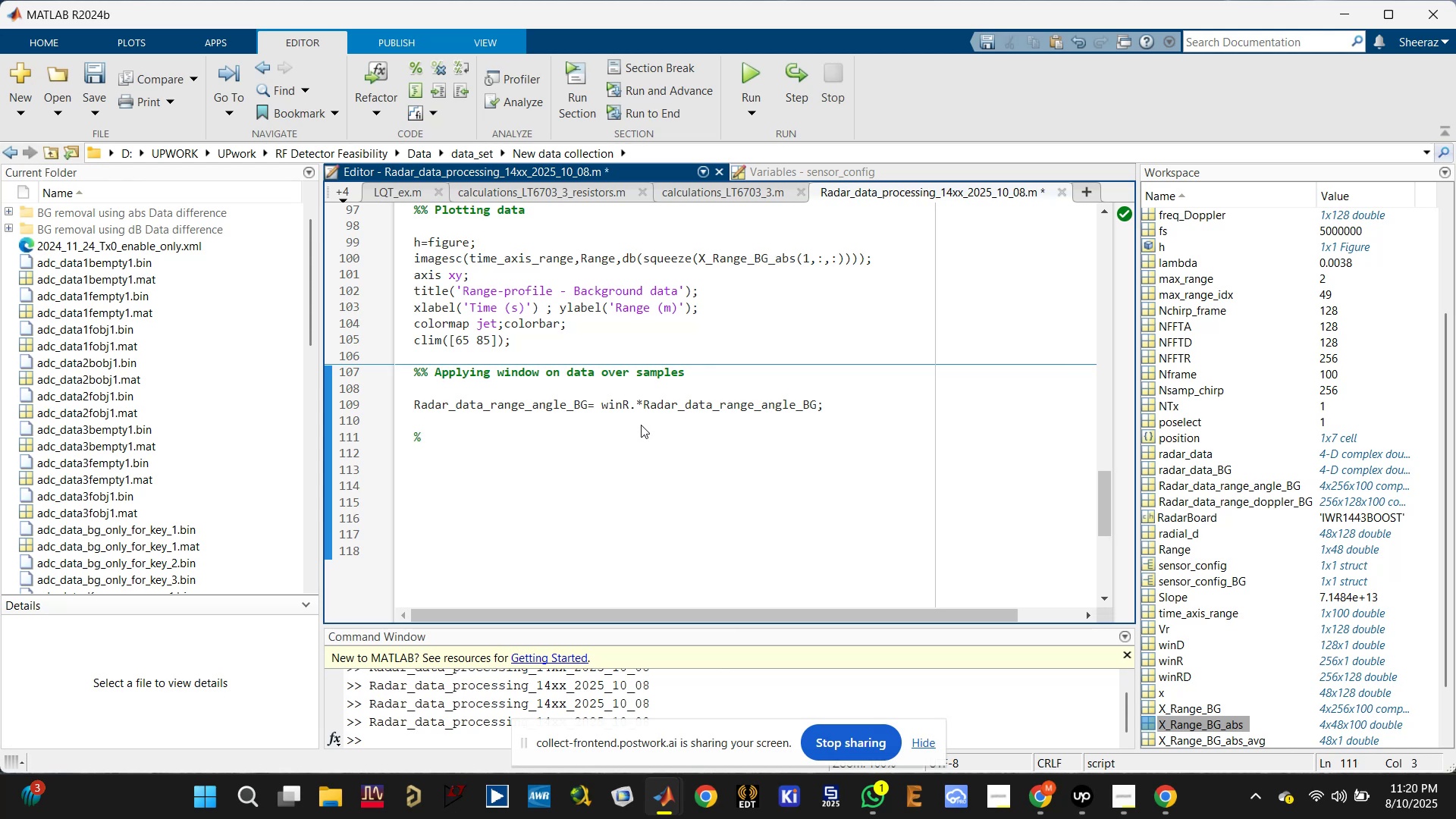 
type(Computing range)
 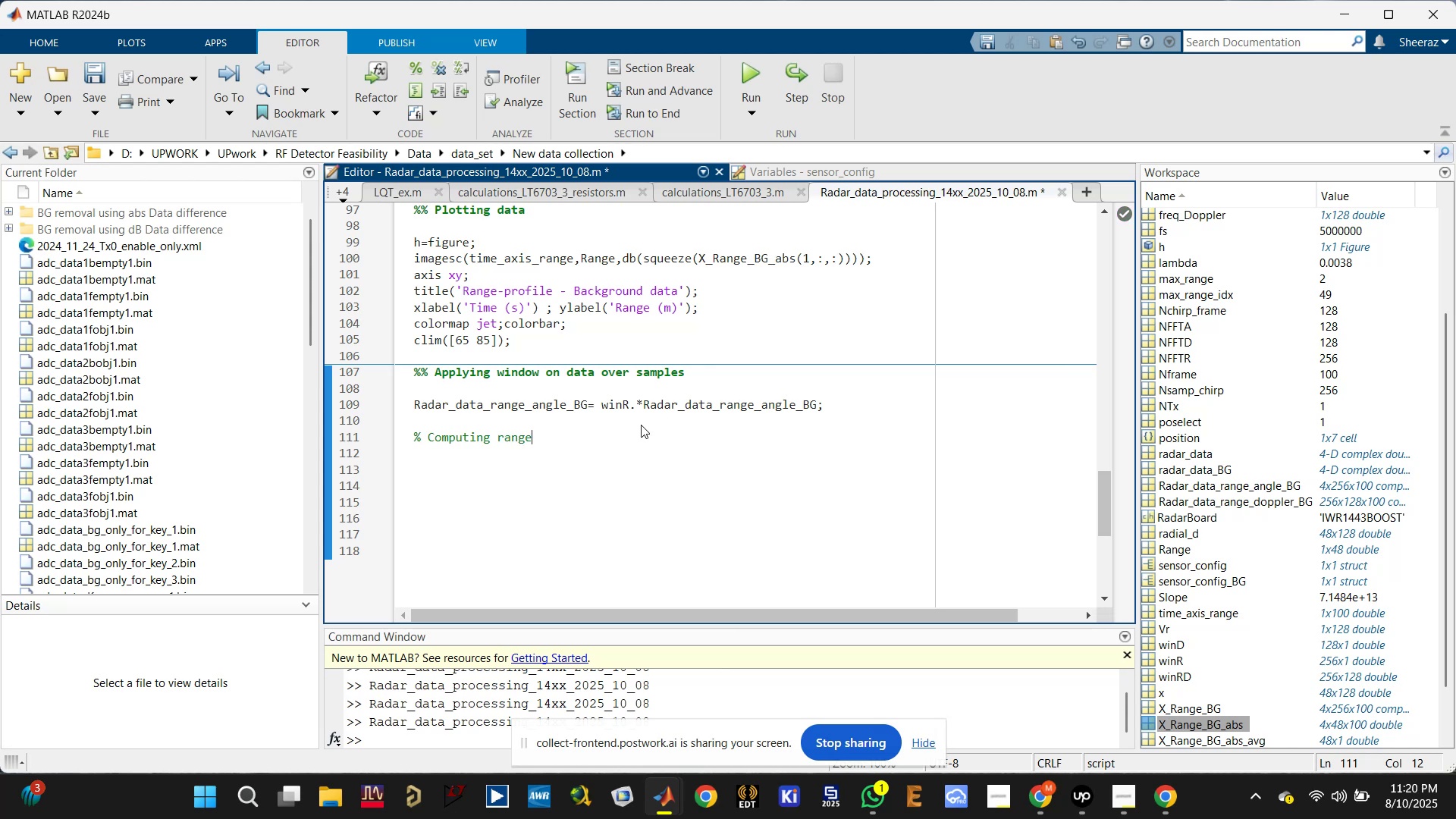 
key(Control+S)
 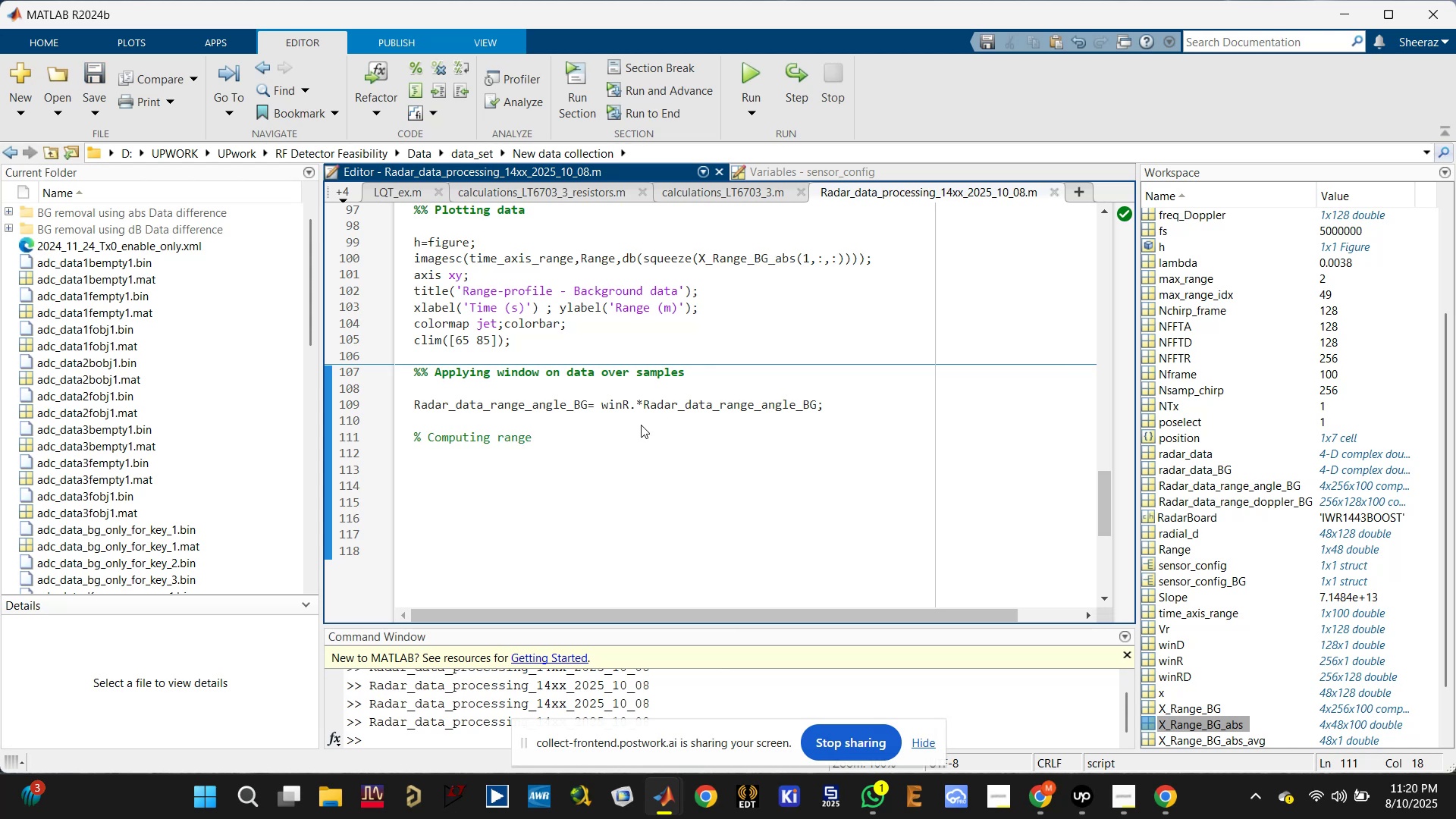 
type( FFT)
 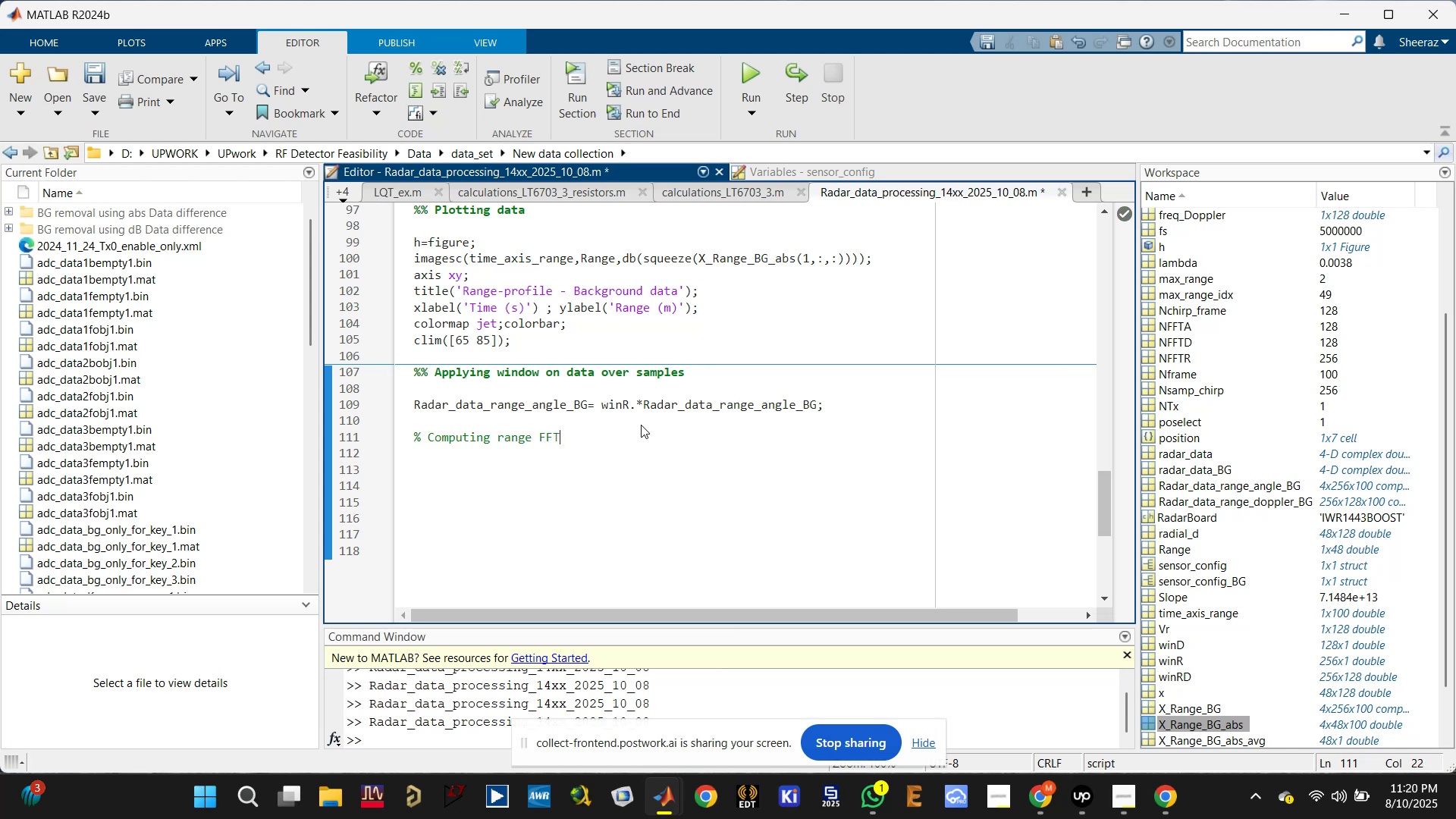 
key(Control+S)
 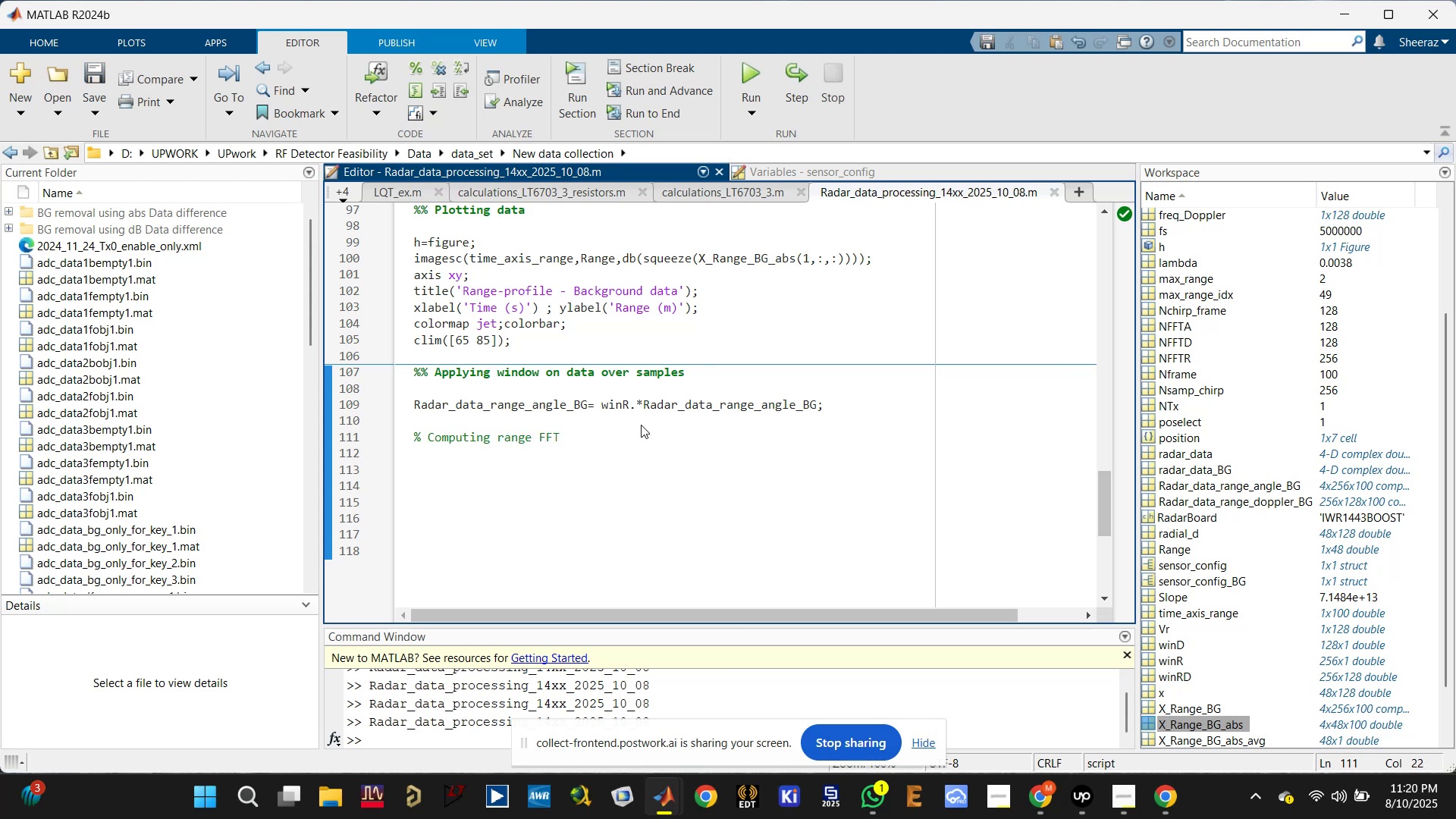 
scroll: coordinate [639, 425], scroll_direction: up, amount: 3.0
 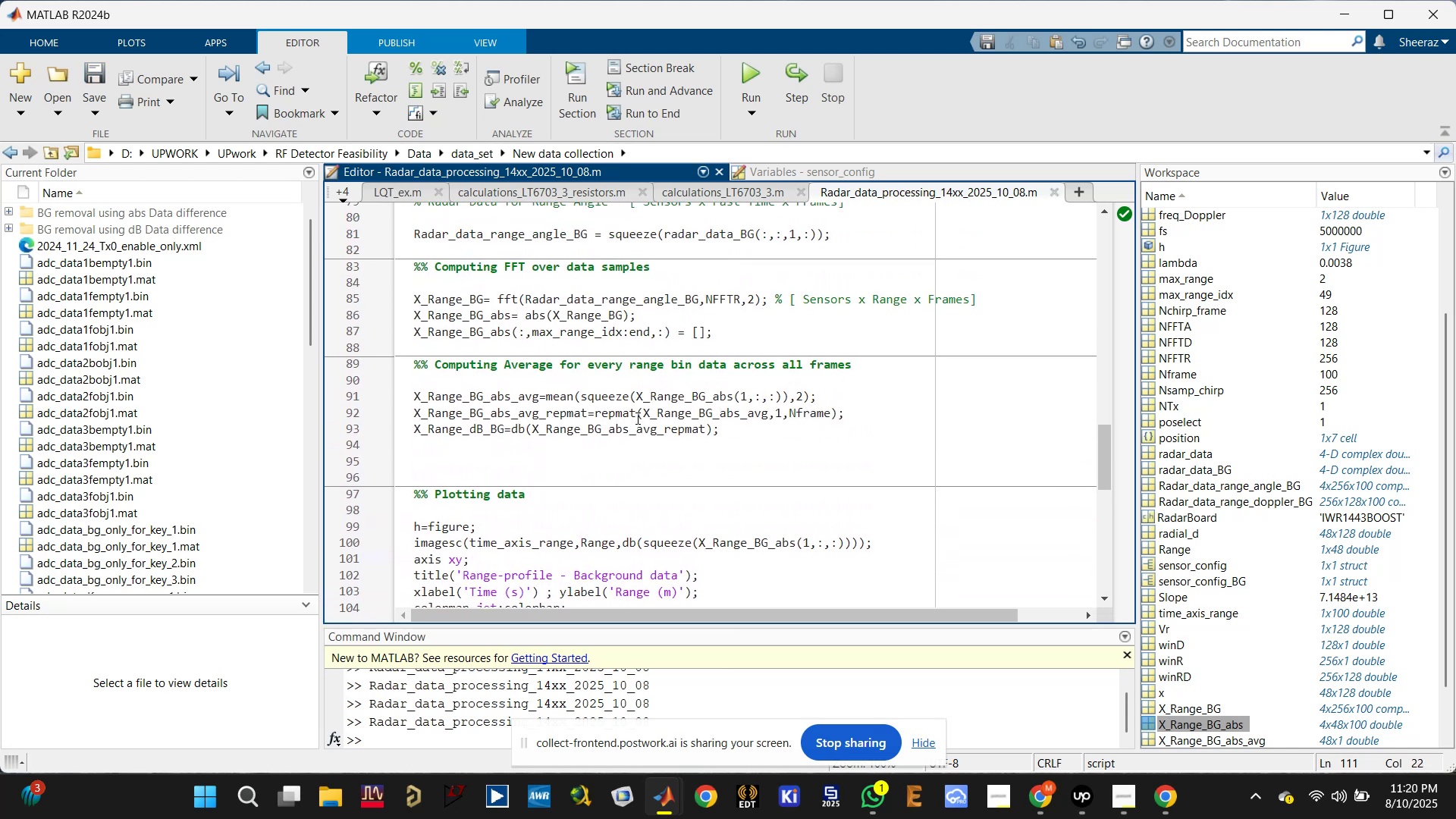 
left_click([639, 413])
 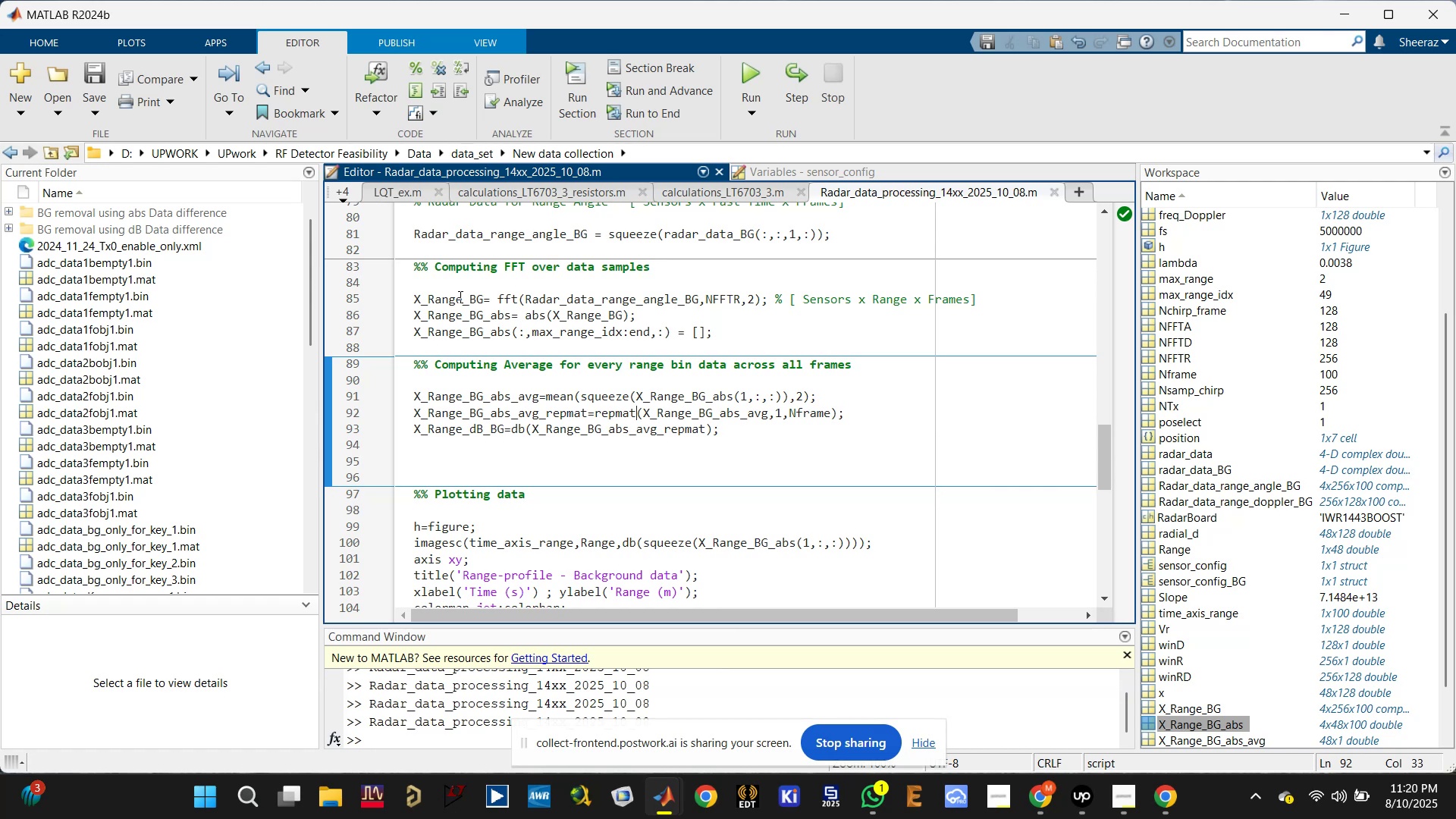 
scroll: coordinate [459, 297], scroll_direction: down, amount: 1.0
 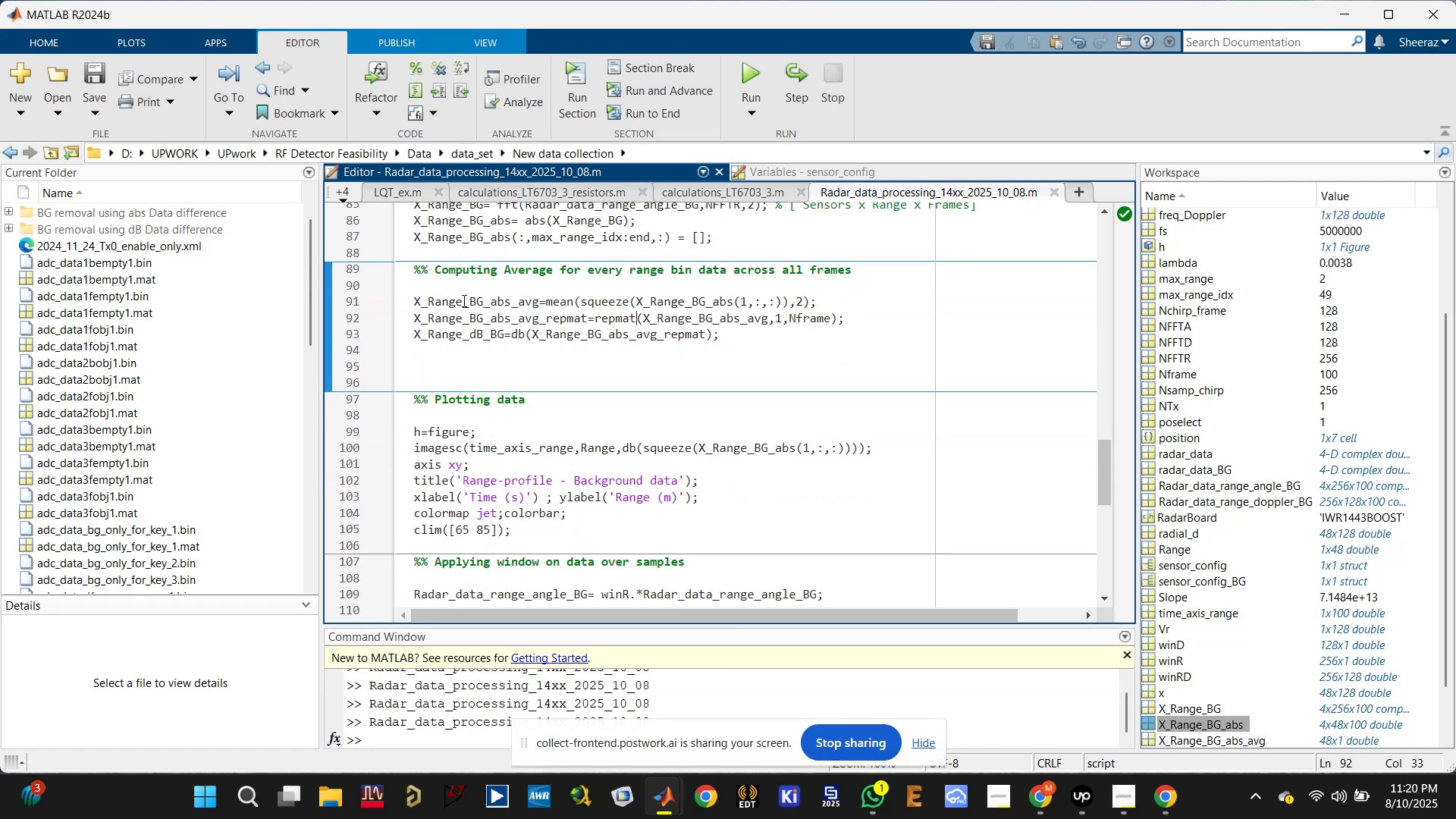 
wait(8.19)
 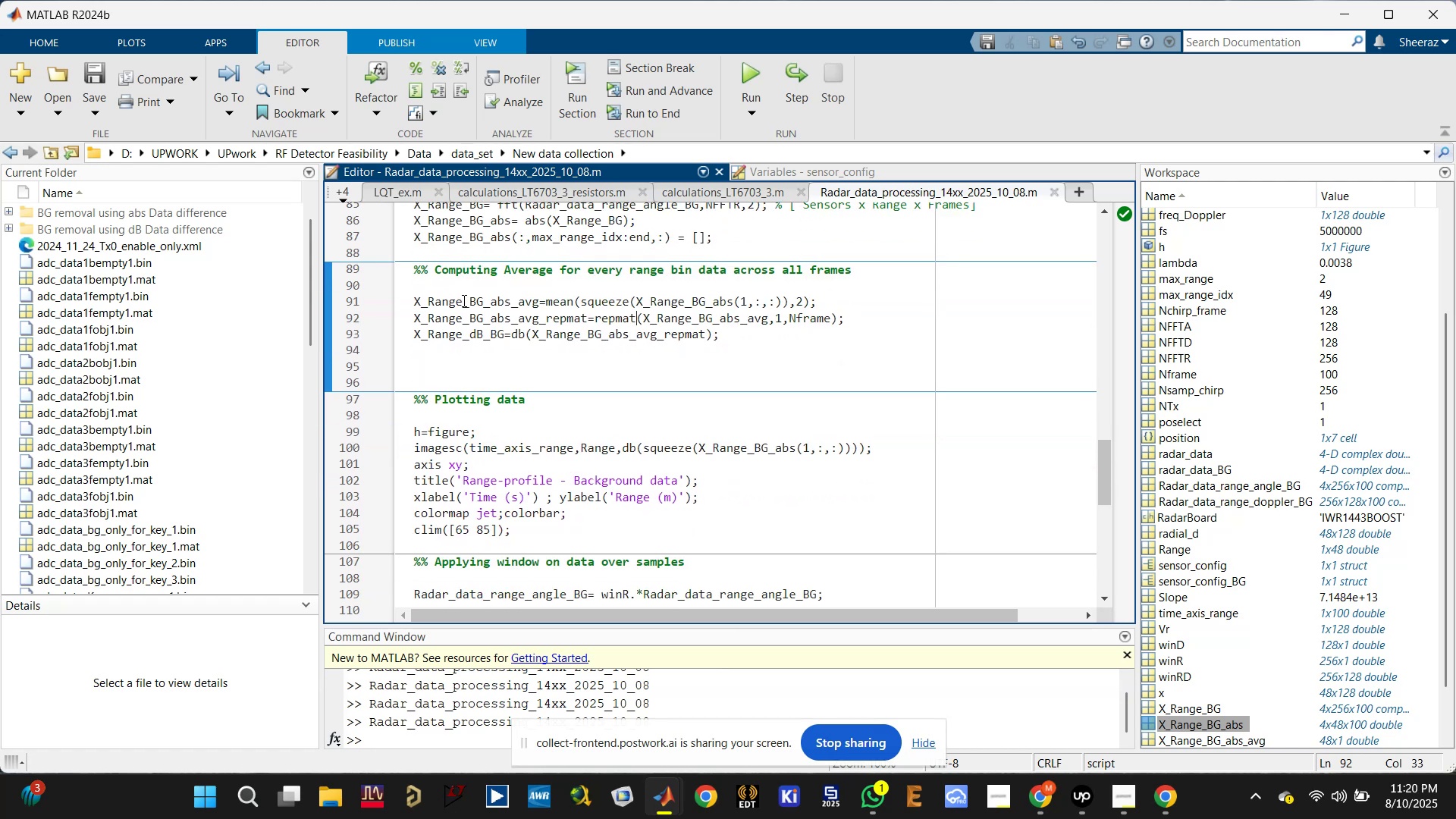 
left_click_drag(start_coordinate=[753, 342], to_coordinate=[416, 283])
 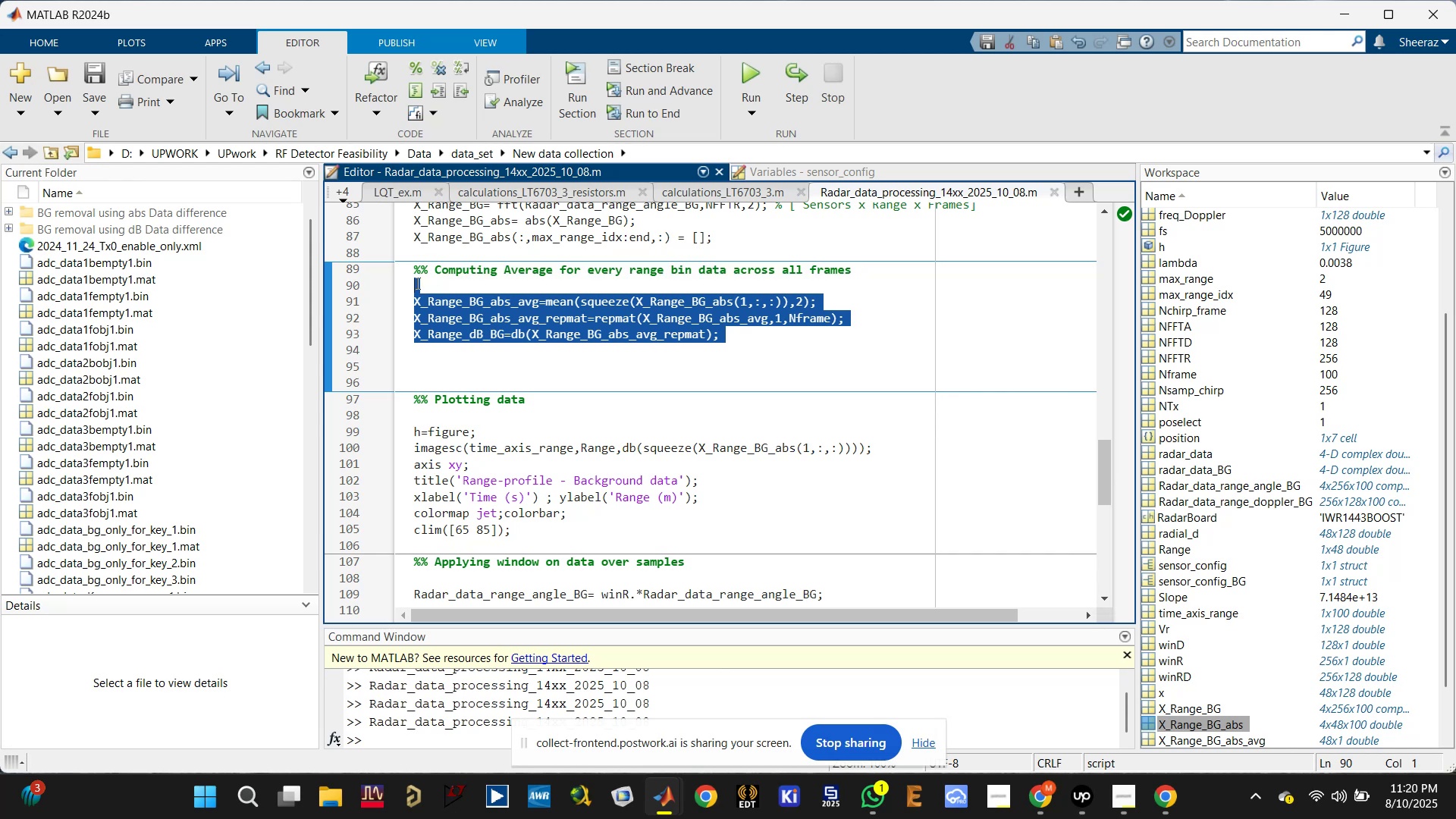 
scroll: coordinate [416, 283], scroll_direction: up, amount: 1.0
 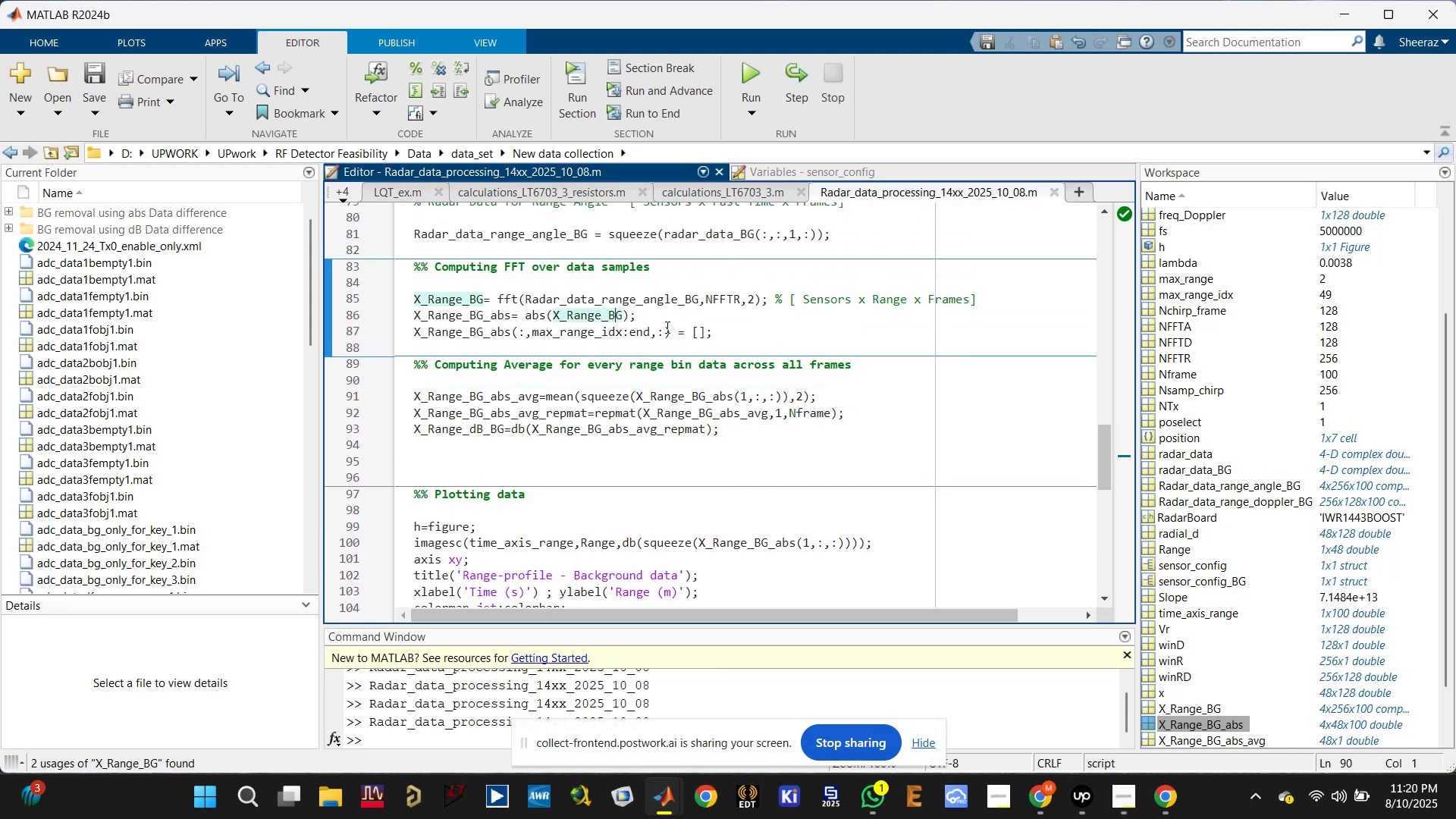 
left_click_drag(start_coordinate=[733, 334], to_coordinate=[417, 287])
 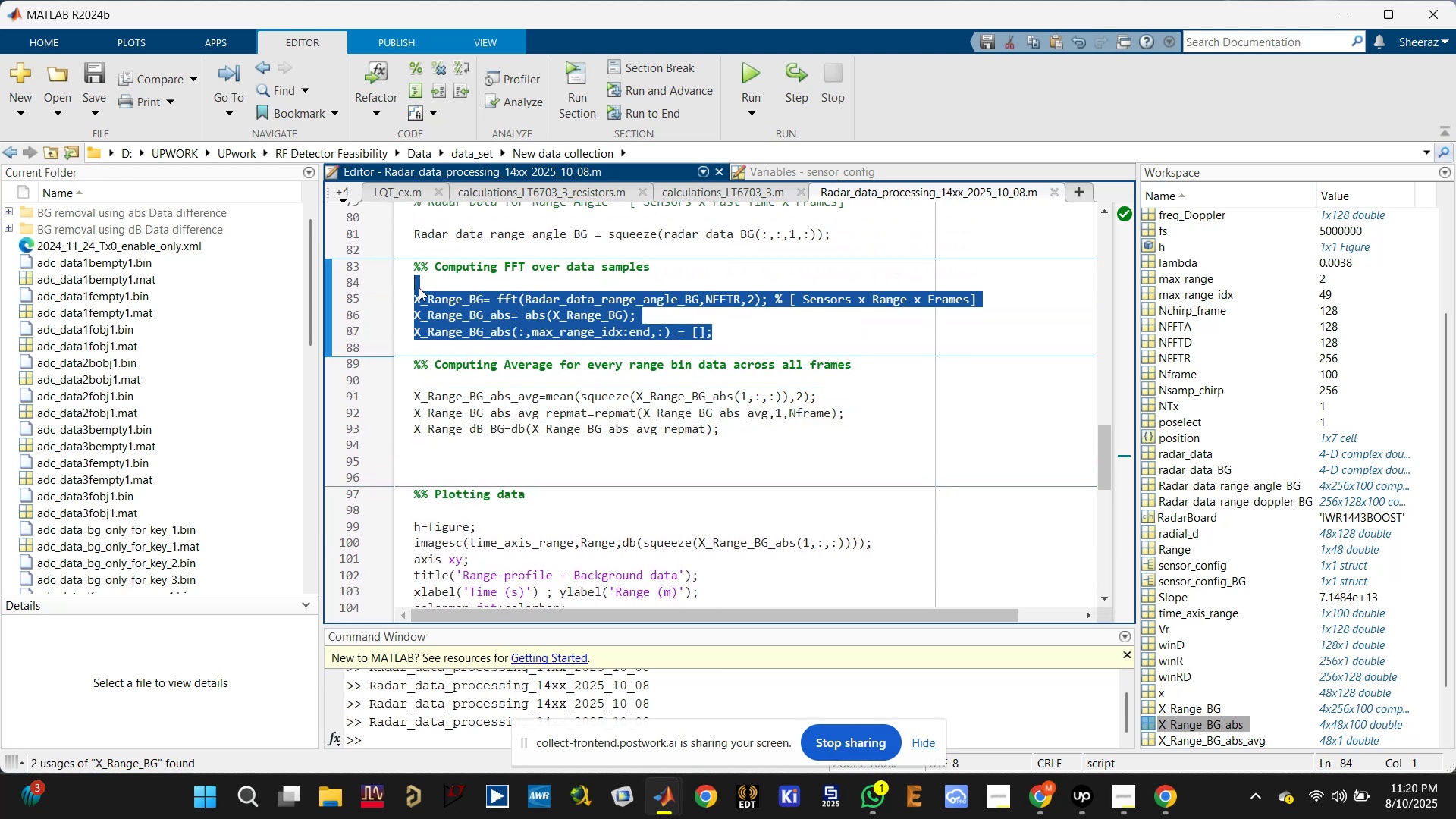 
key(Control+C)
 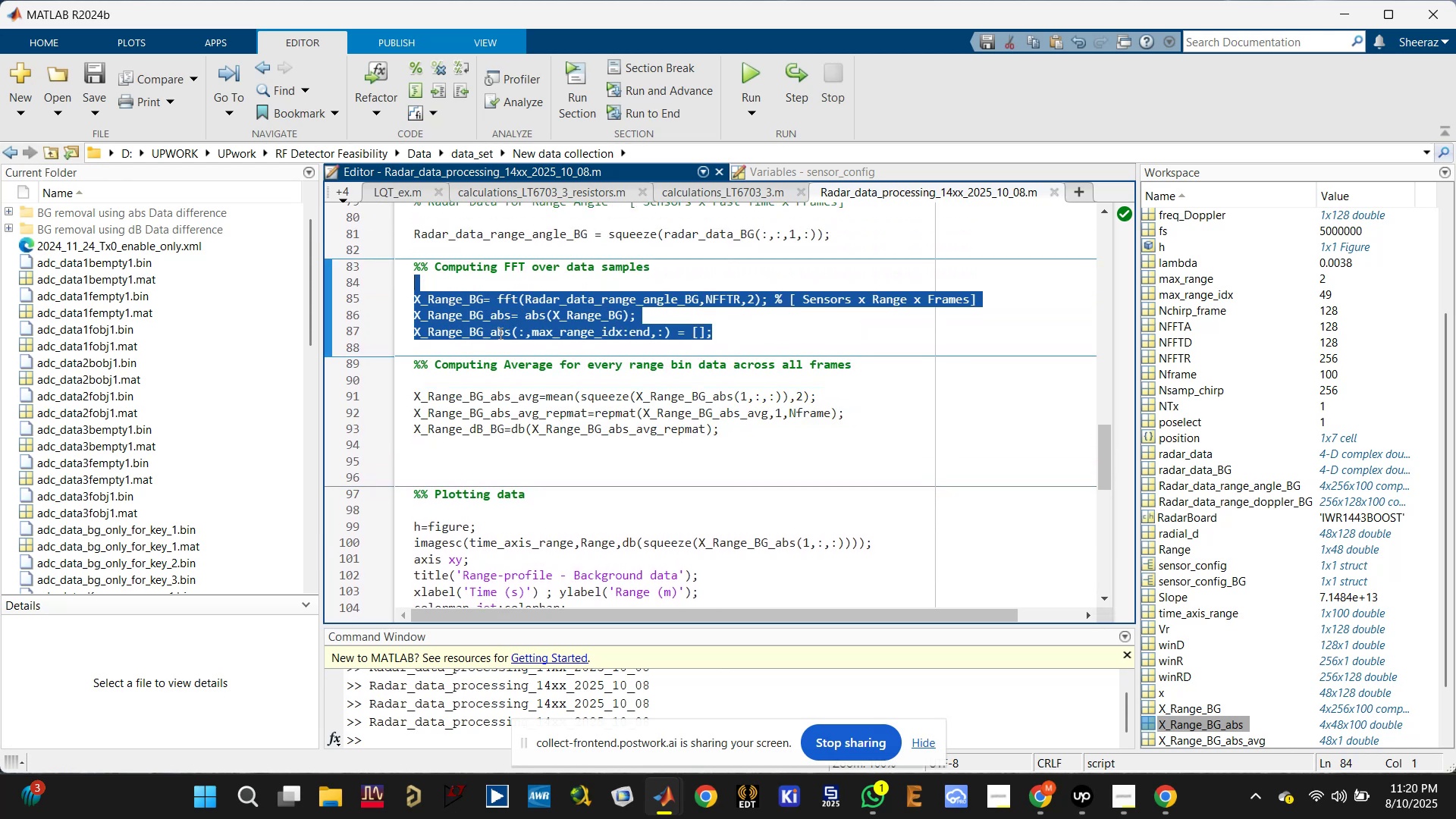 
scroll: coordinate [541, 381], scroll_direction: down, amount: 4.0
 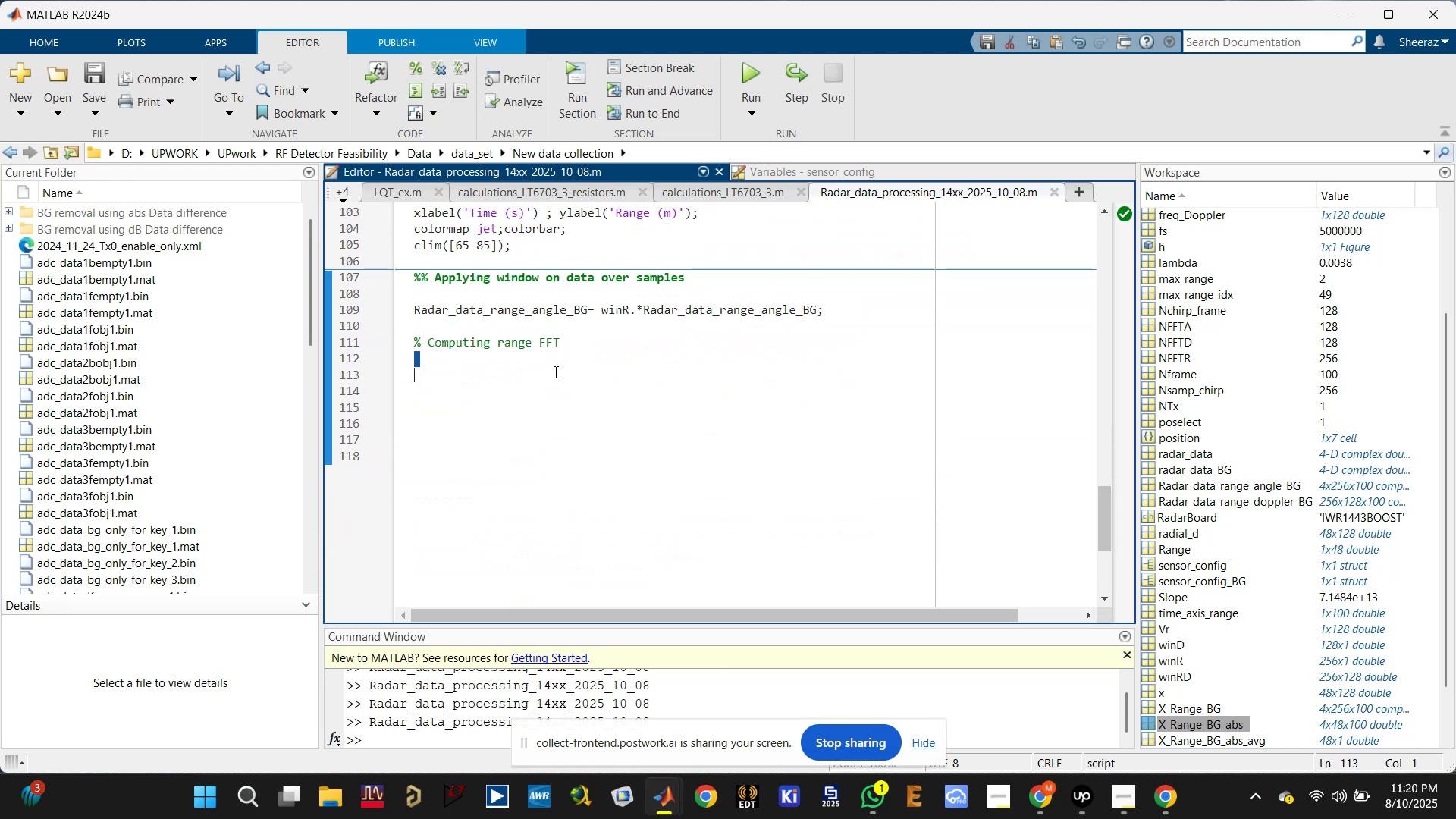 
key(Enter)
 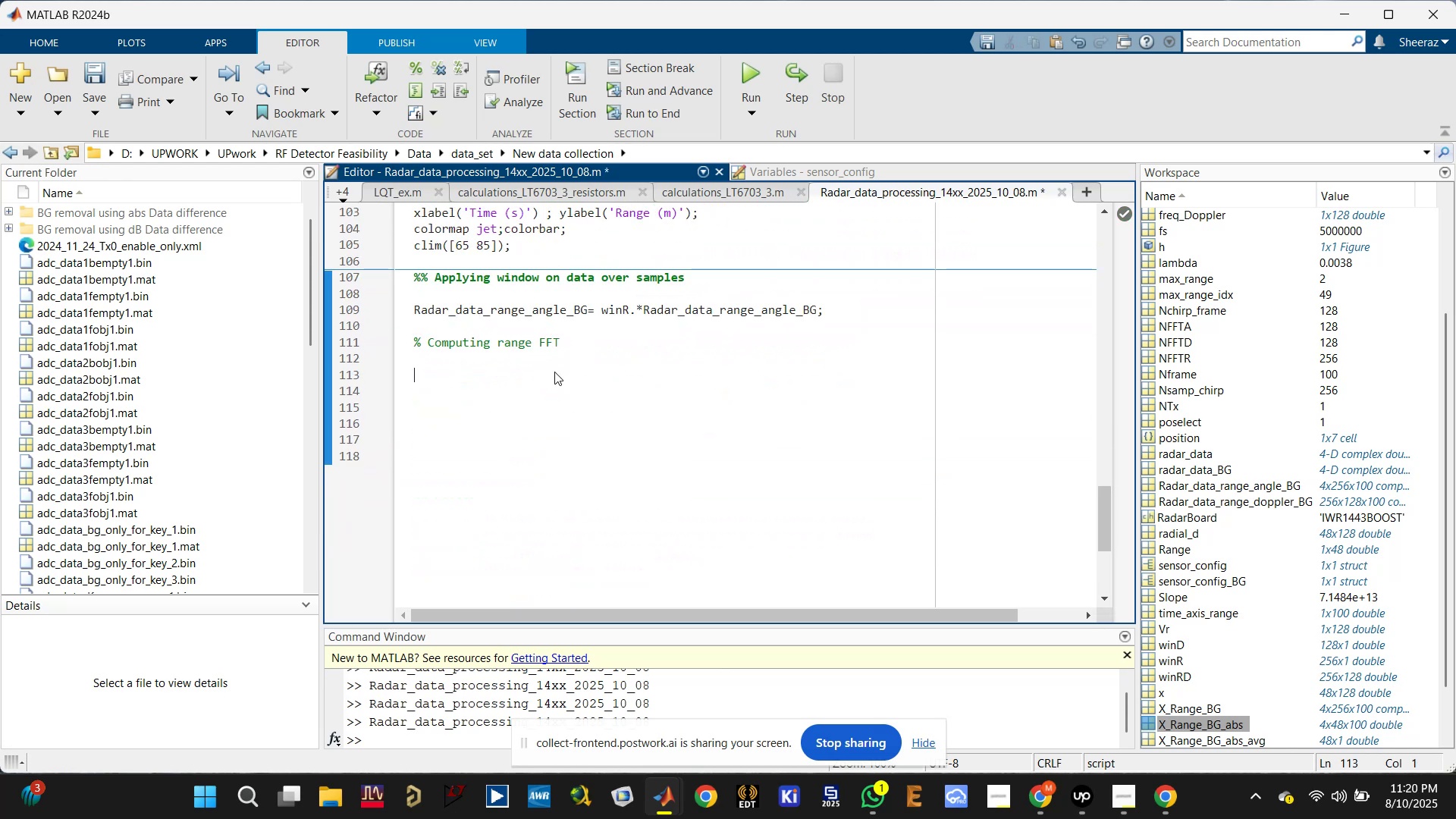 
key(Control+ControlLeft)
 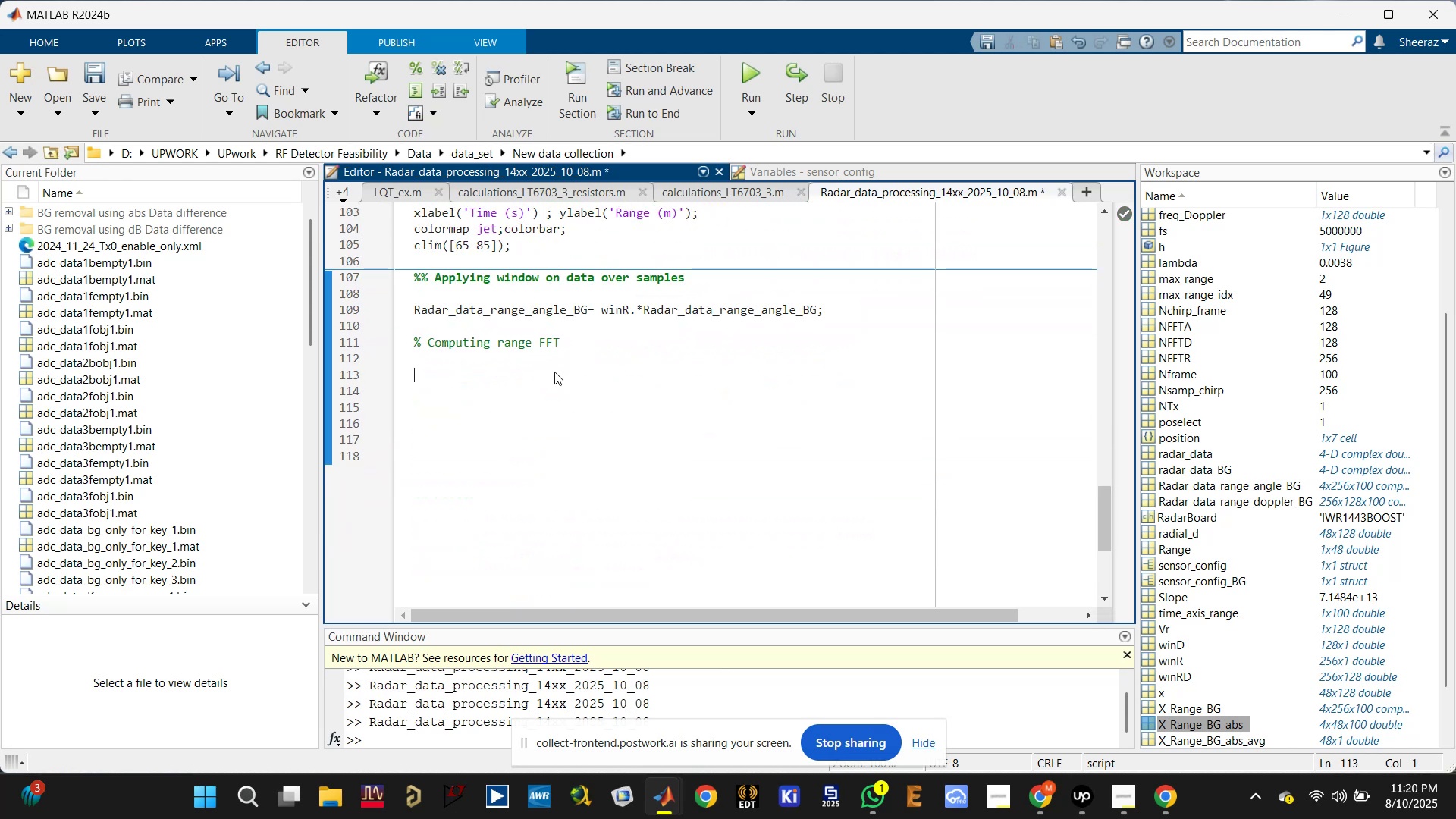 
key(Control+V)
 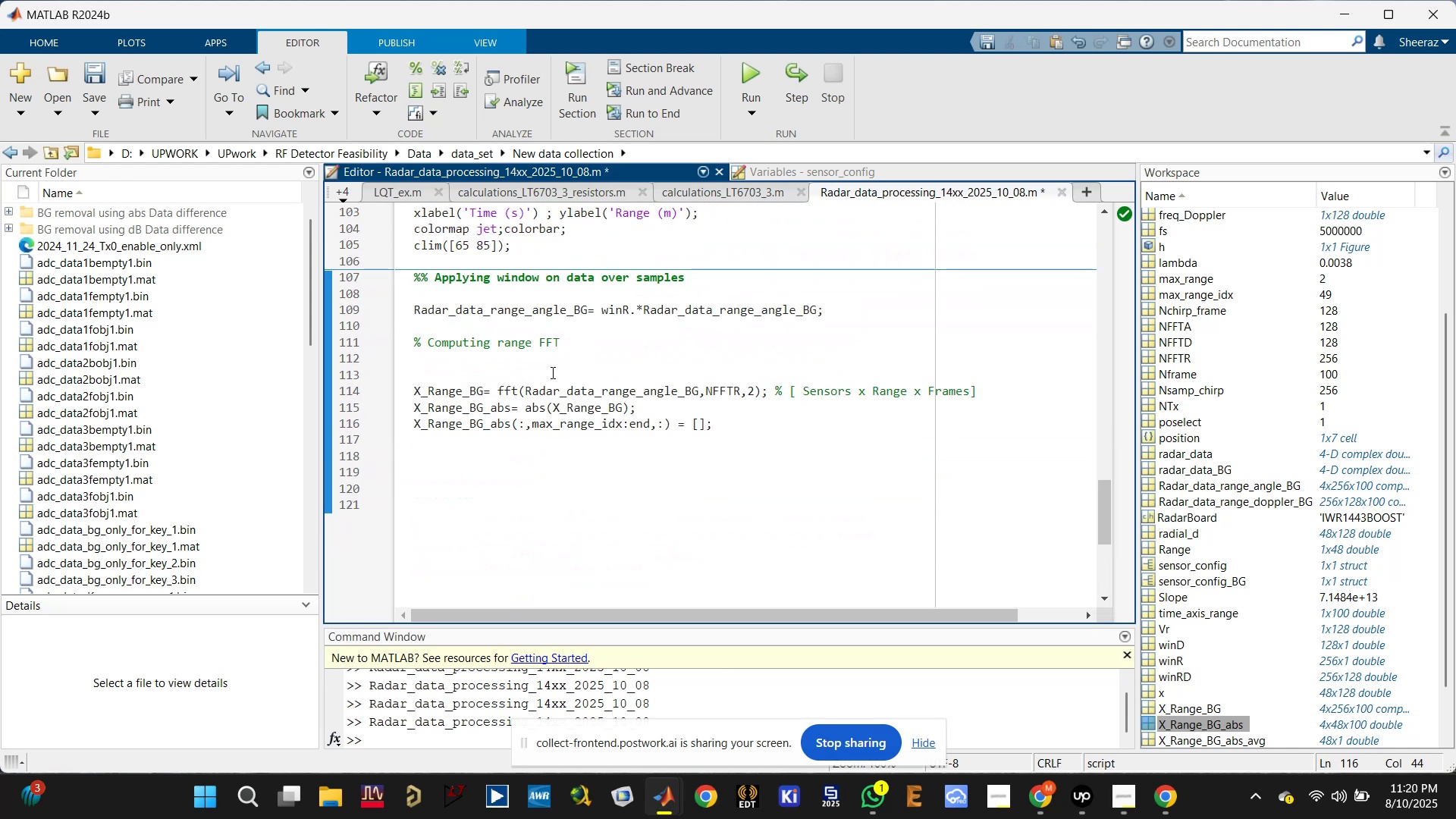 
left_click([545, 375])
 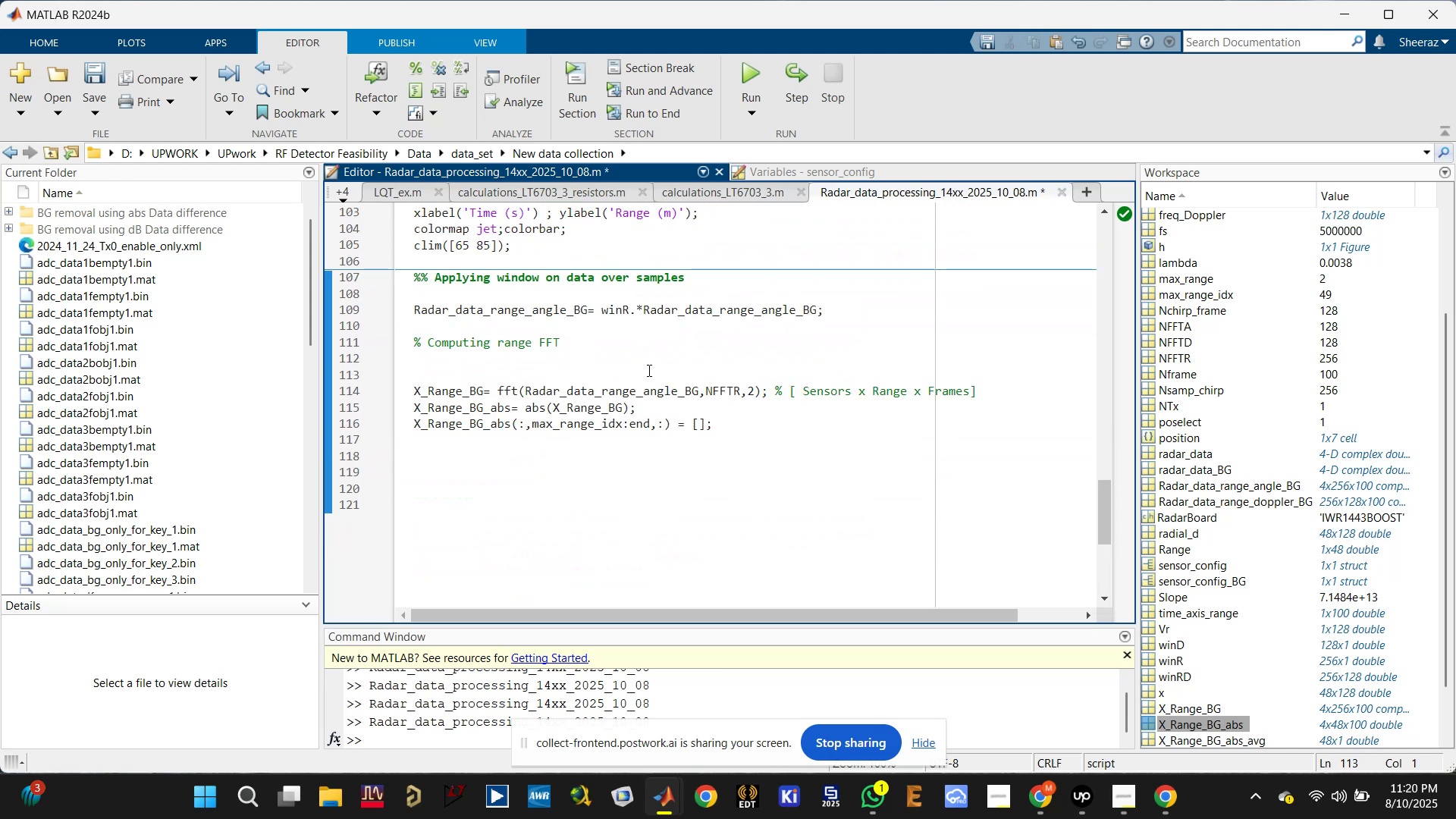 
double_click([555, 309])
 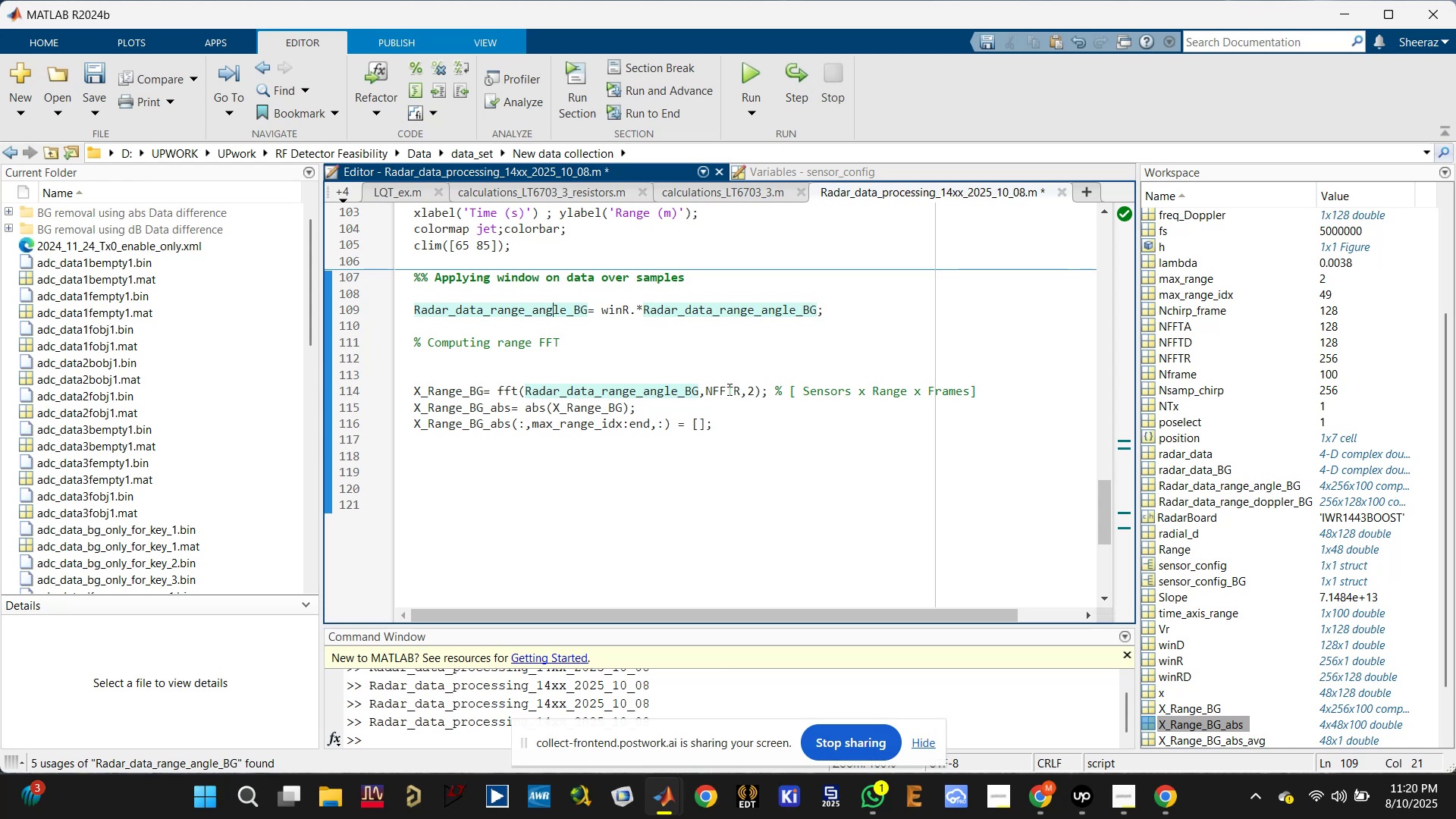 
left_click([727, 387])
 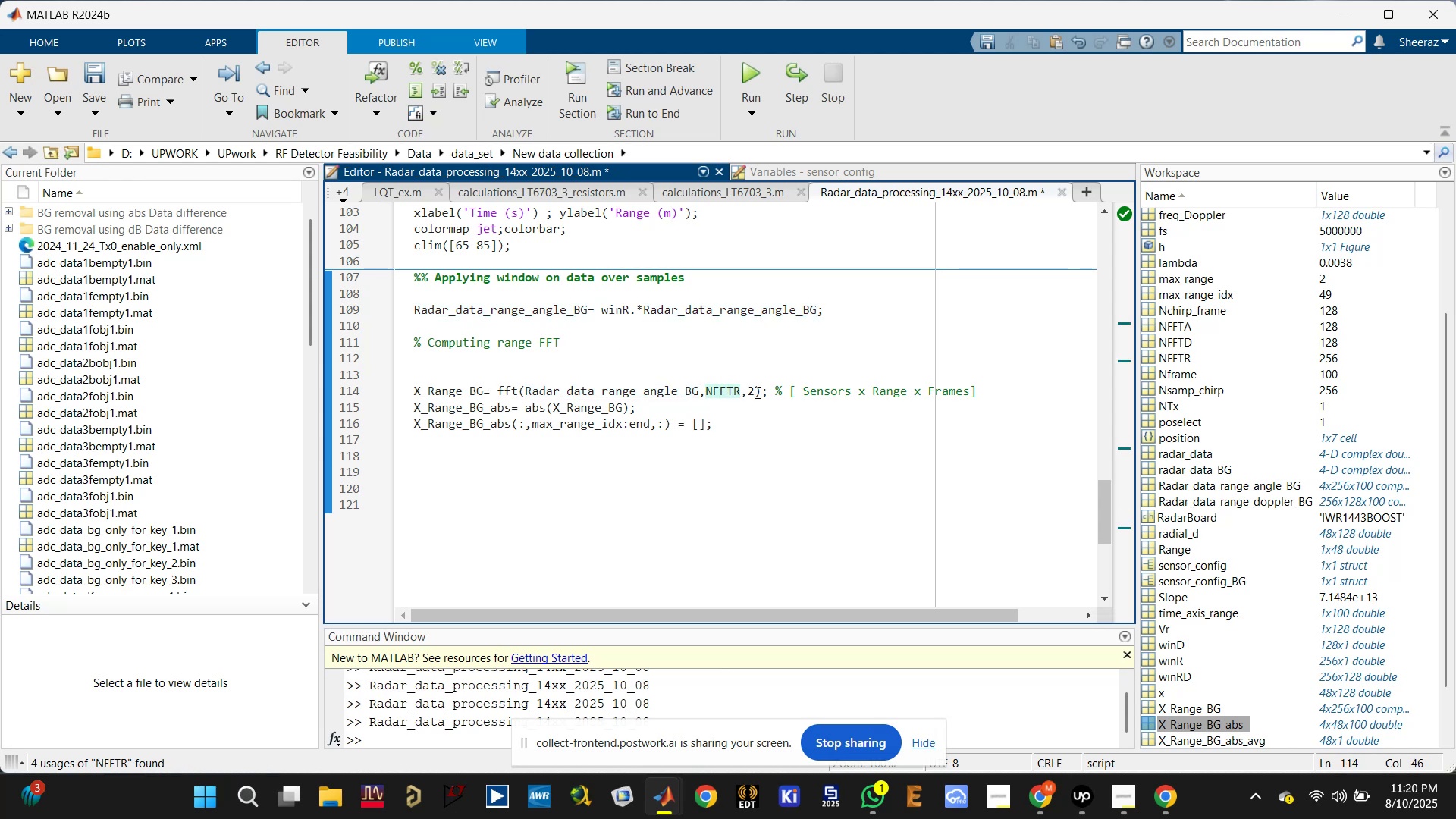 
left_click([756, 392])
 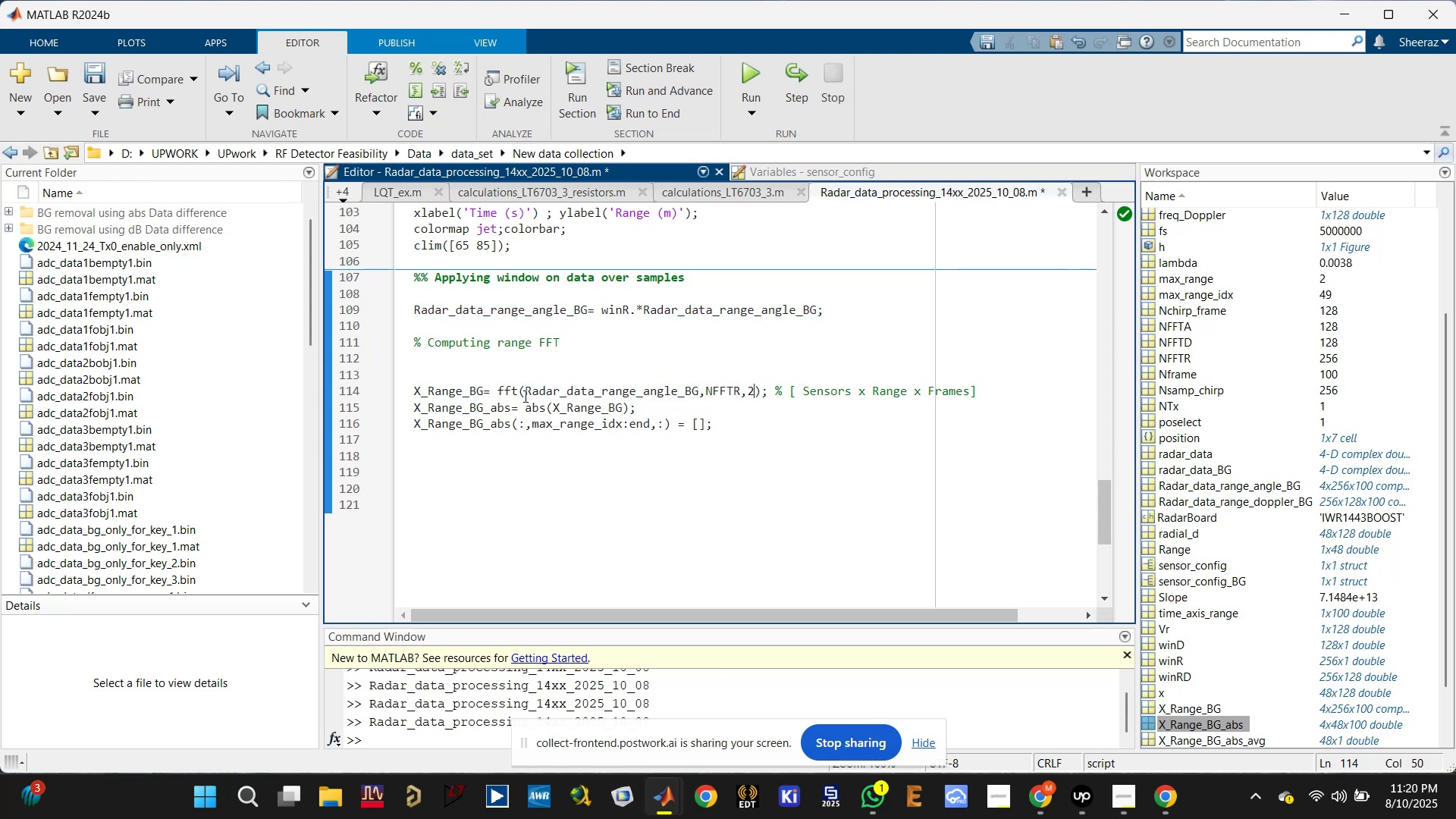 
left_click([460, 403])
 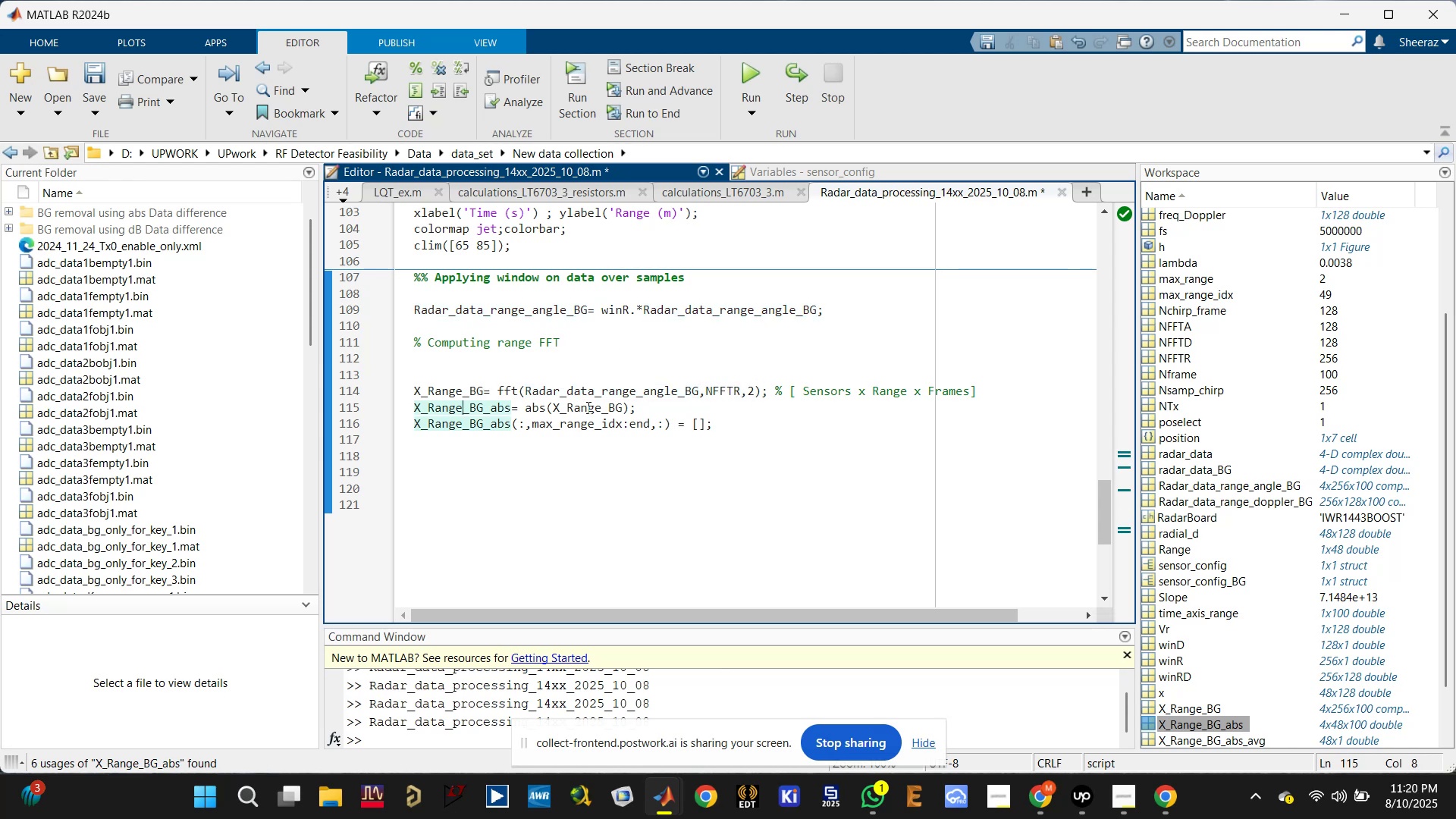 
left_click([585, 406])
 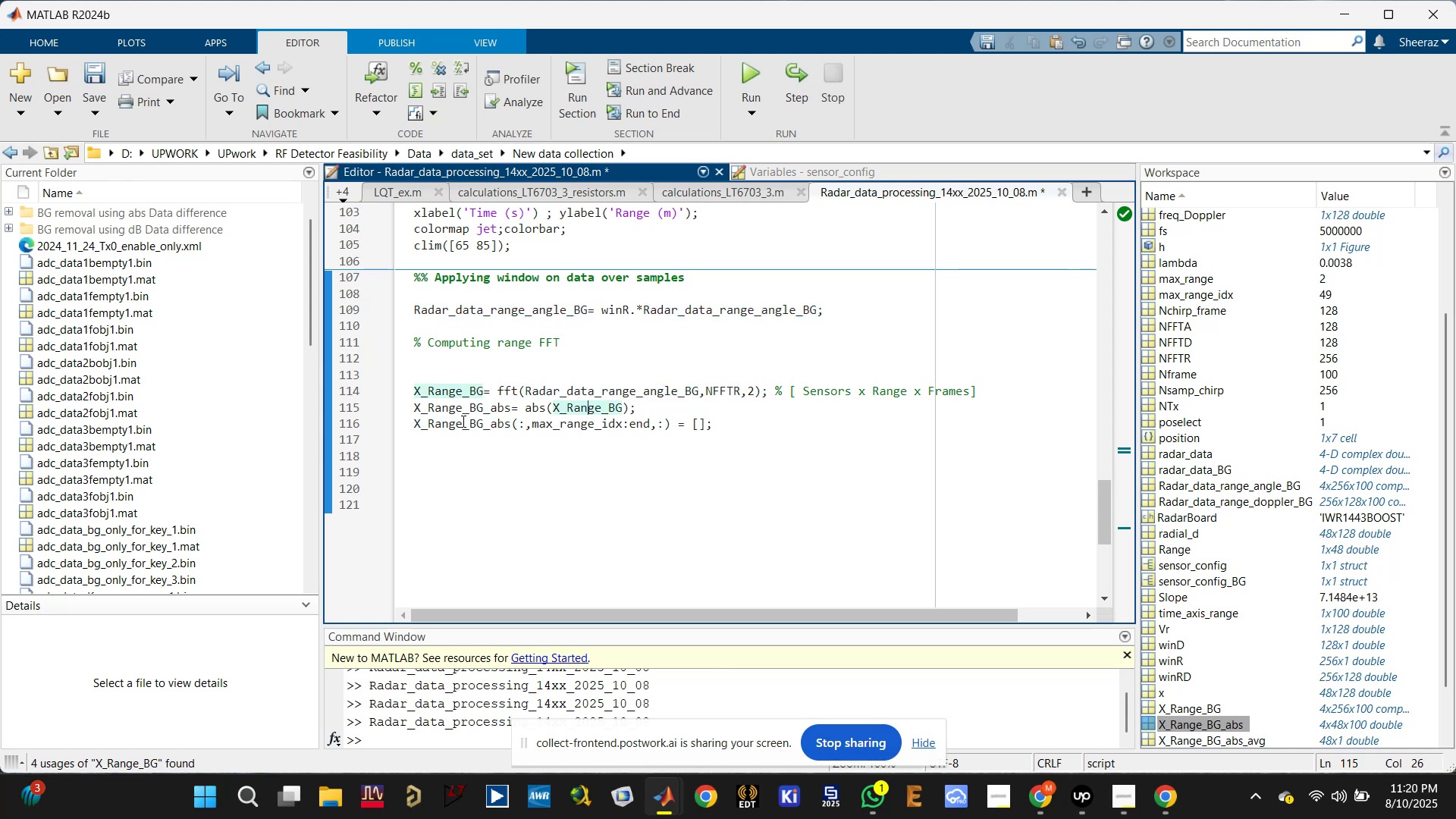 
left_click([462, 421])
 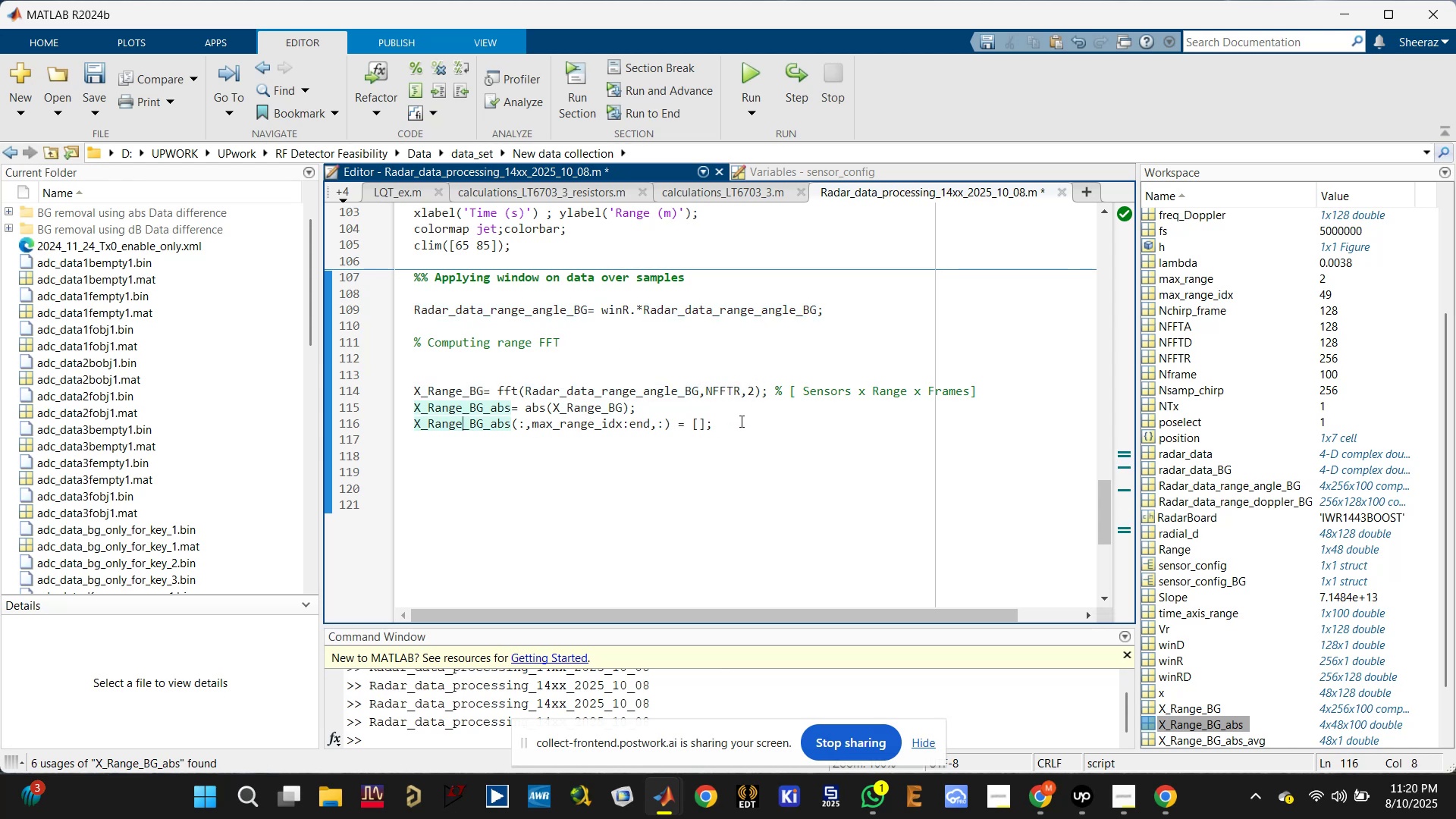 
left_click([747, 427])
 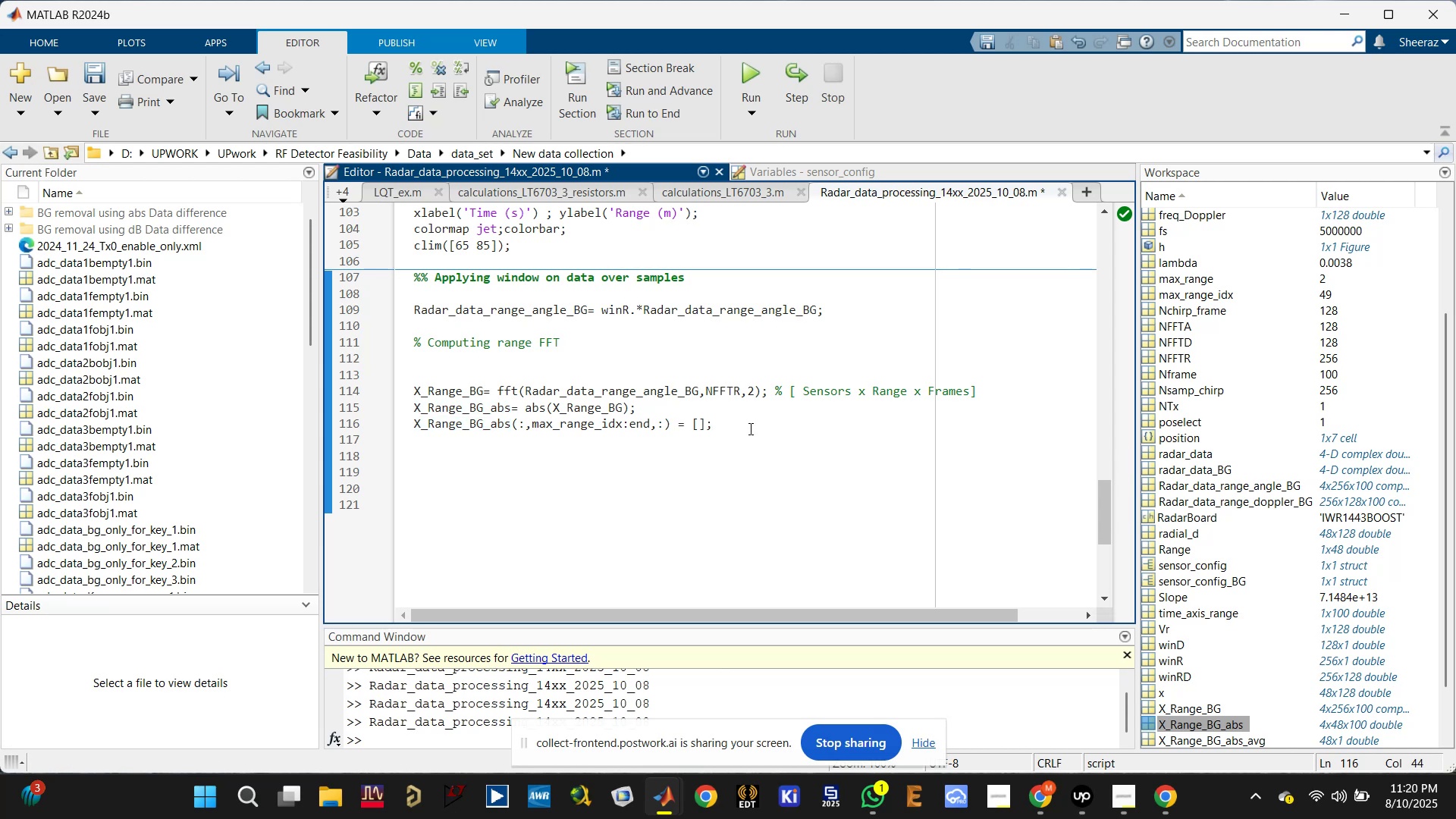 
key(Enter)
 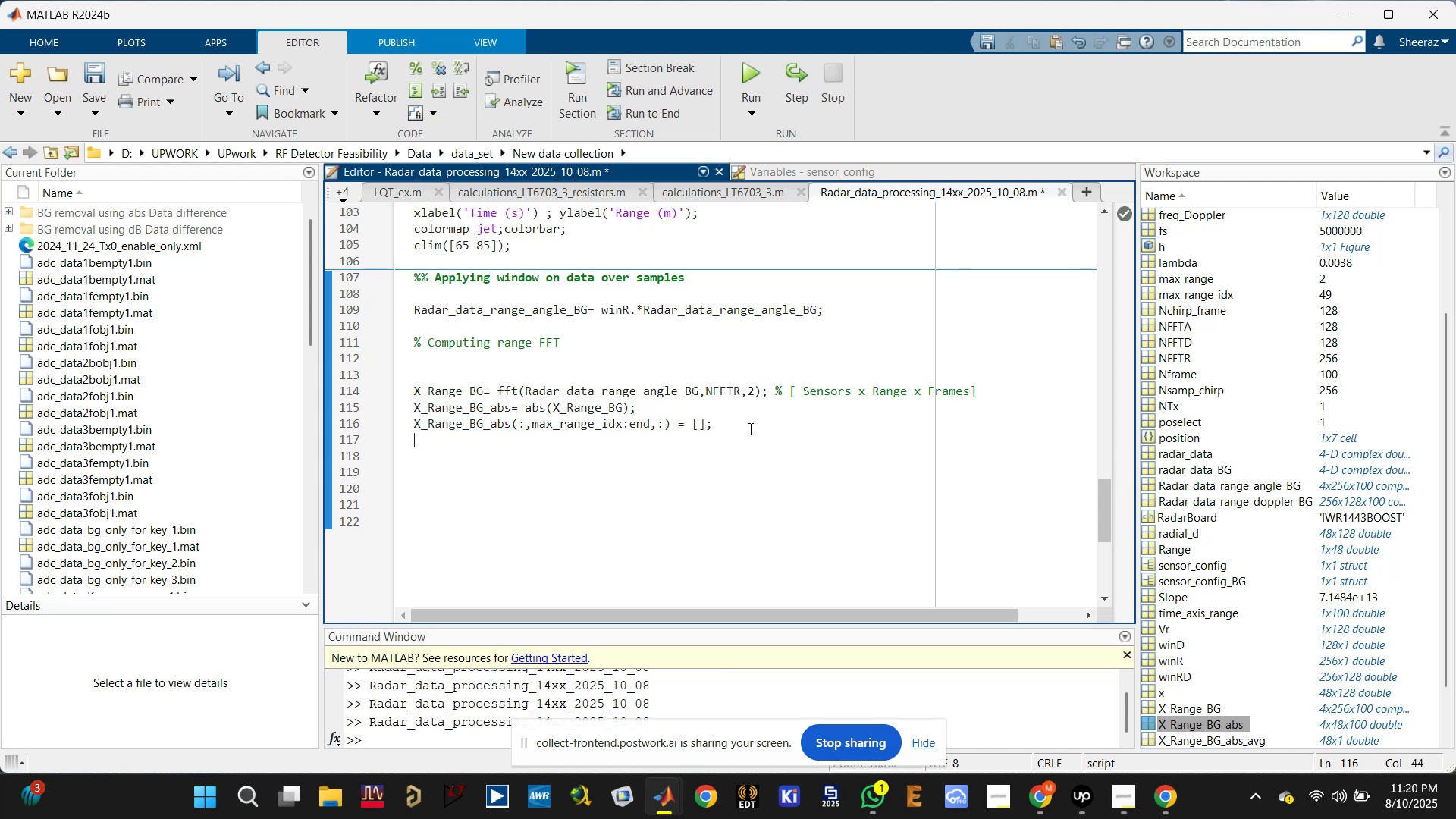 
key(Enter)
 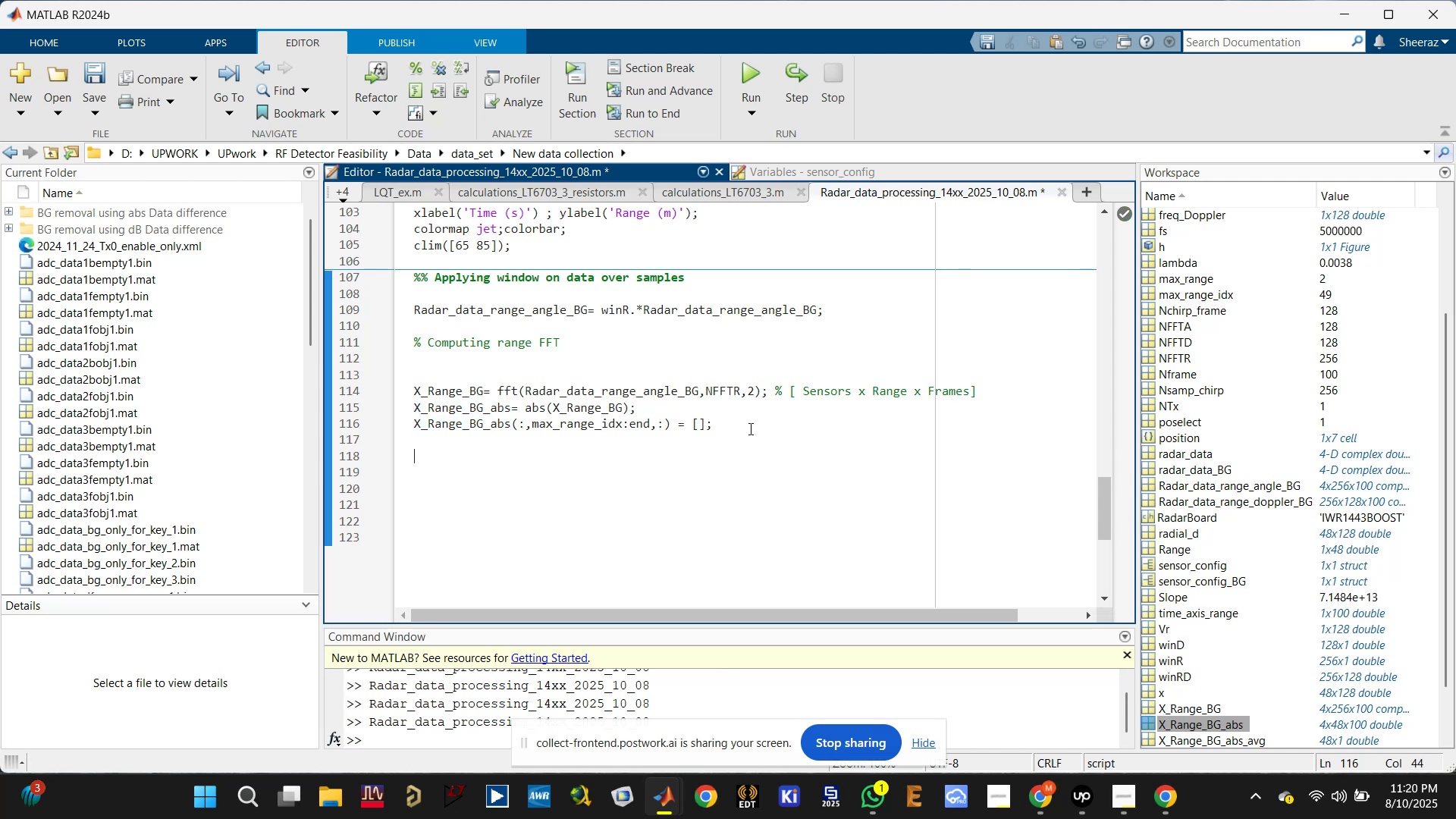 
key(Control+S)
 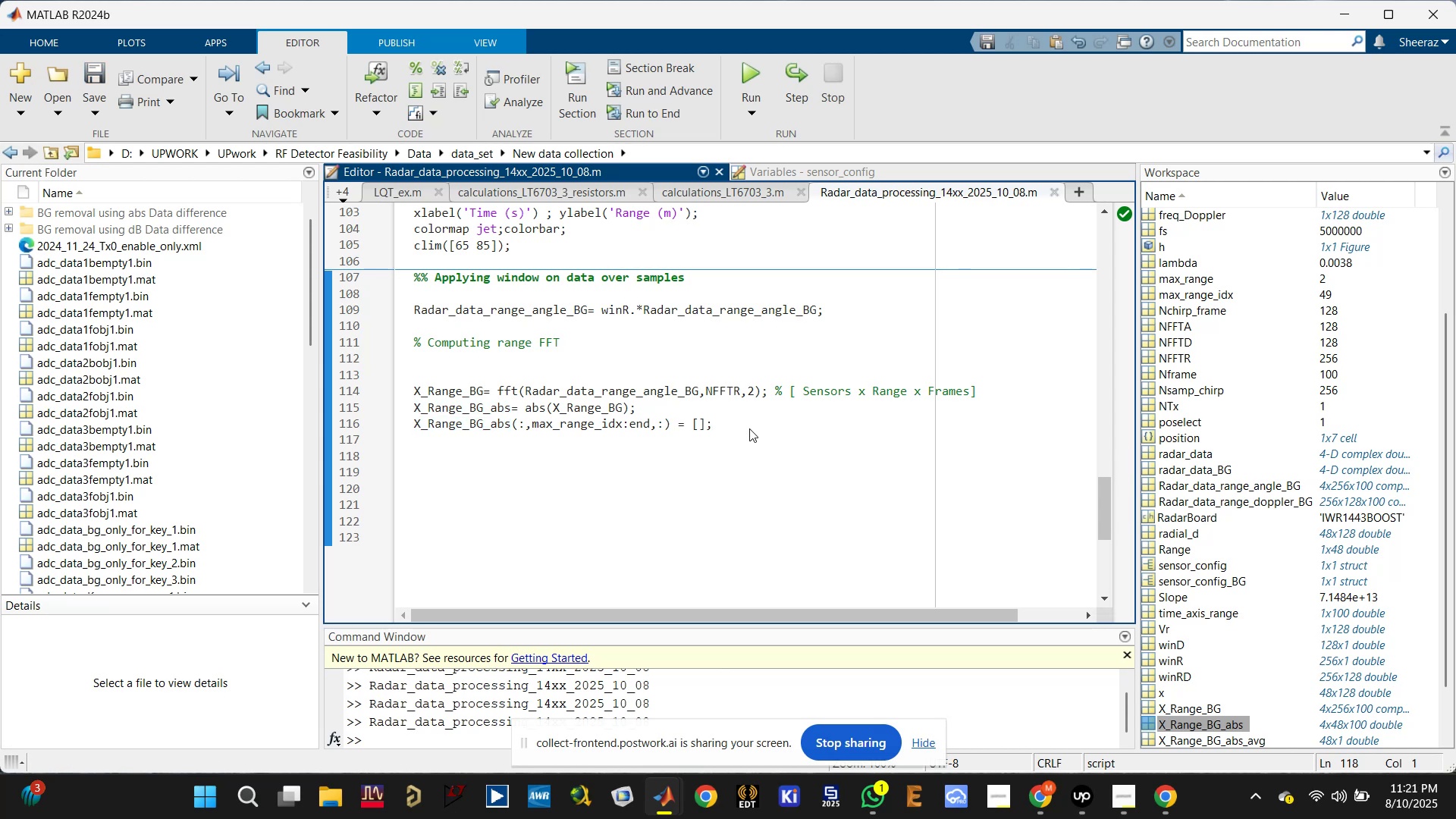 
key(Enter)
 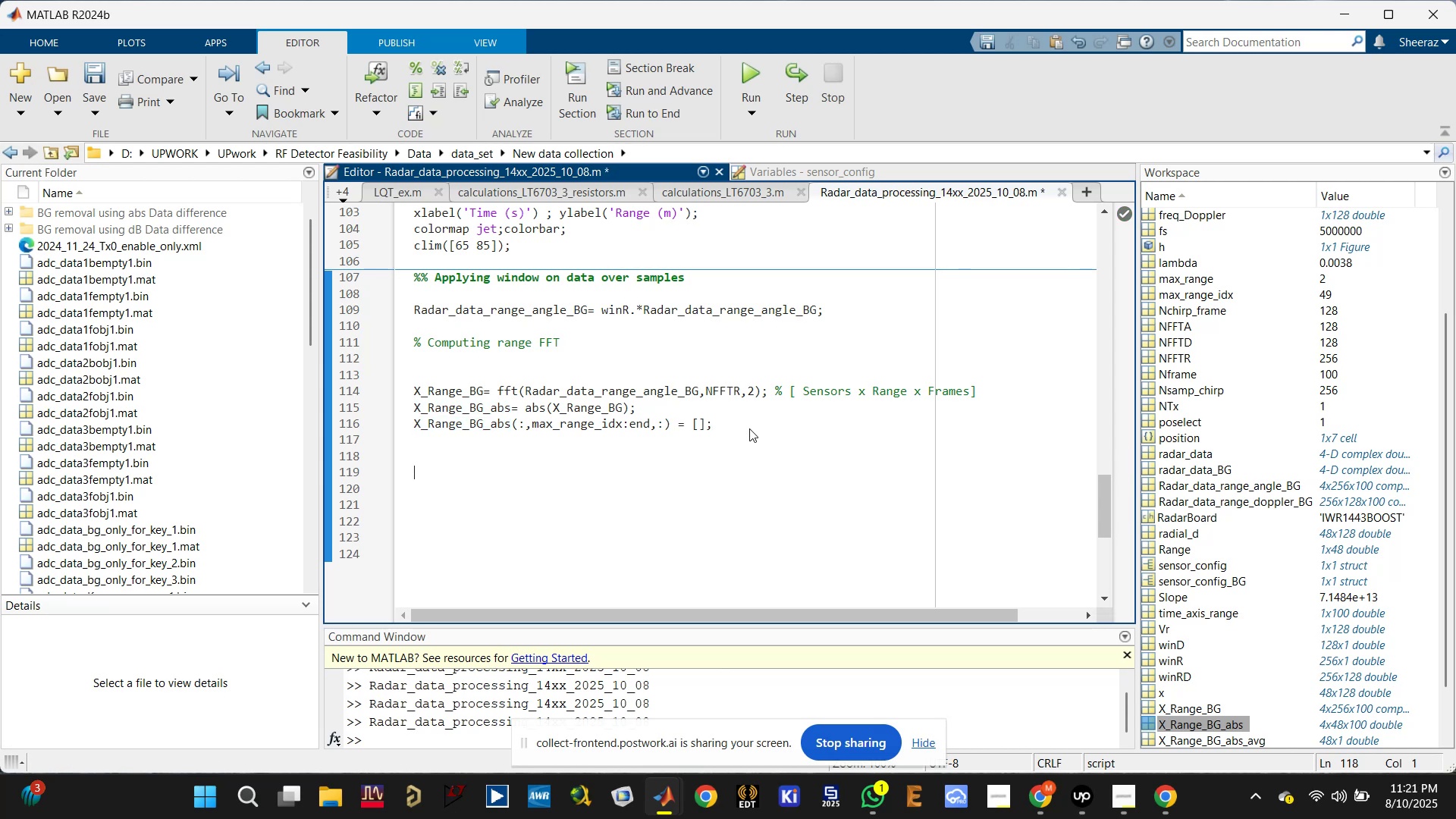 
type(X_Range_Angle_BG=fftshift())
 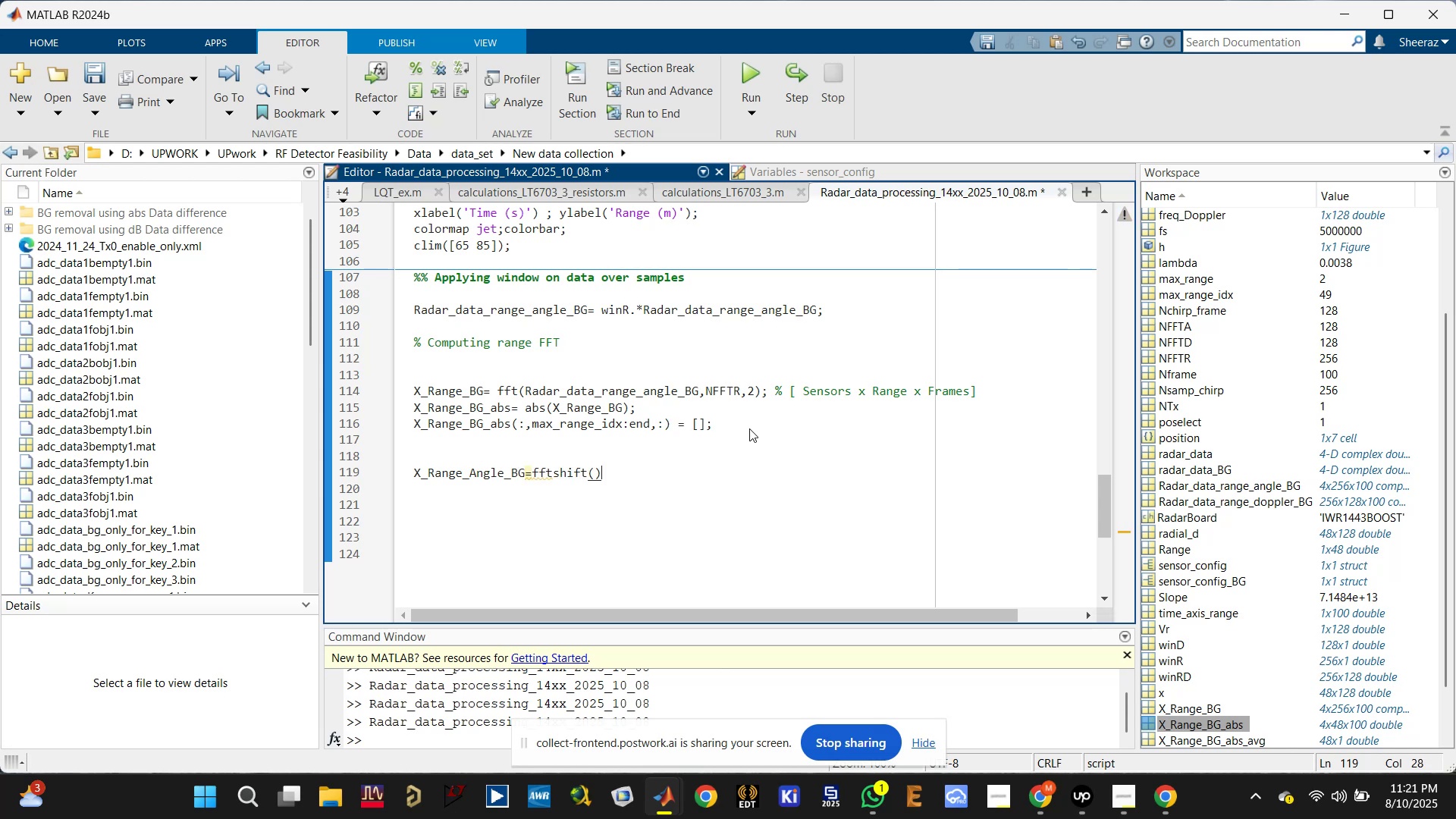 
key(Control+S)
 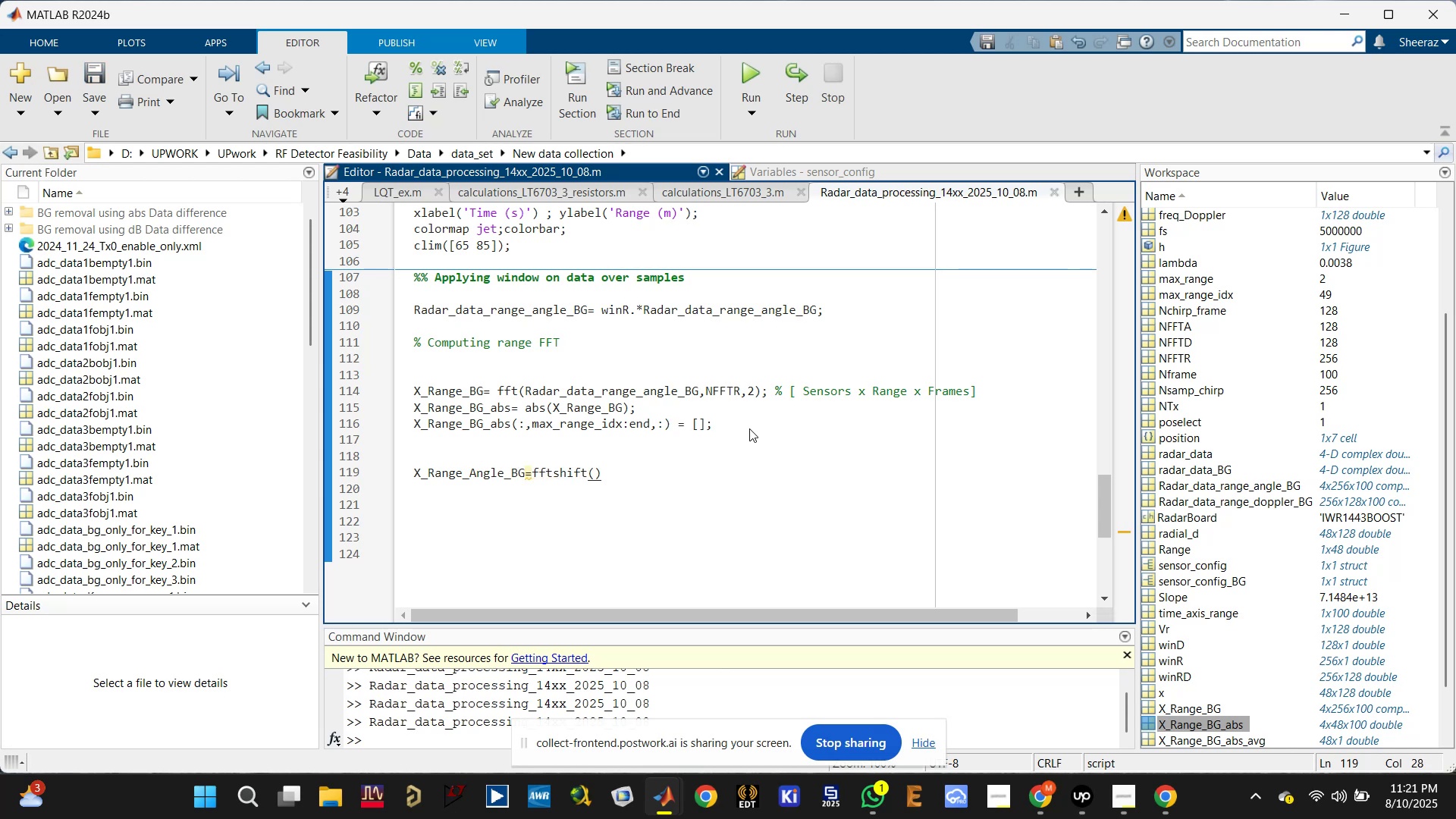 
key(ArrowLeft)
 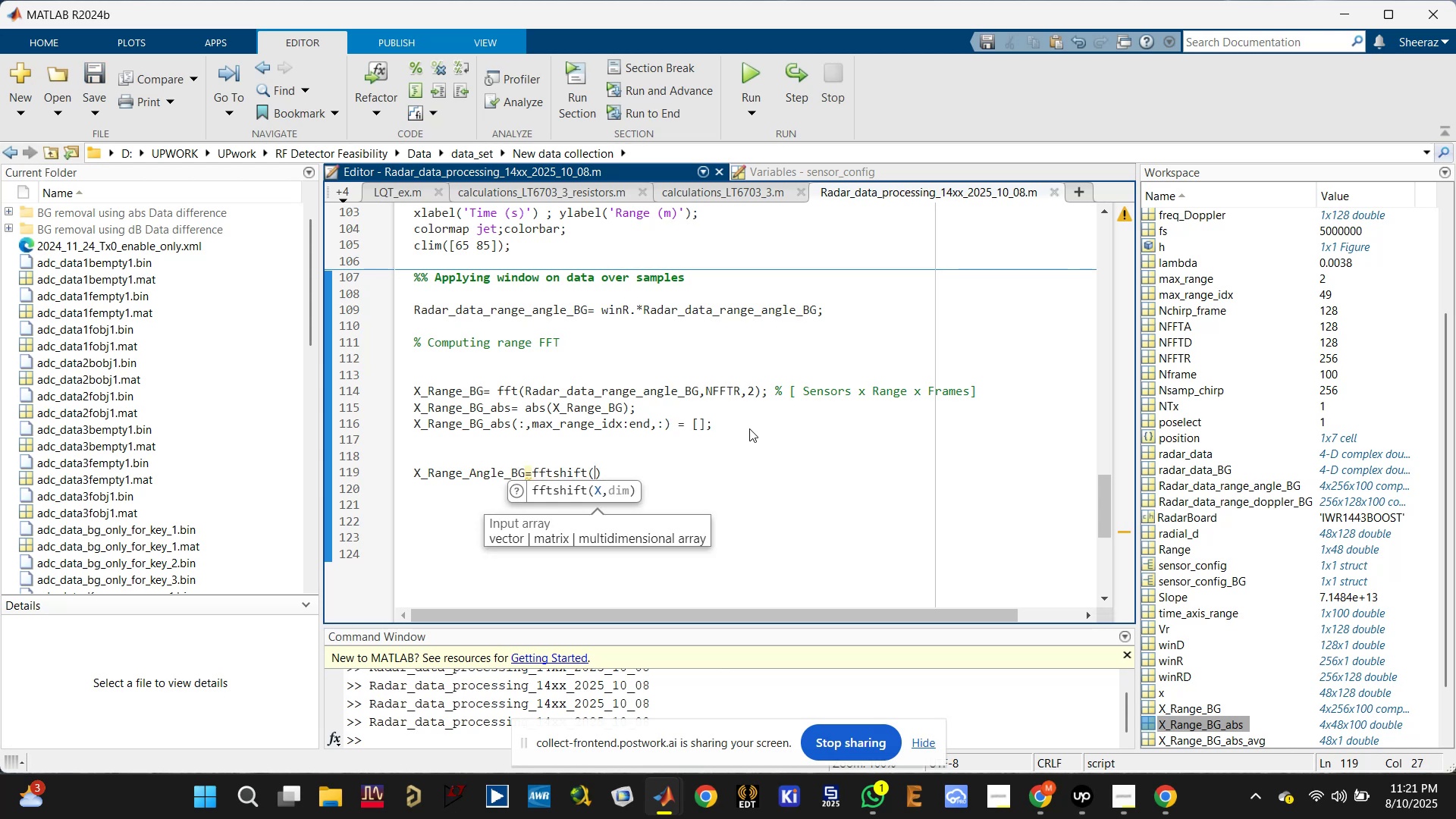 
type(fft())
 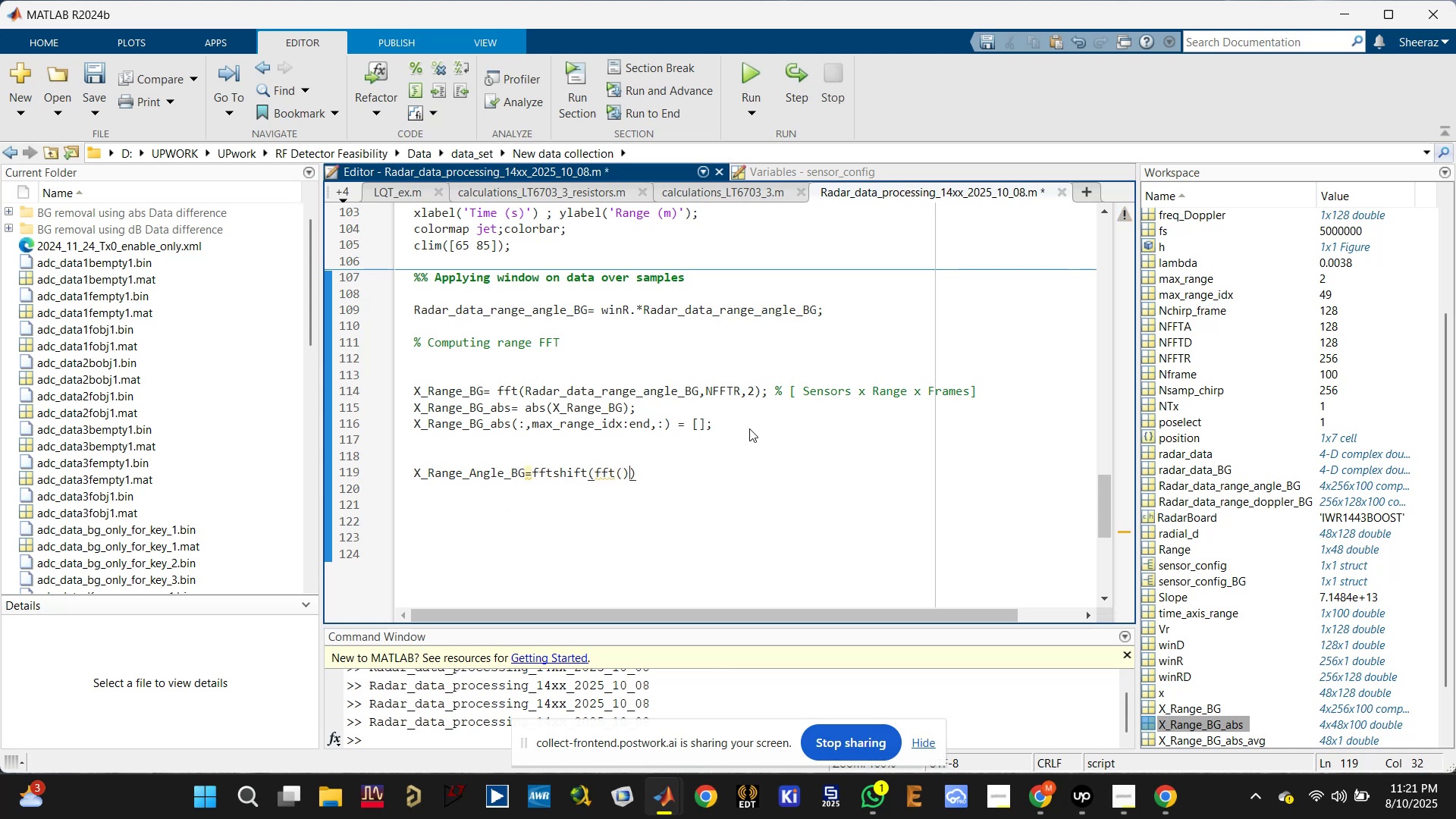 
double_click([464, 395])
 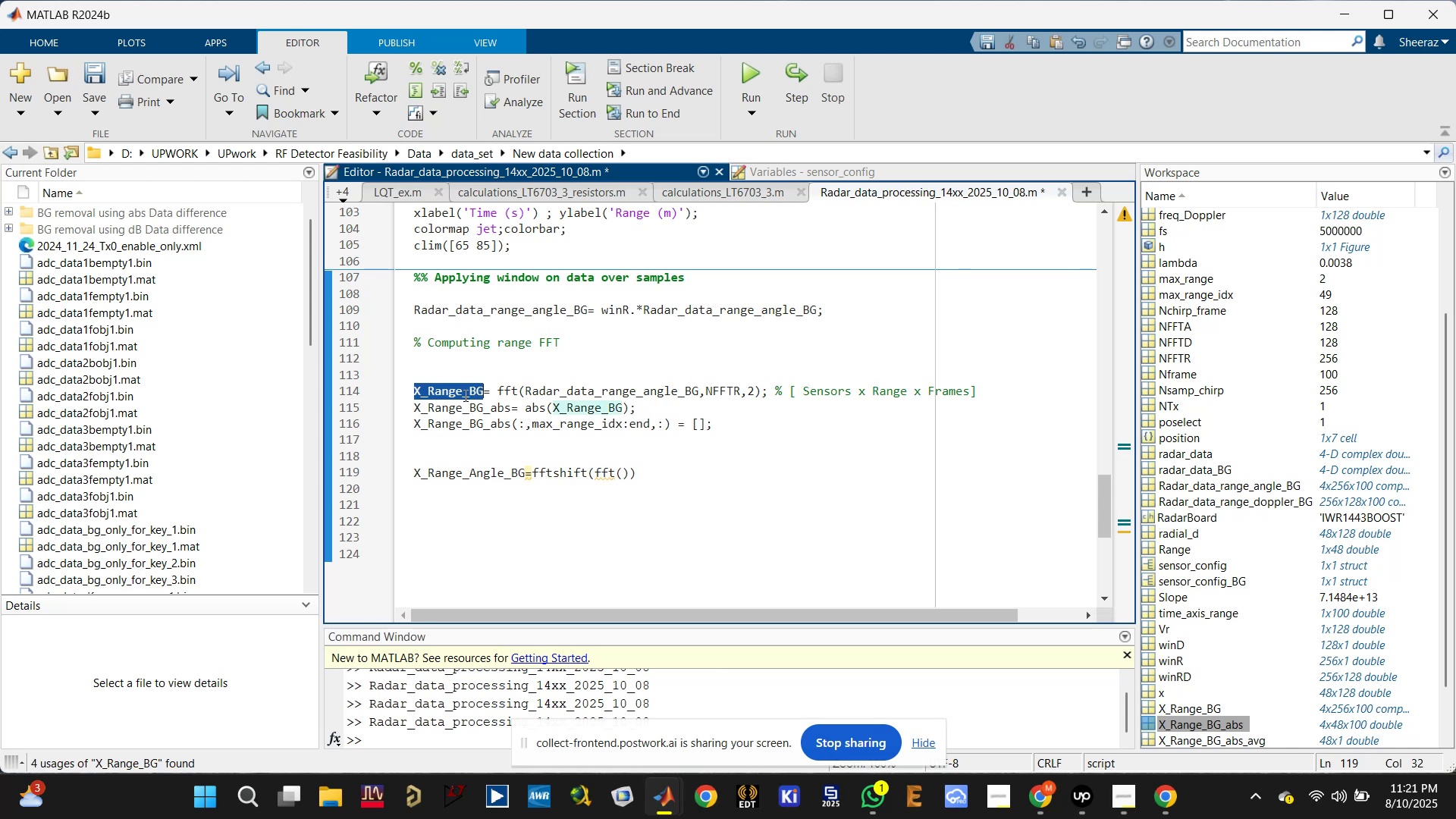 
hold_key(key=ControlLeft, duration=0.42)
 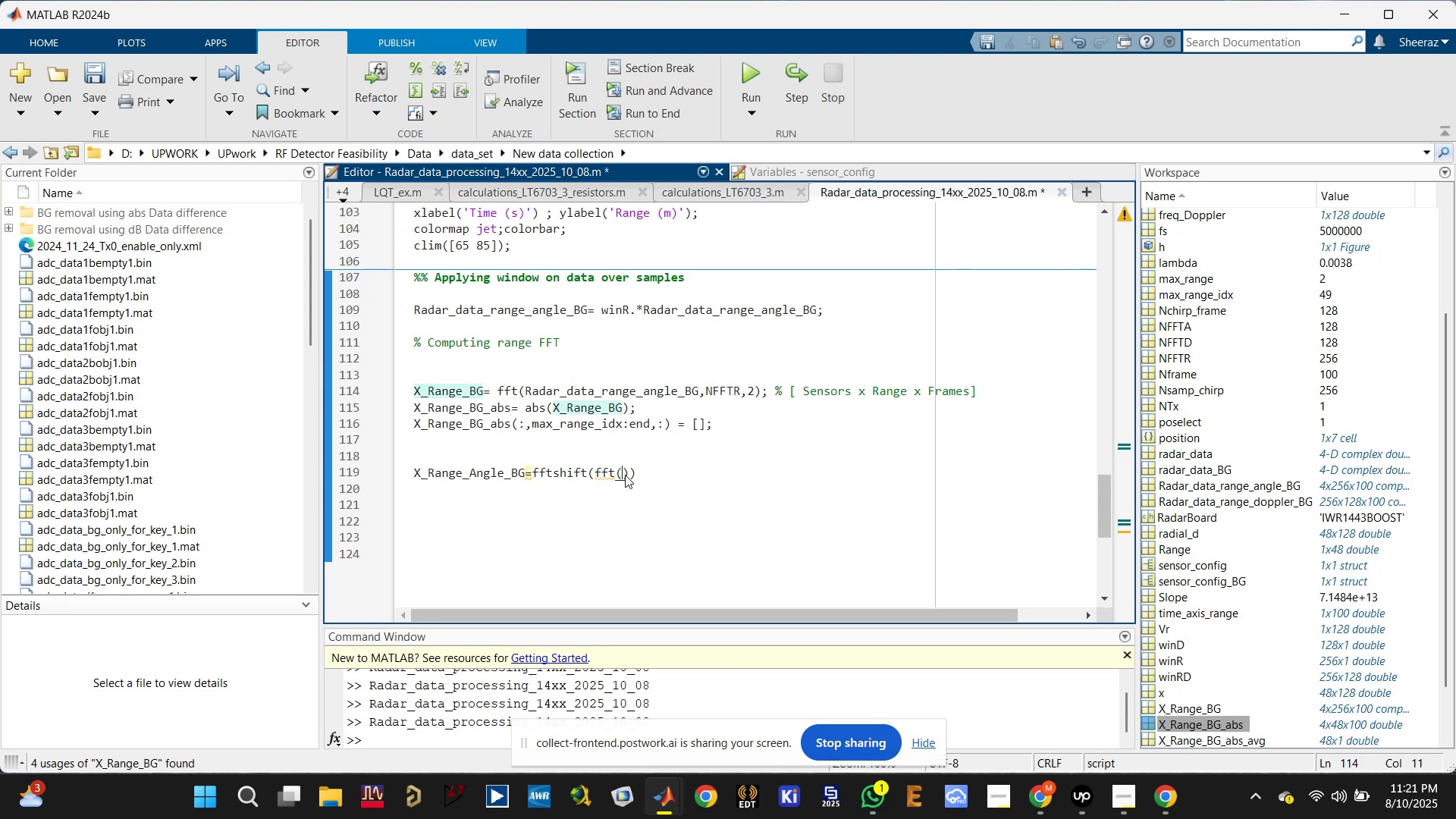 
key(C)
 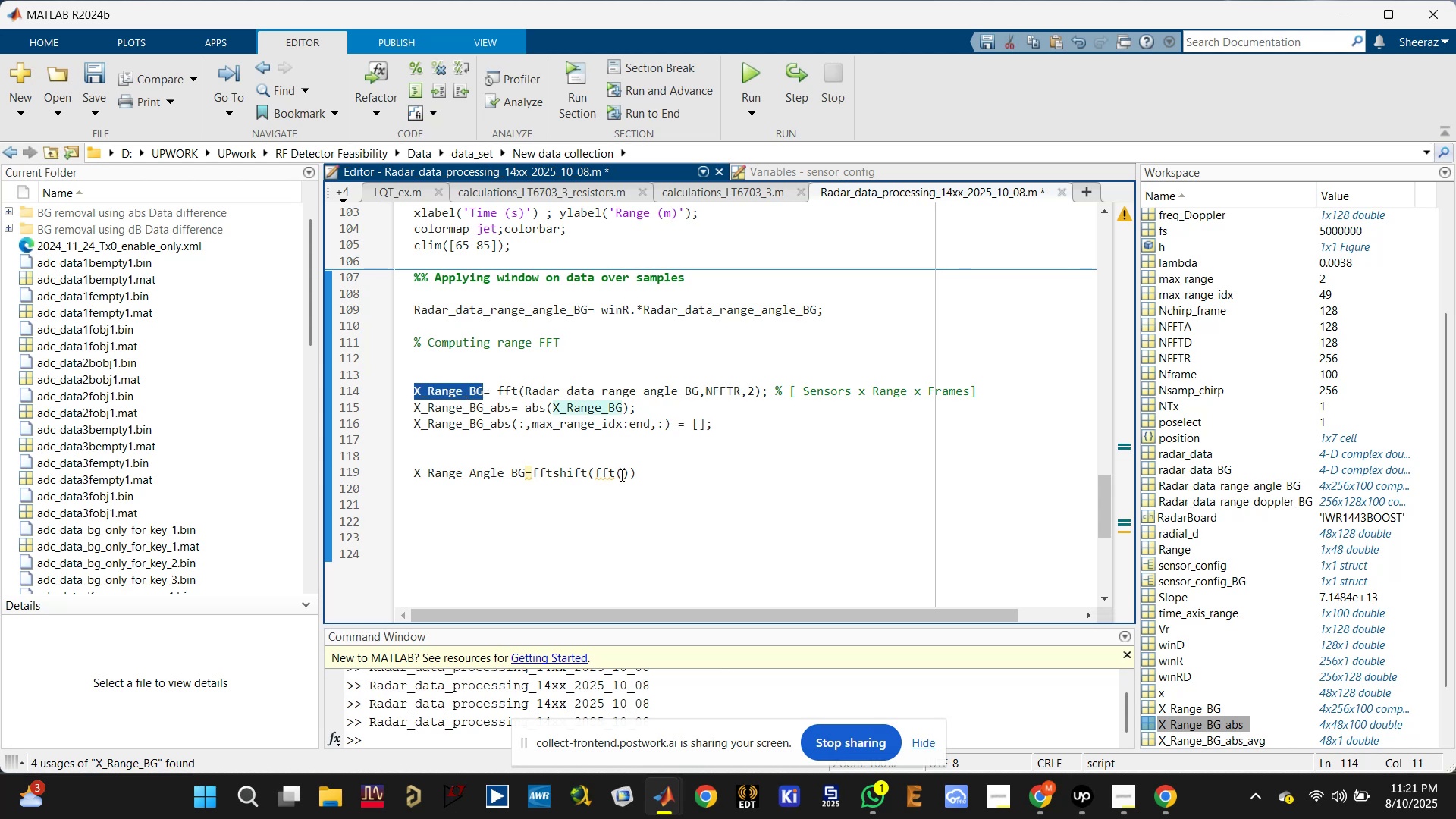 
left_click([625, 475])
 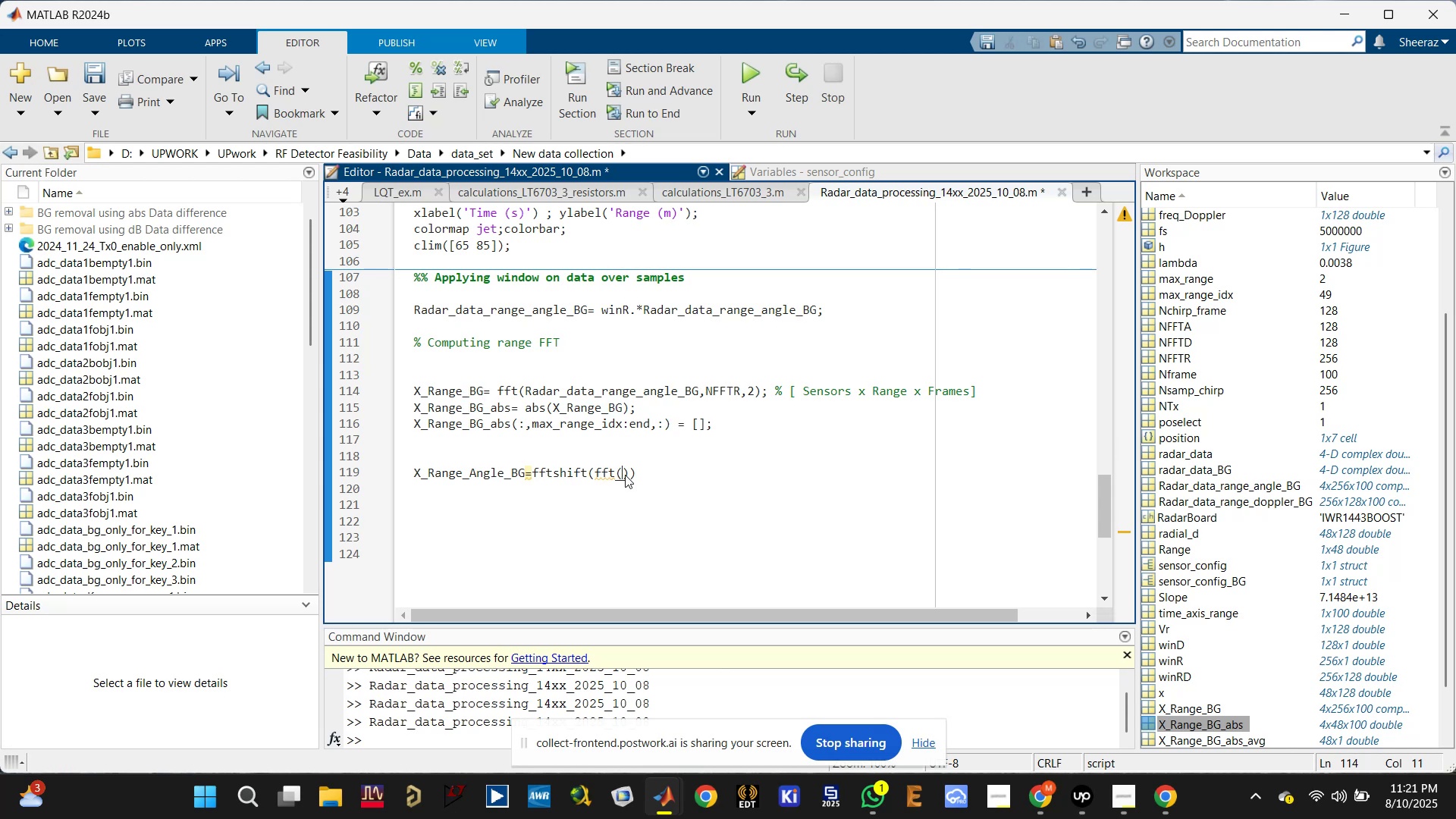 
key(Control+V)
 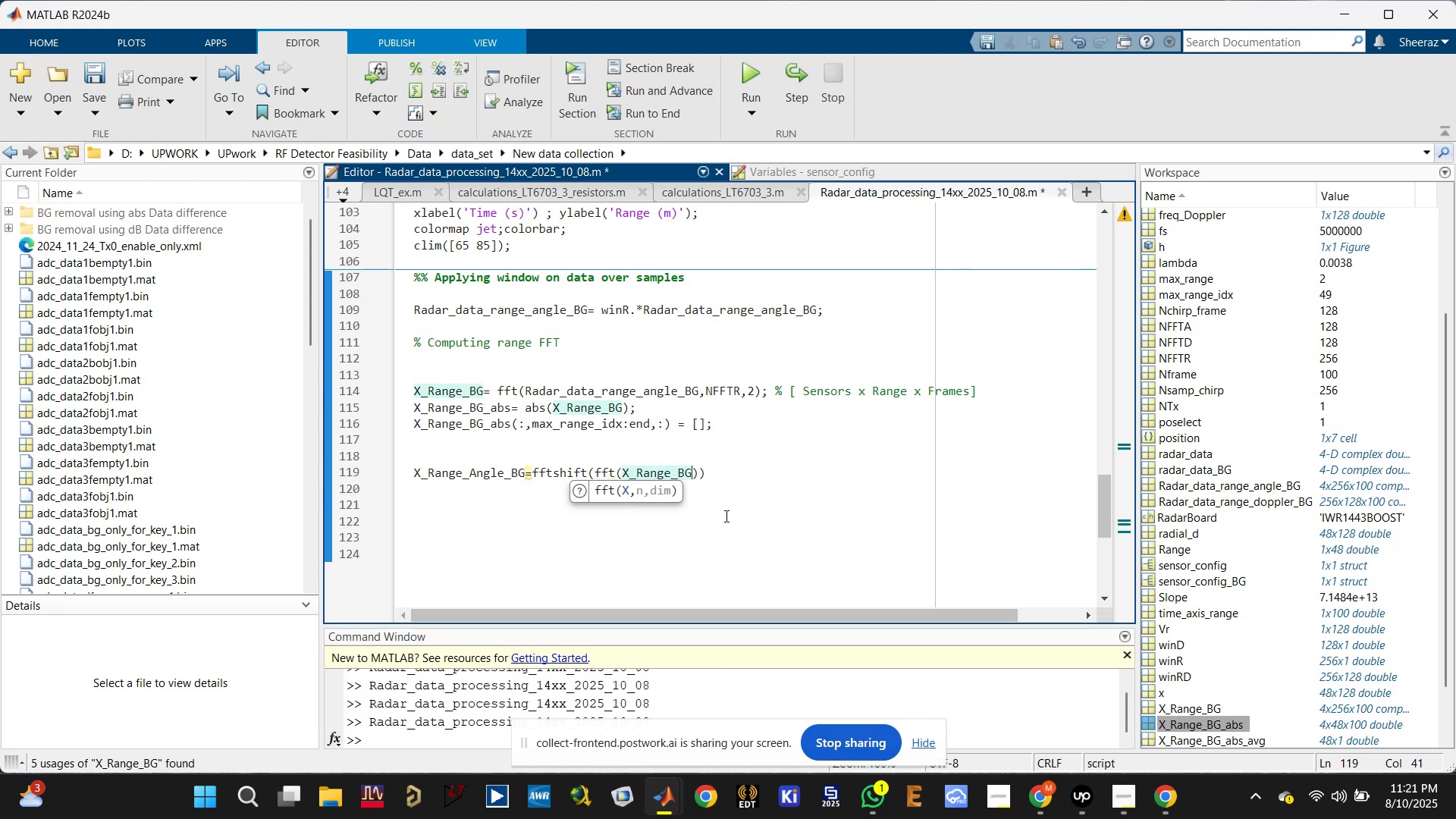 
type(,NFFTA,1)
 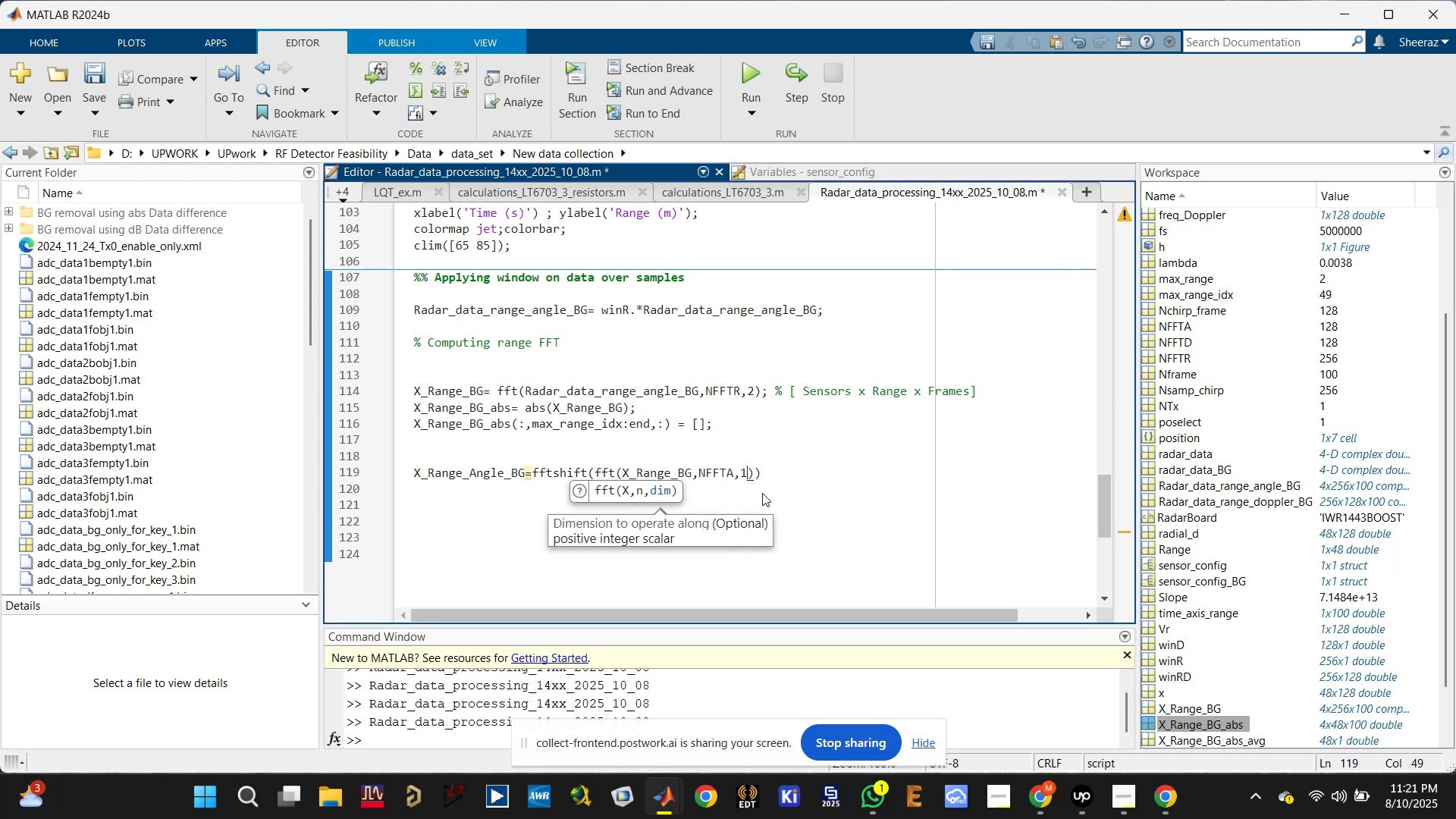 
key(ArrowRight)
 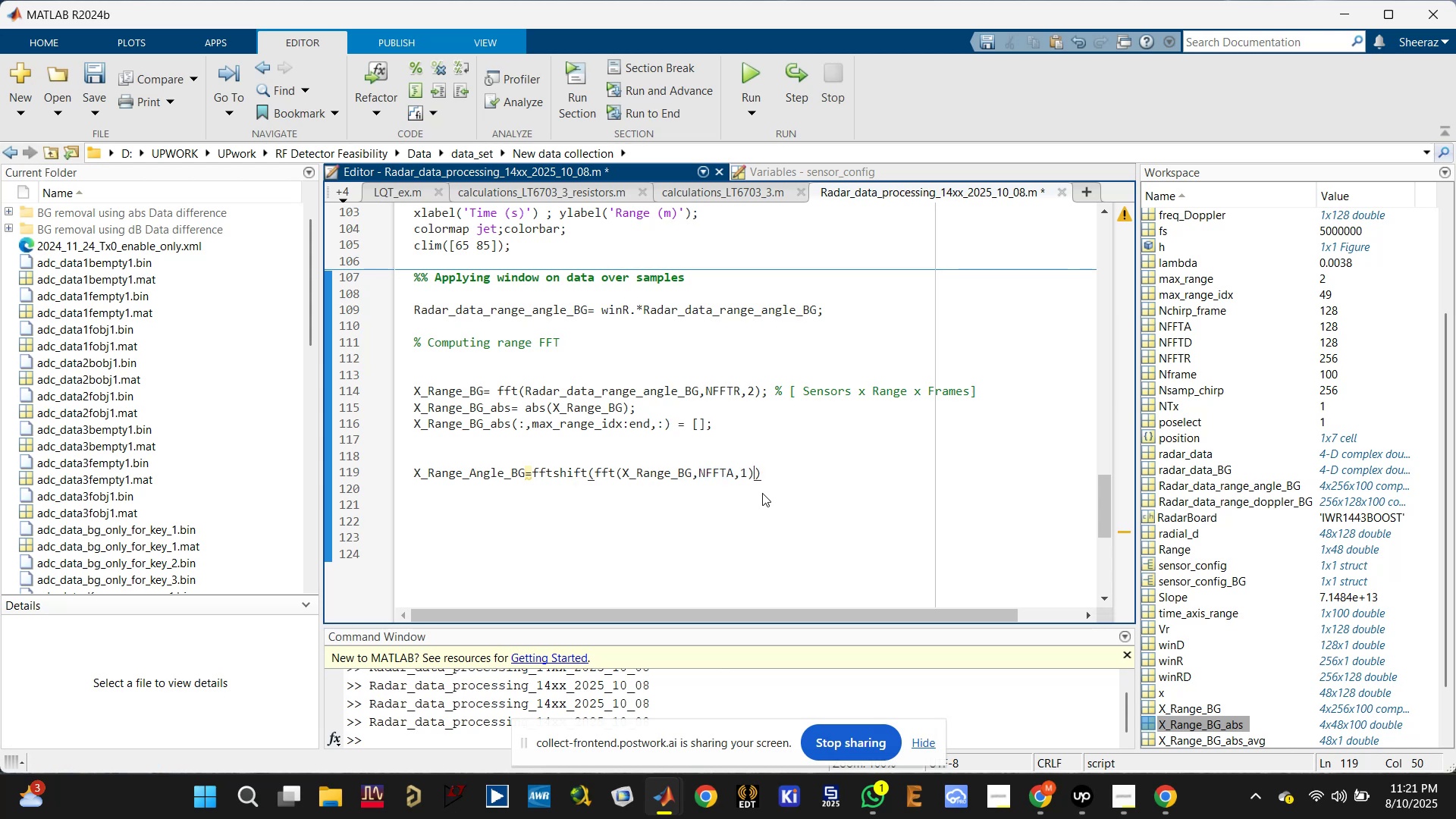 
key(1)
 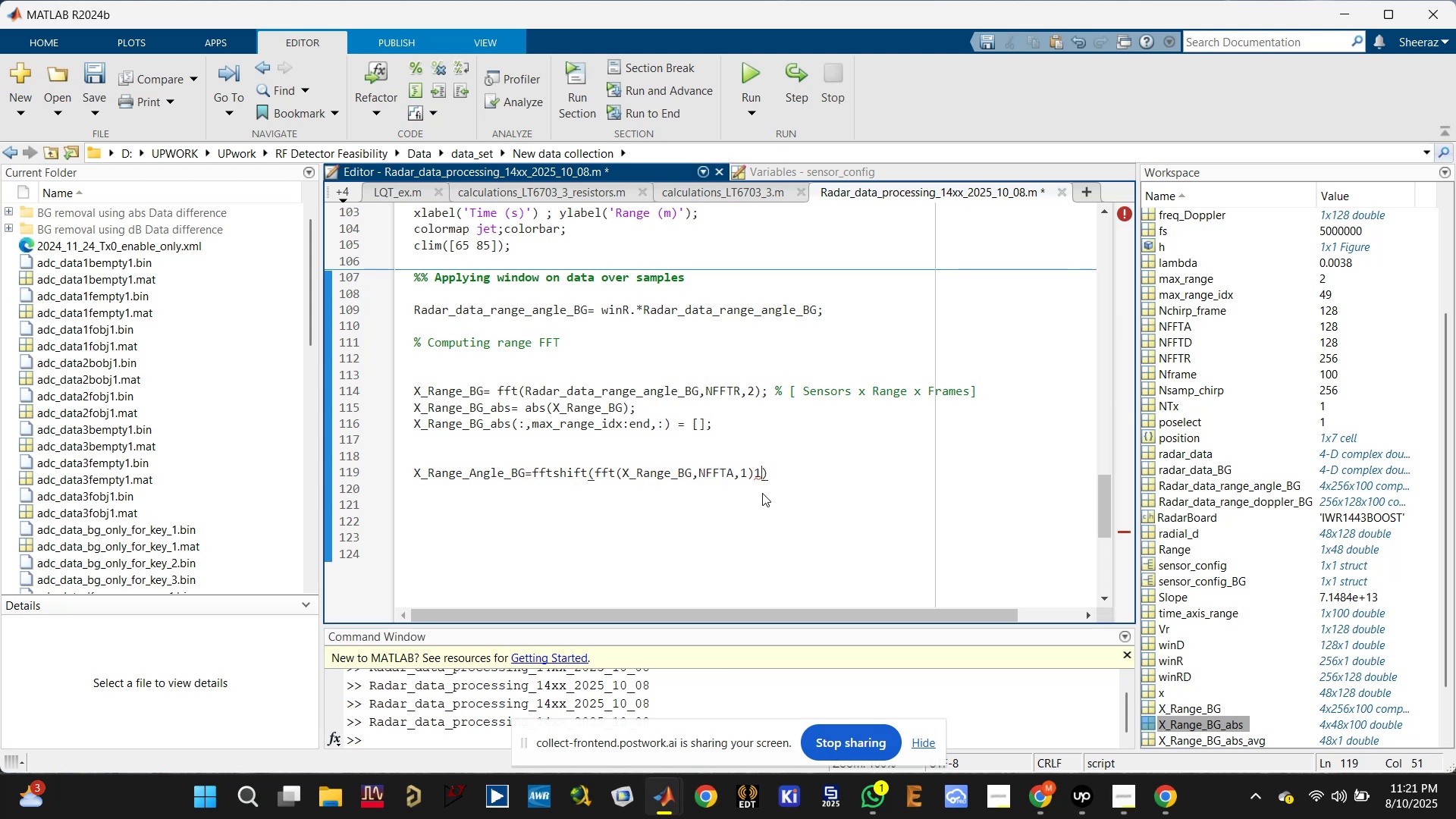 
key(Backspace)
 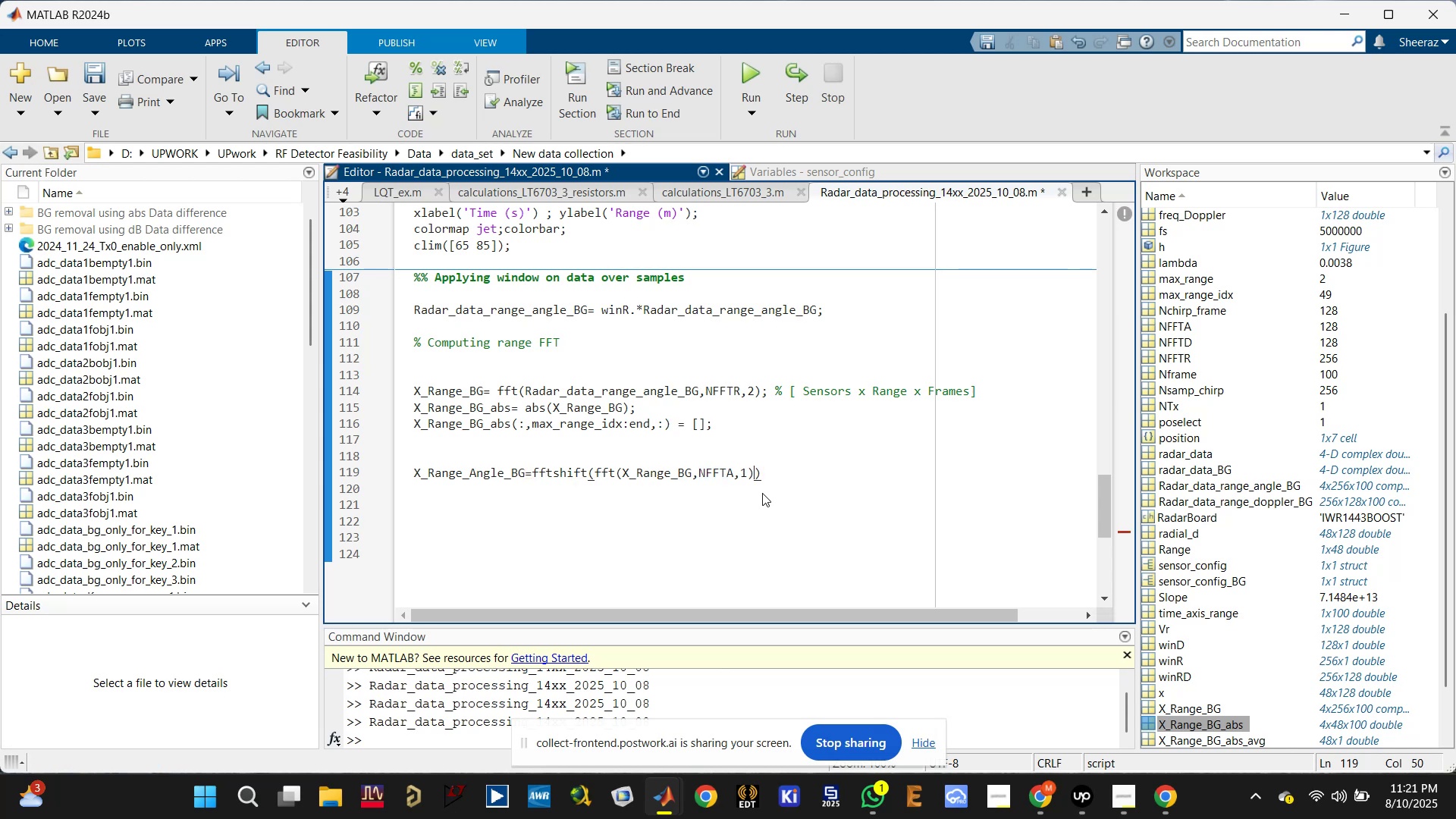 
key(Comma)
 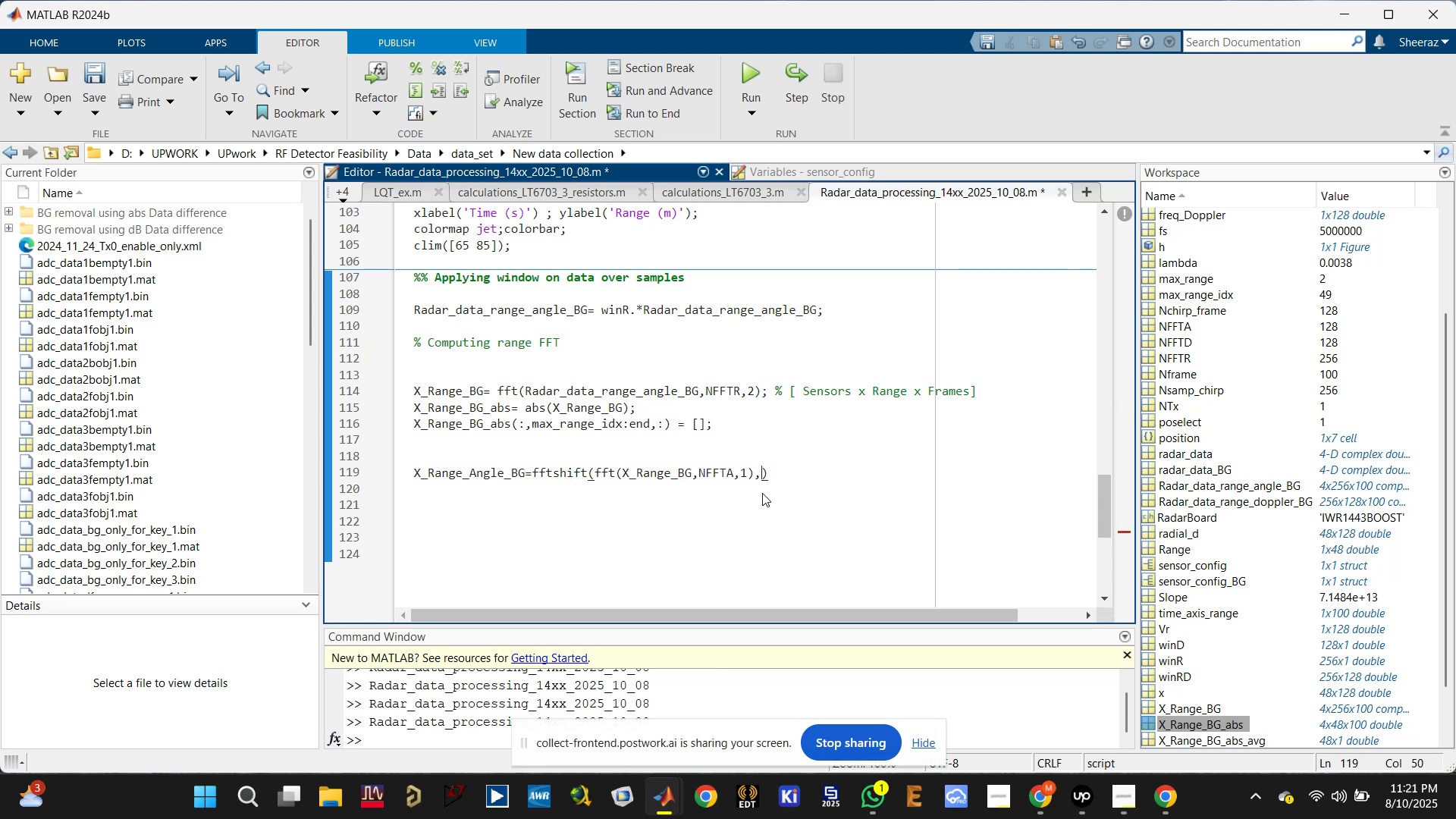 
key(1)
 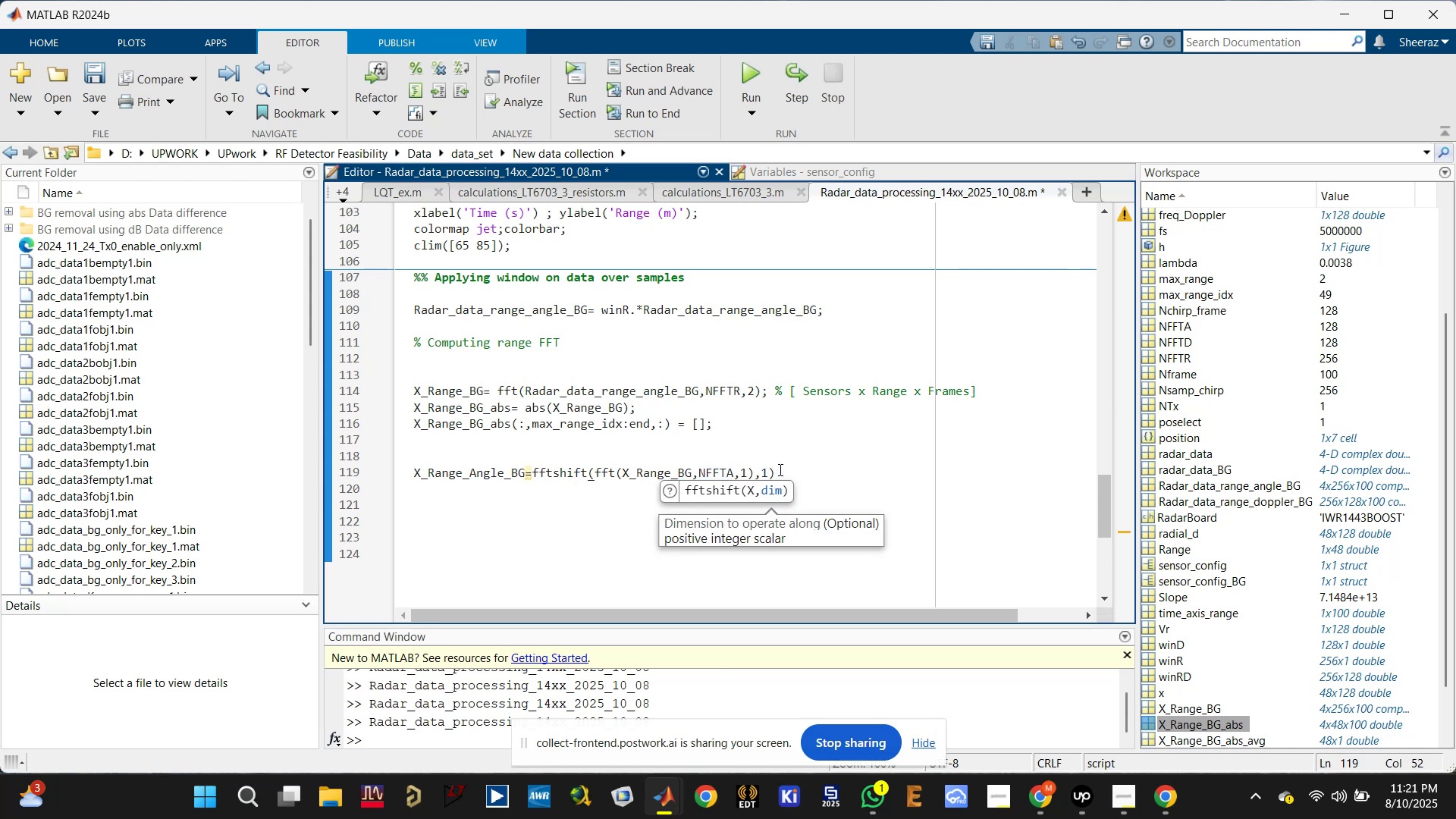 
left_click([787, 468])
 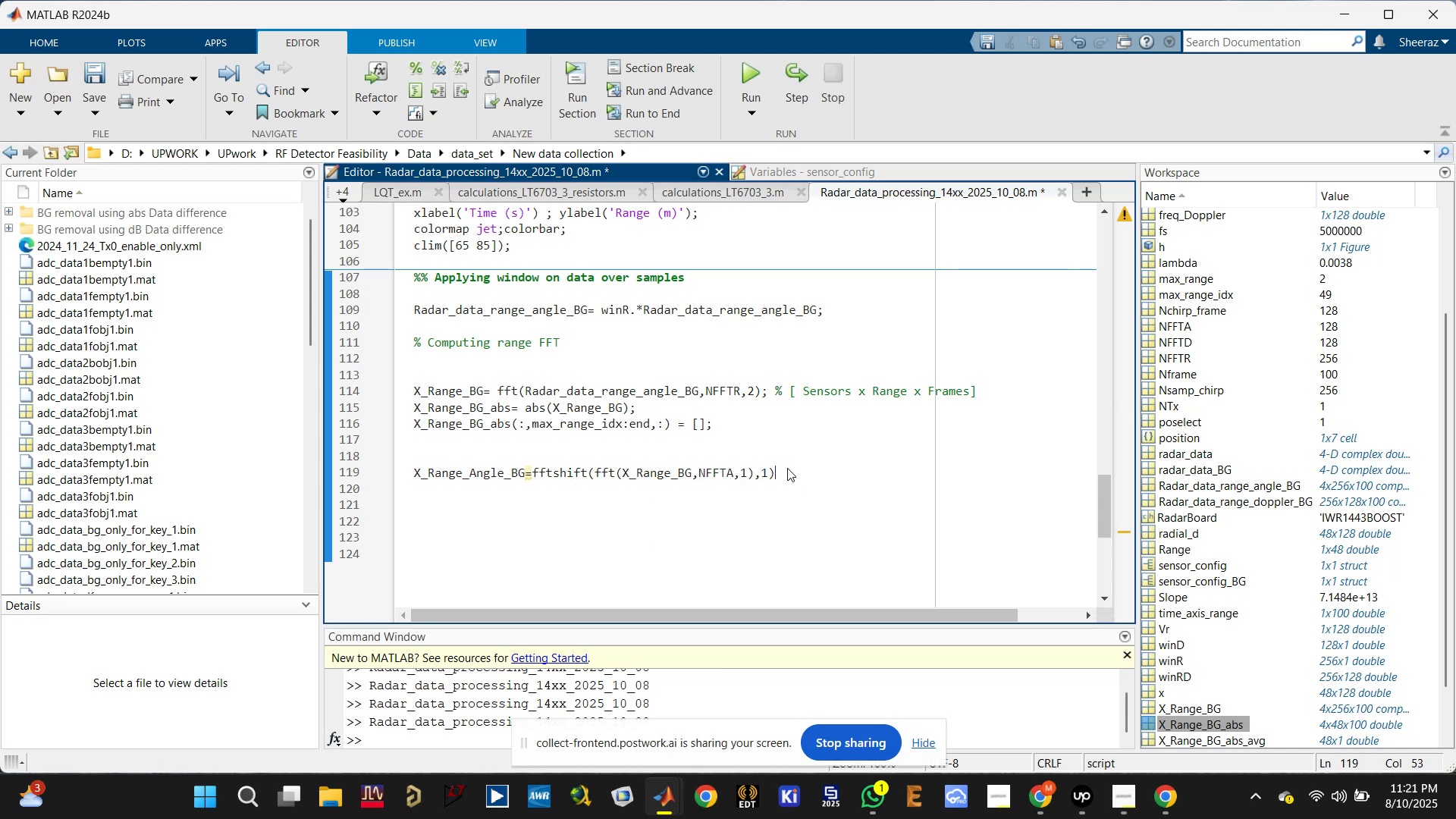 
wait(5.28)
 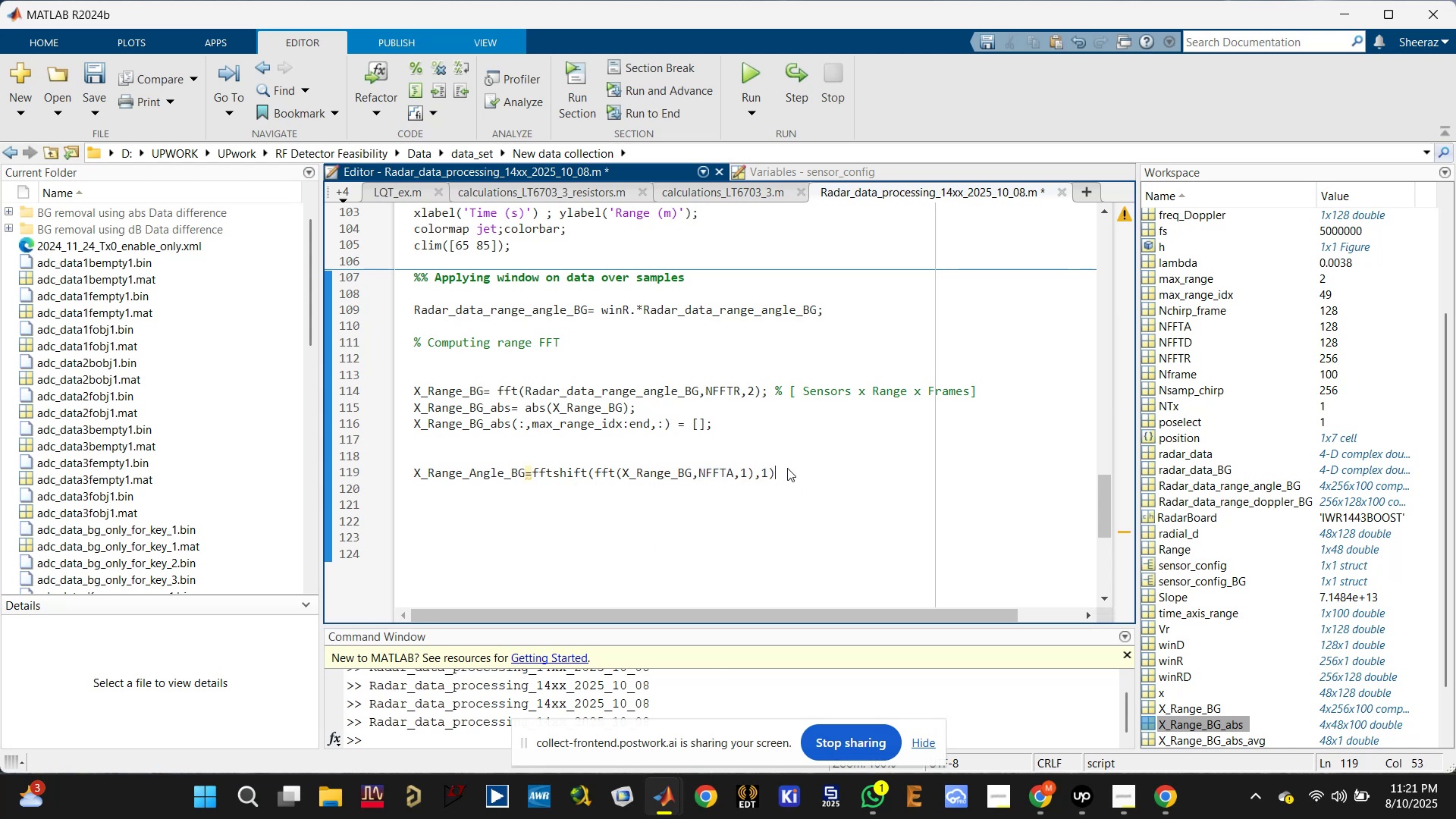 
key(Semicolon)
 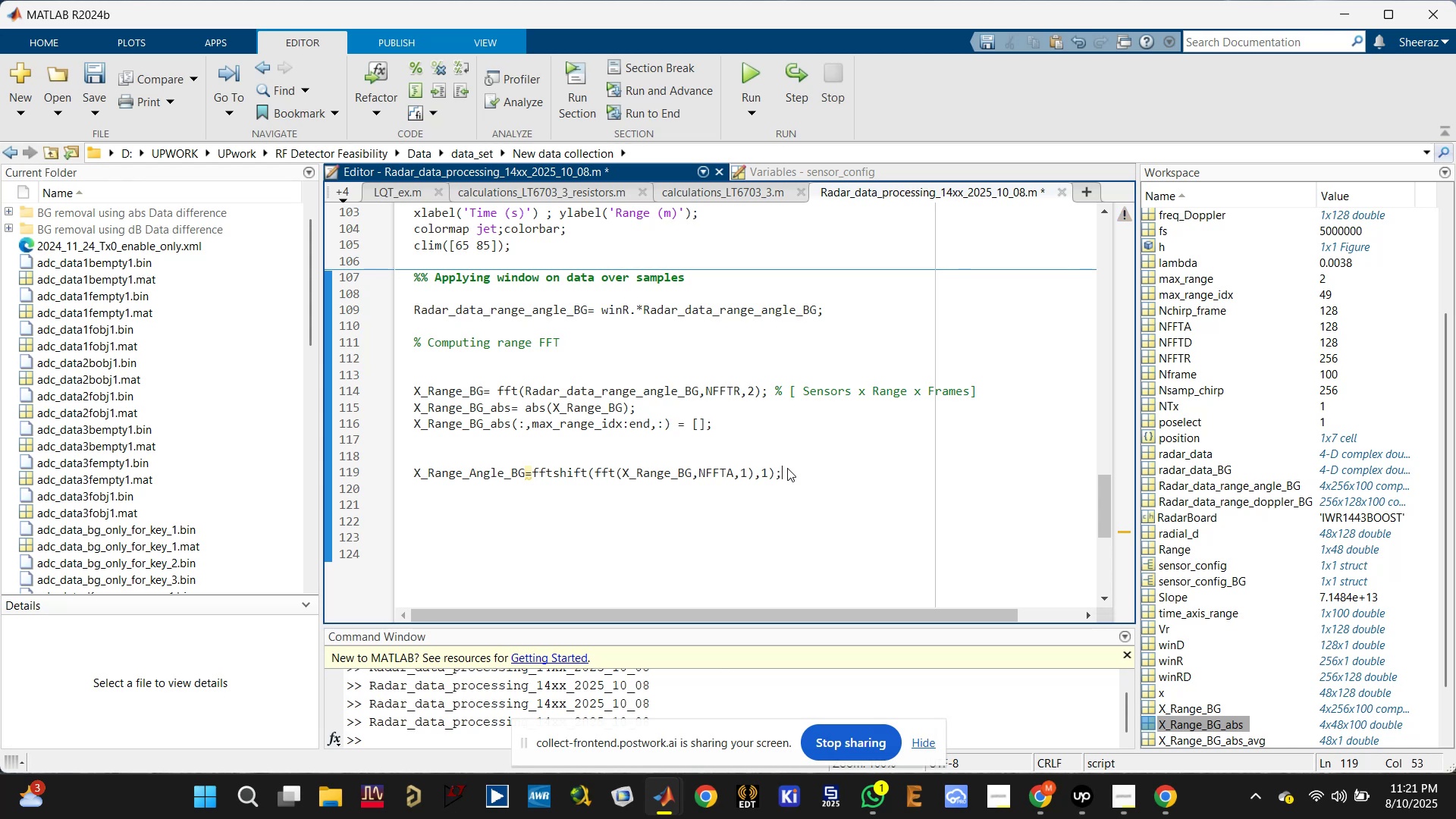 
key(Space)
 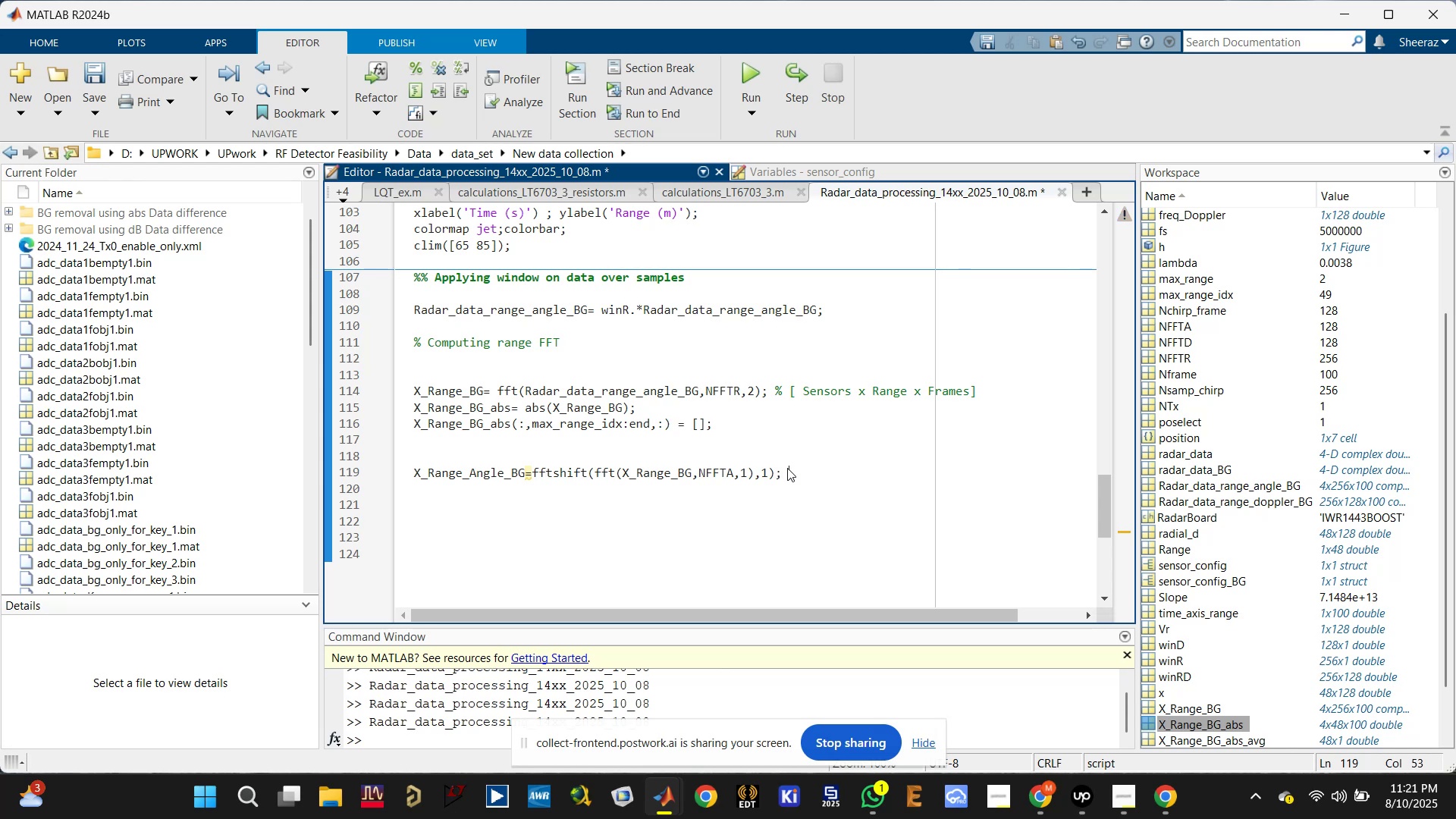 
key(Shift+5)
 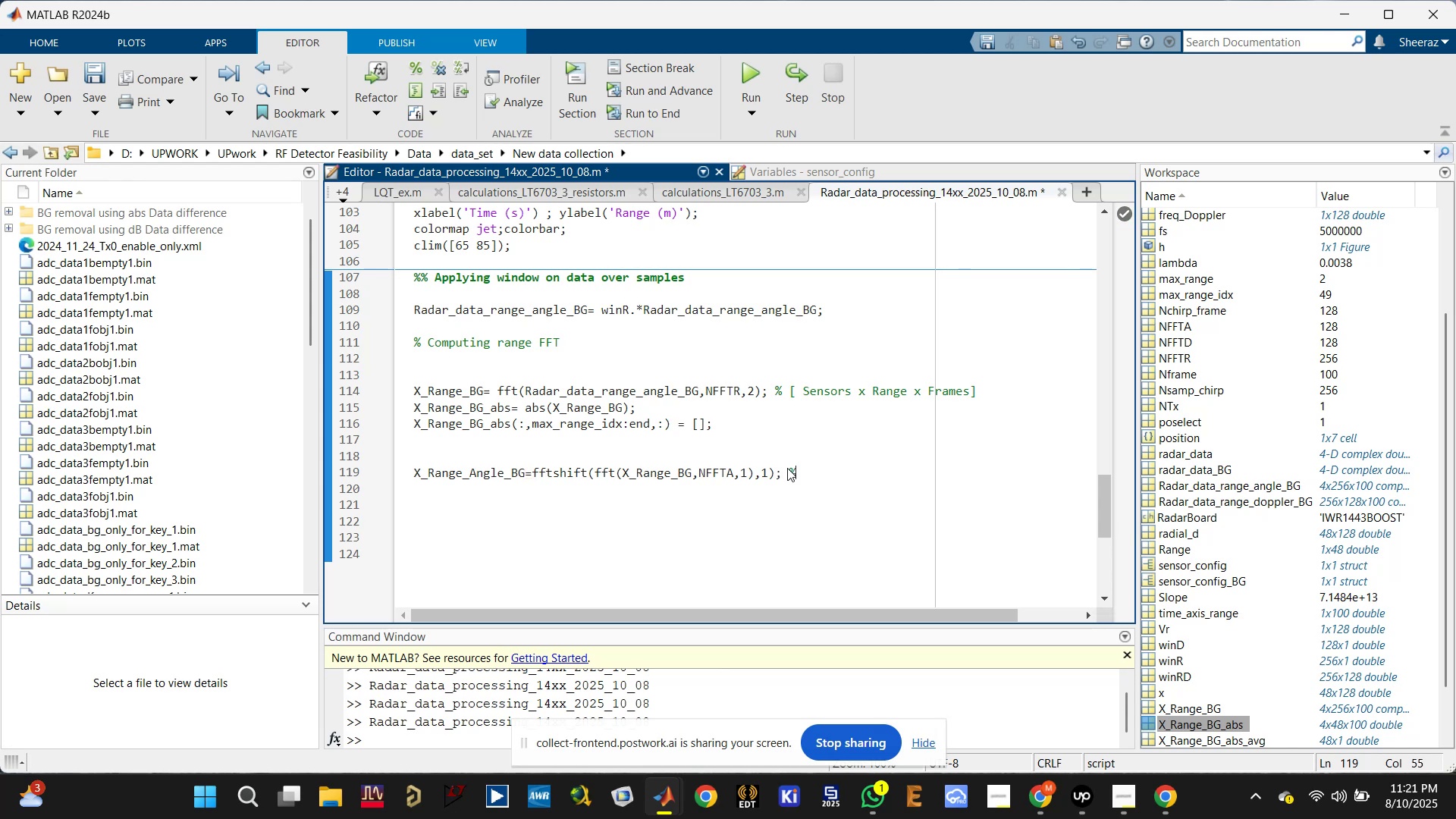 
key(Space)
 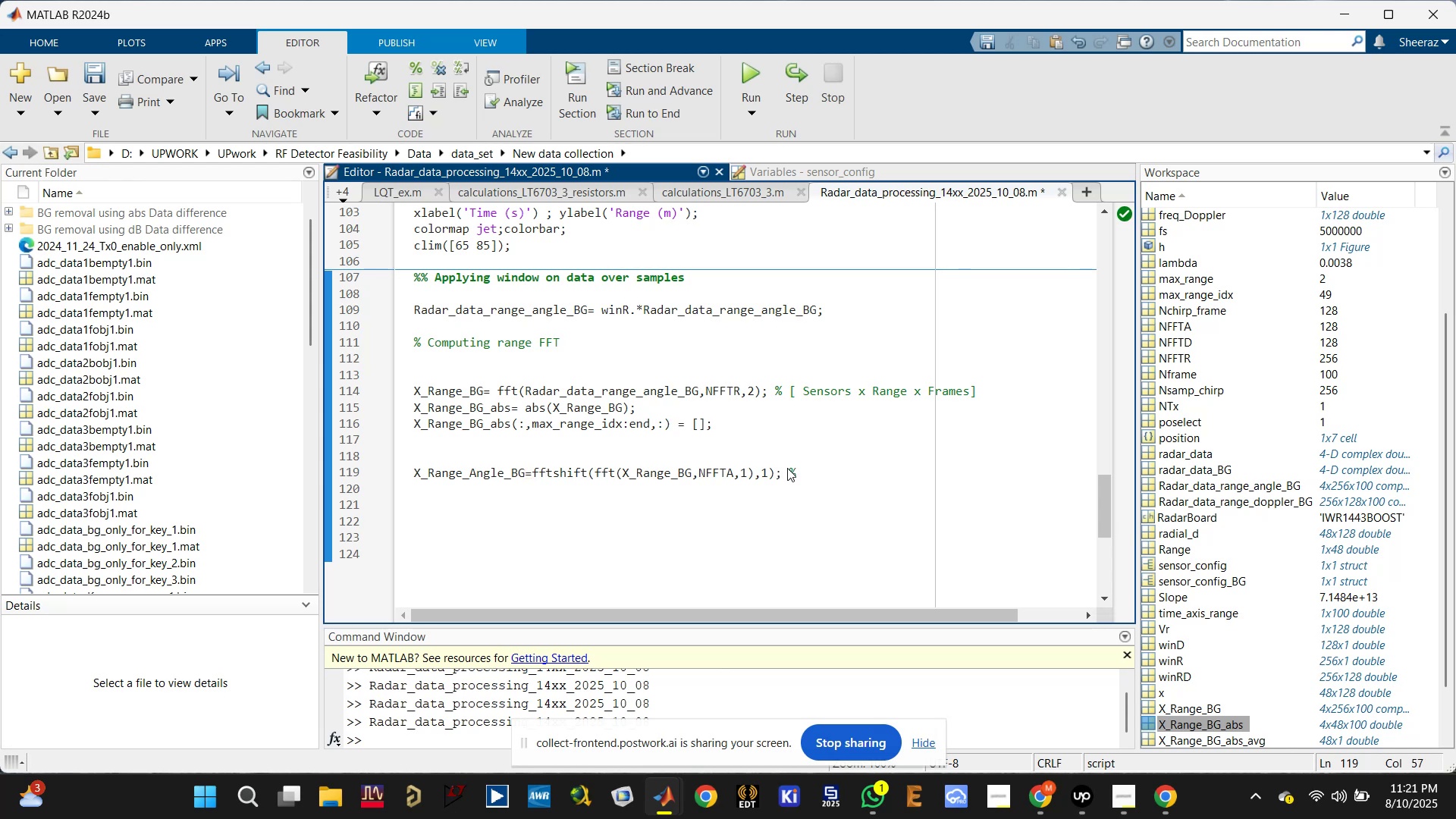 
key(BracketLeft)
 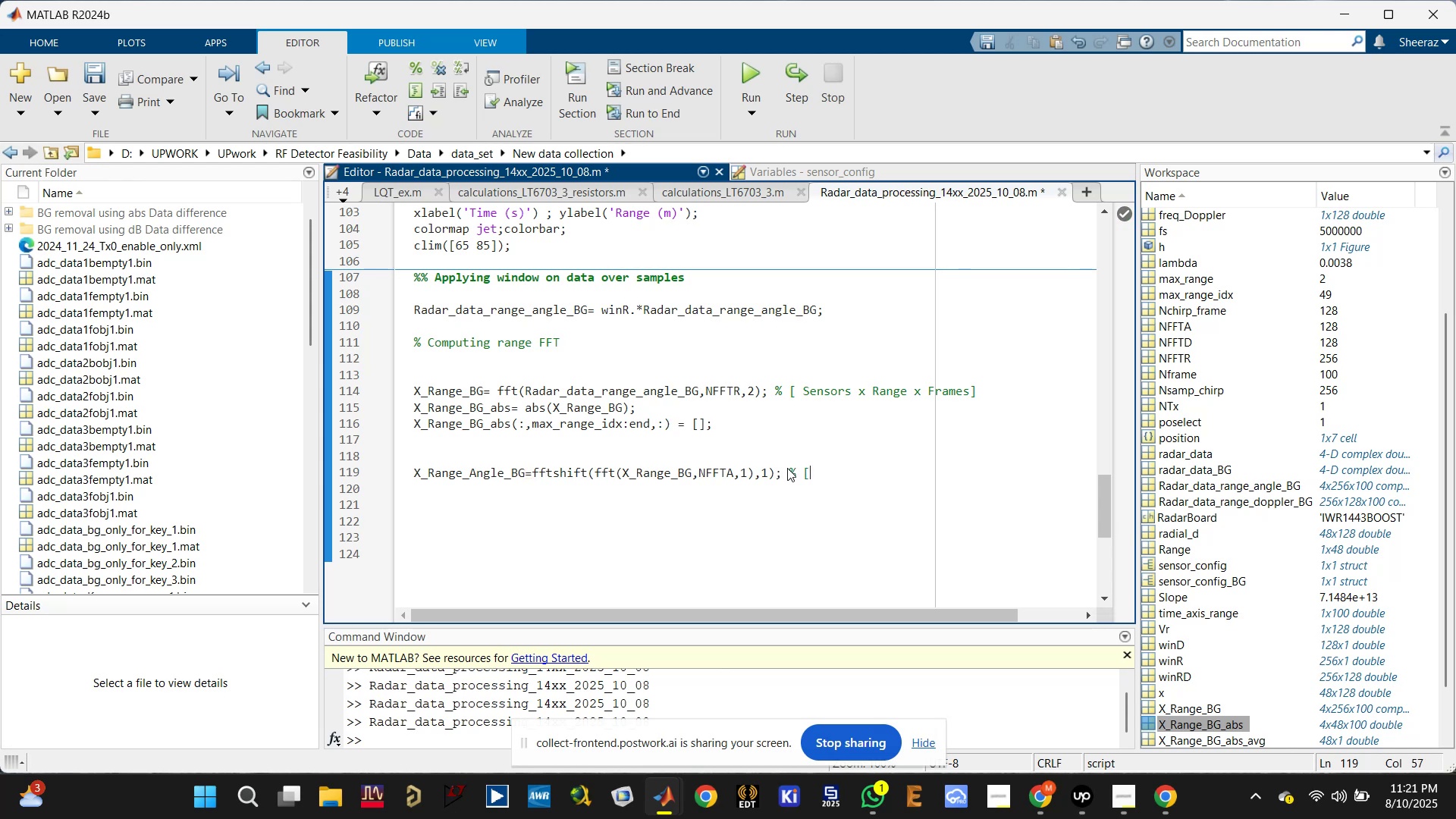 
key(BracketRight)
 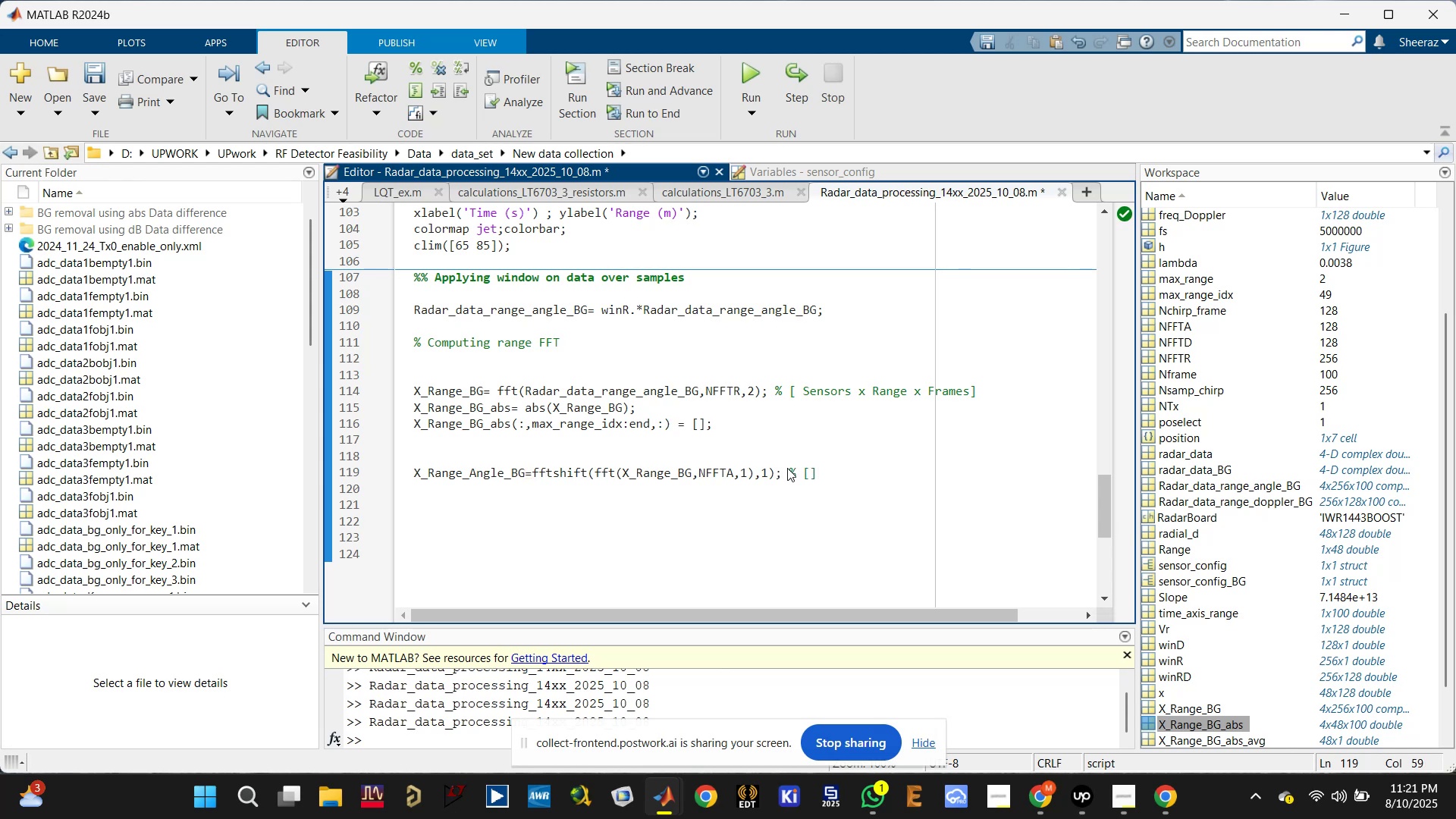 
key(ArrowLeft)
 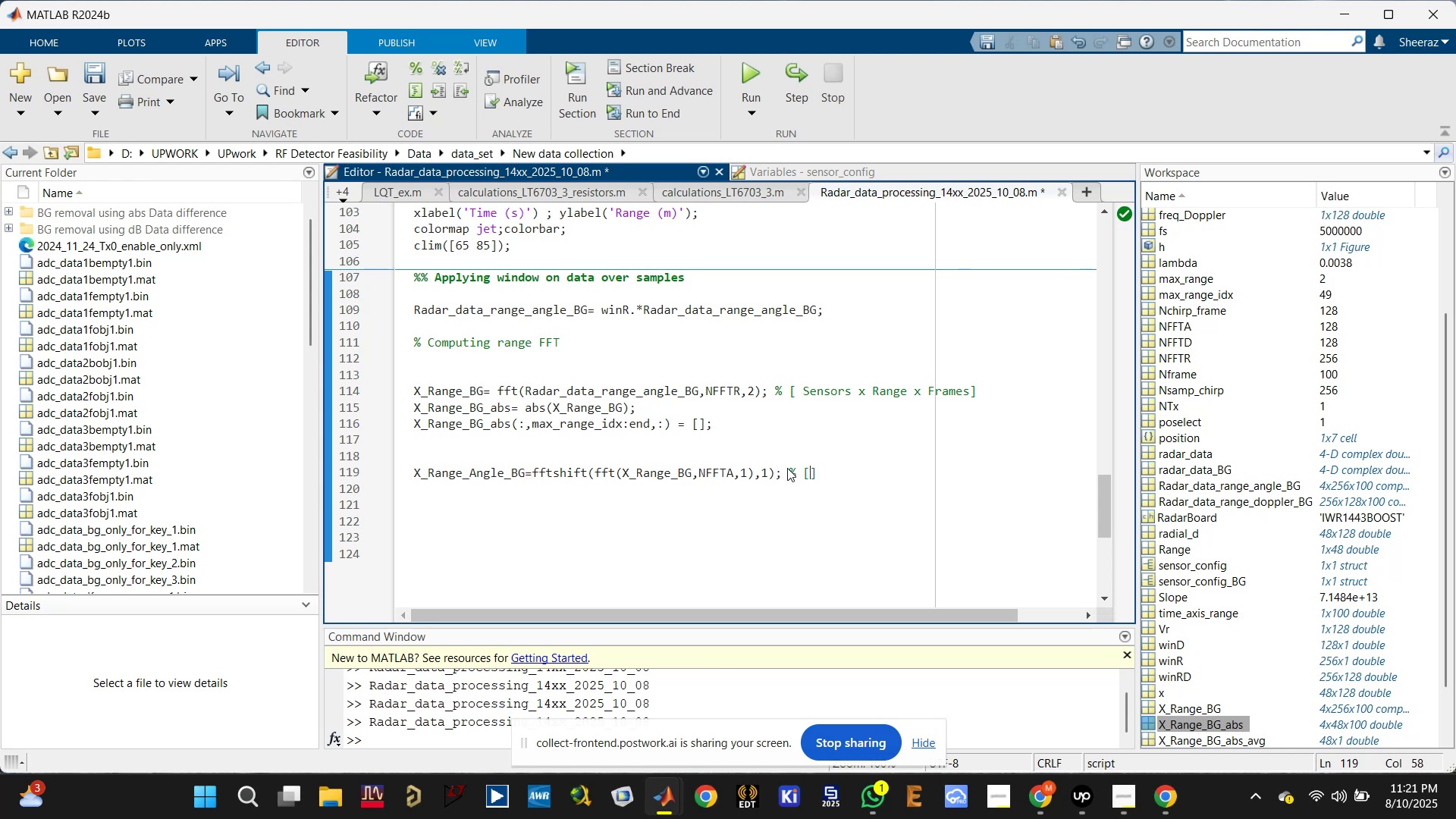 
type(Angle x Rnage)
key(Backspace)
key(Backspace)
key(Backspace)
type(a)
key(Backspace)
key(Backspace)
type(ange x Frames)
 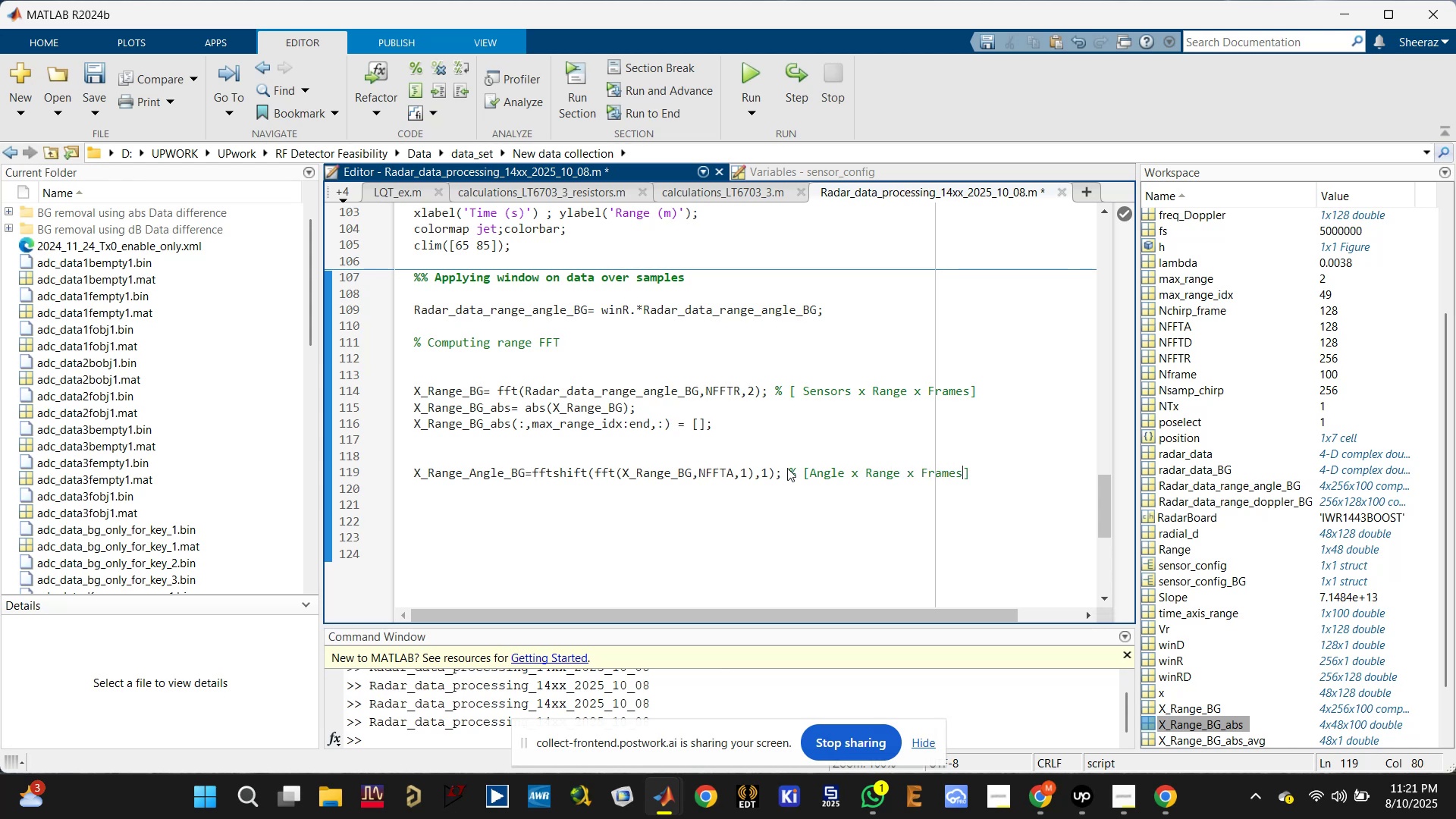 
key(ArrowRight)
 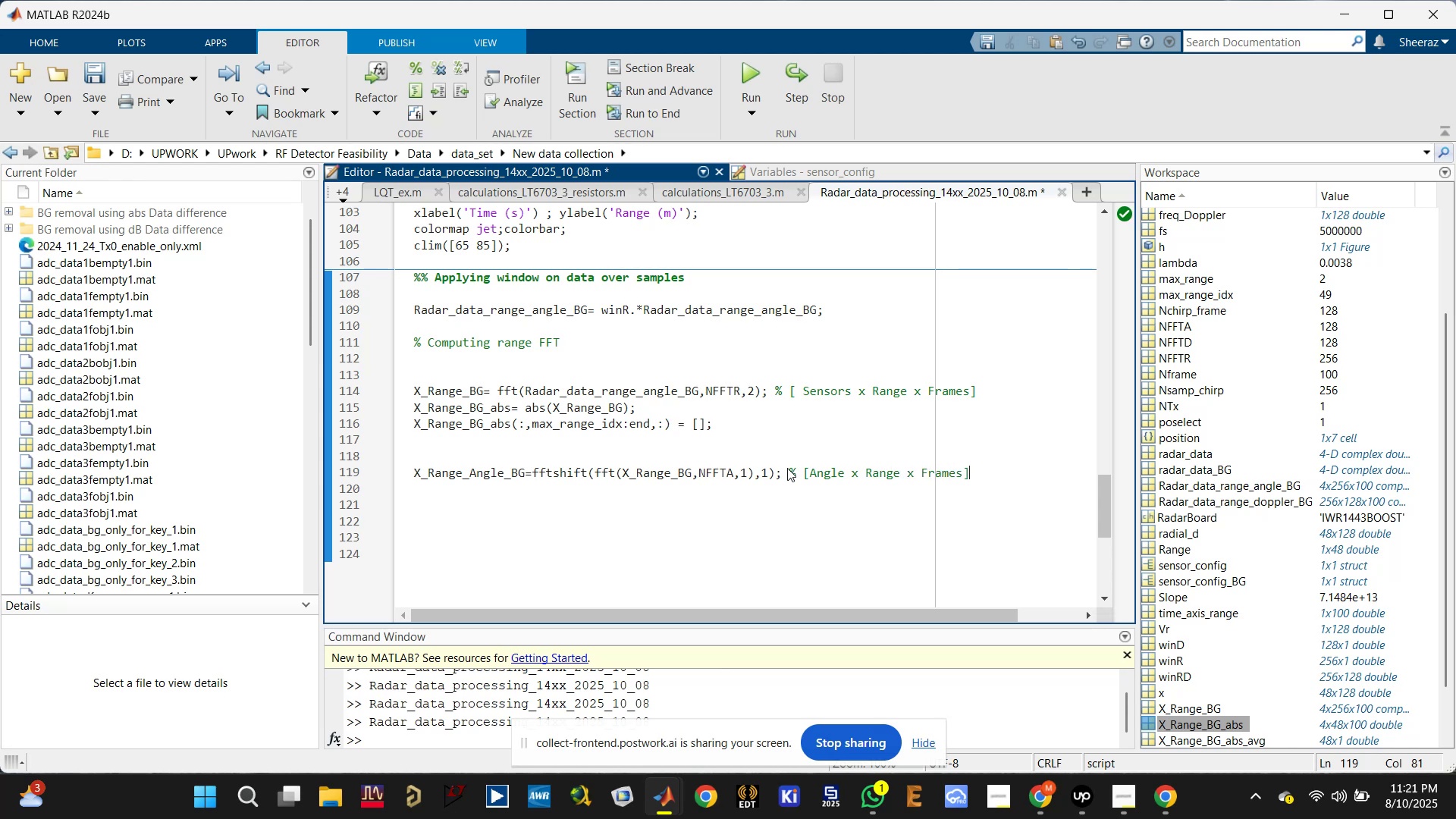 
key(Enter)
 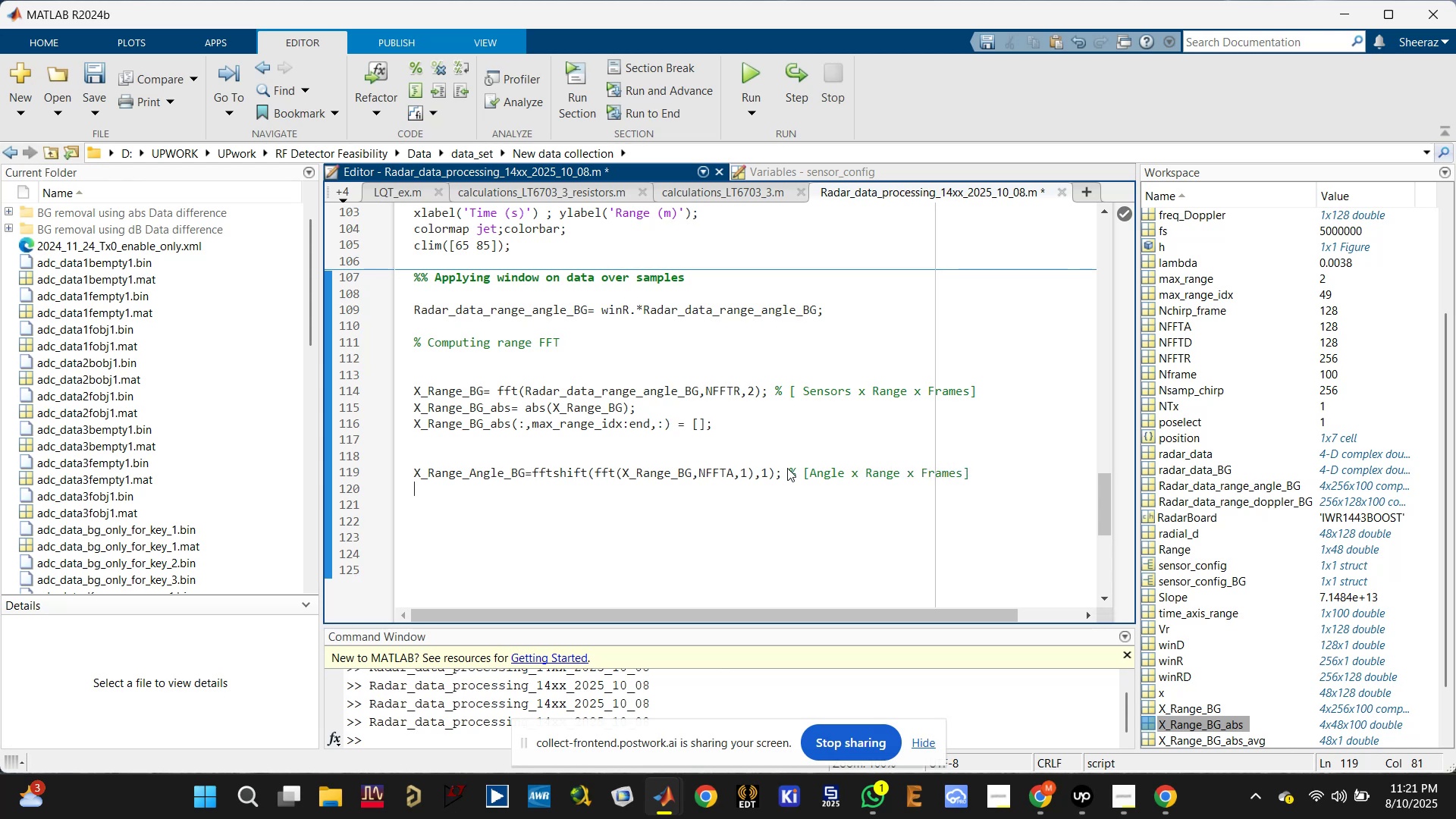 
key(Enter)
 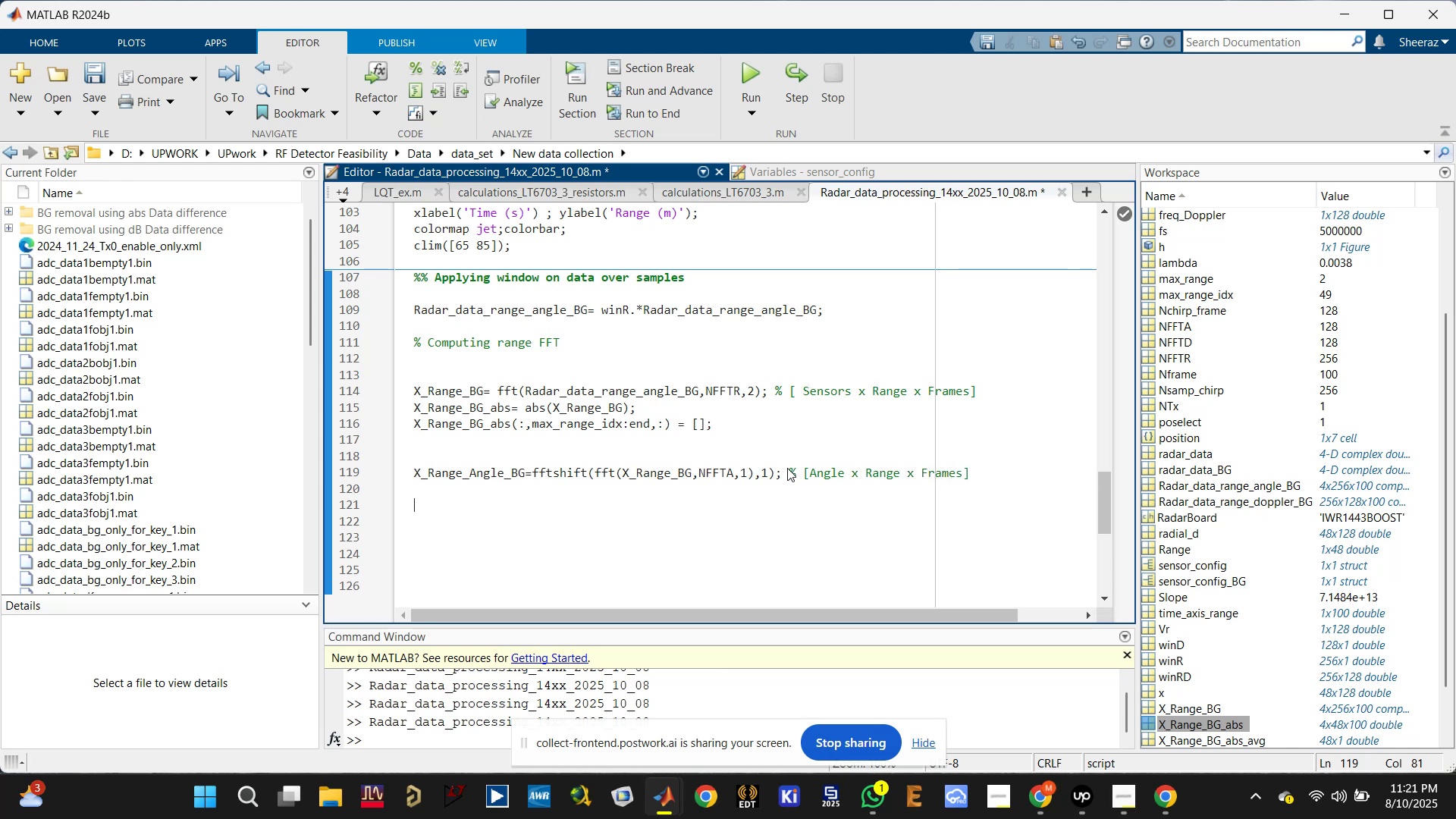 
key(Control+S)
 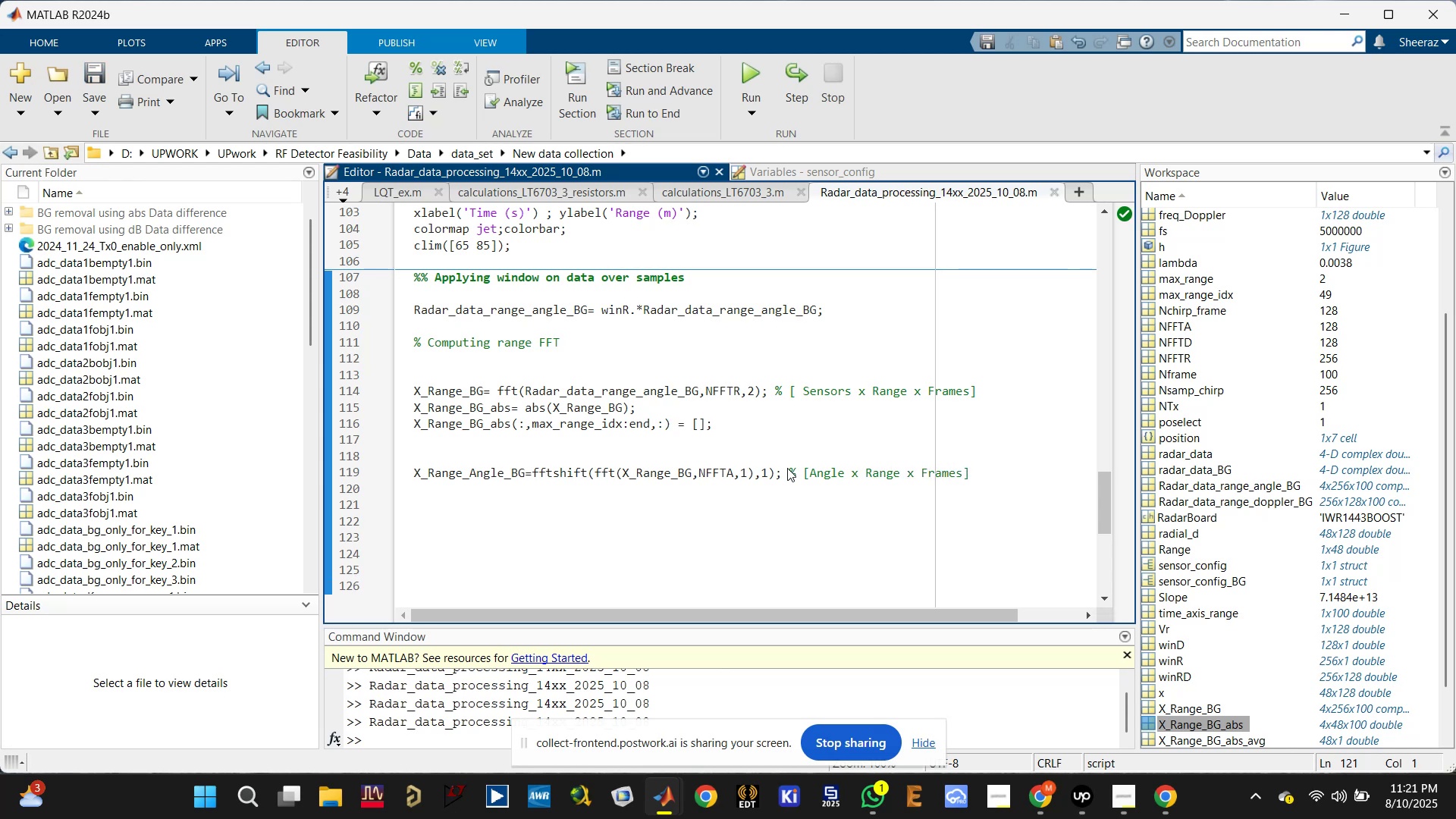 
key(ArrowUp)
 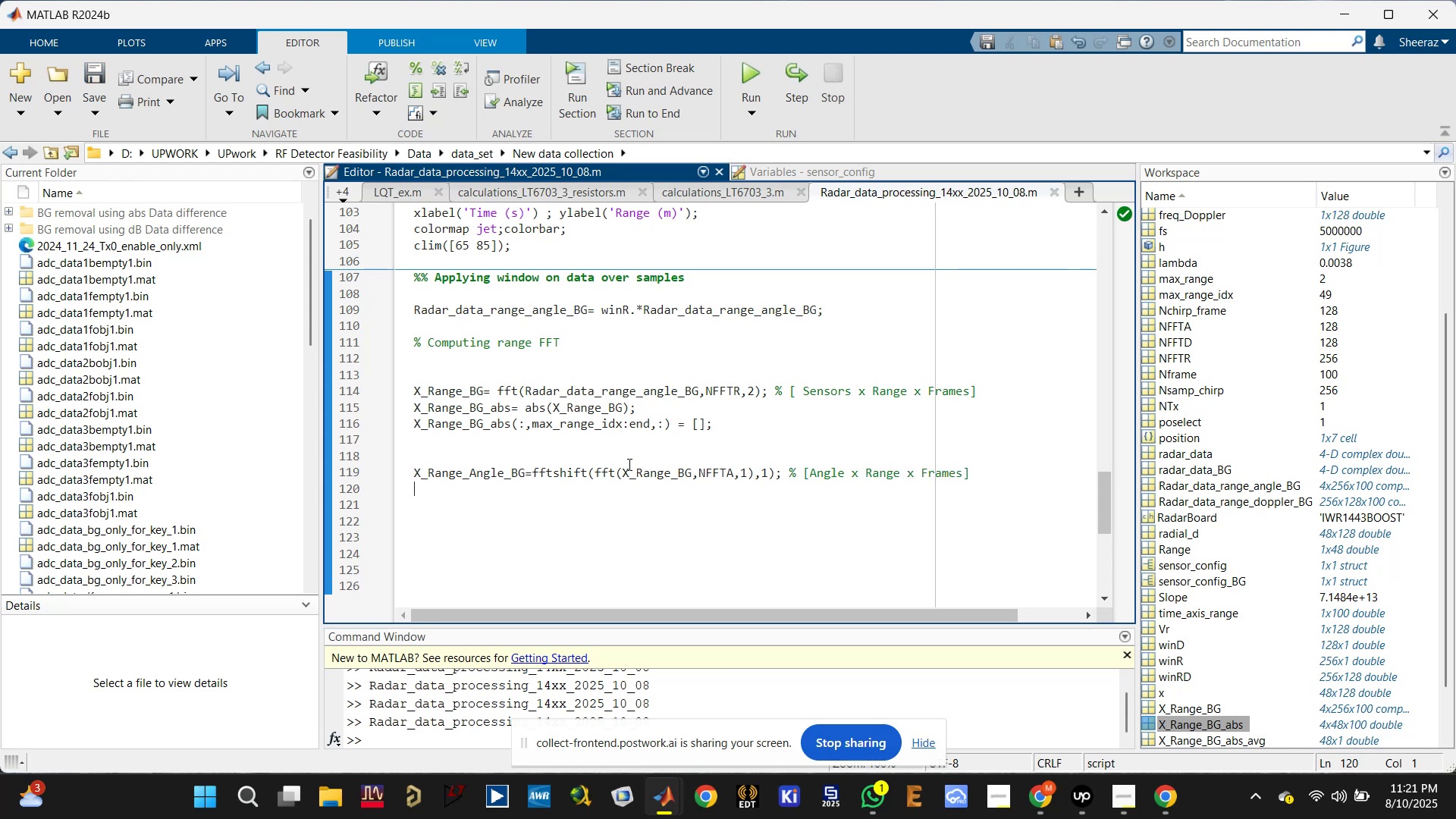 
double_click([546, 428])
 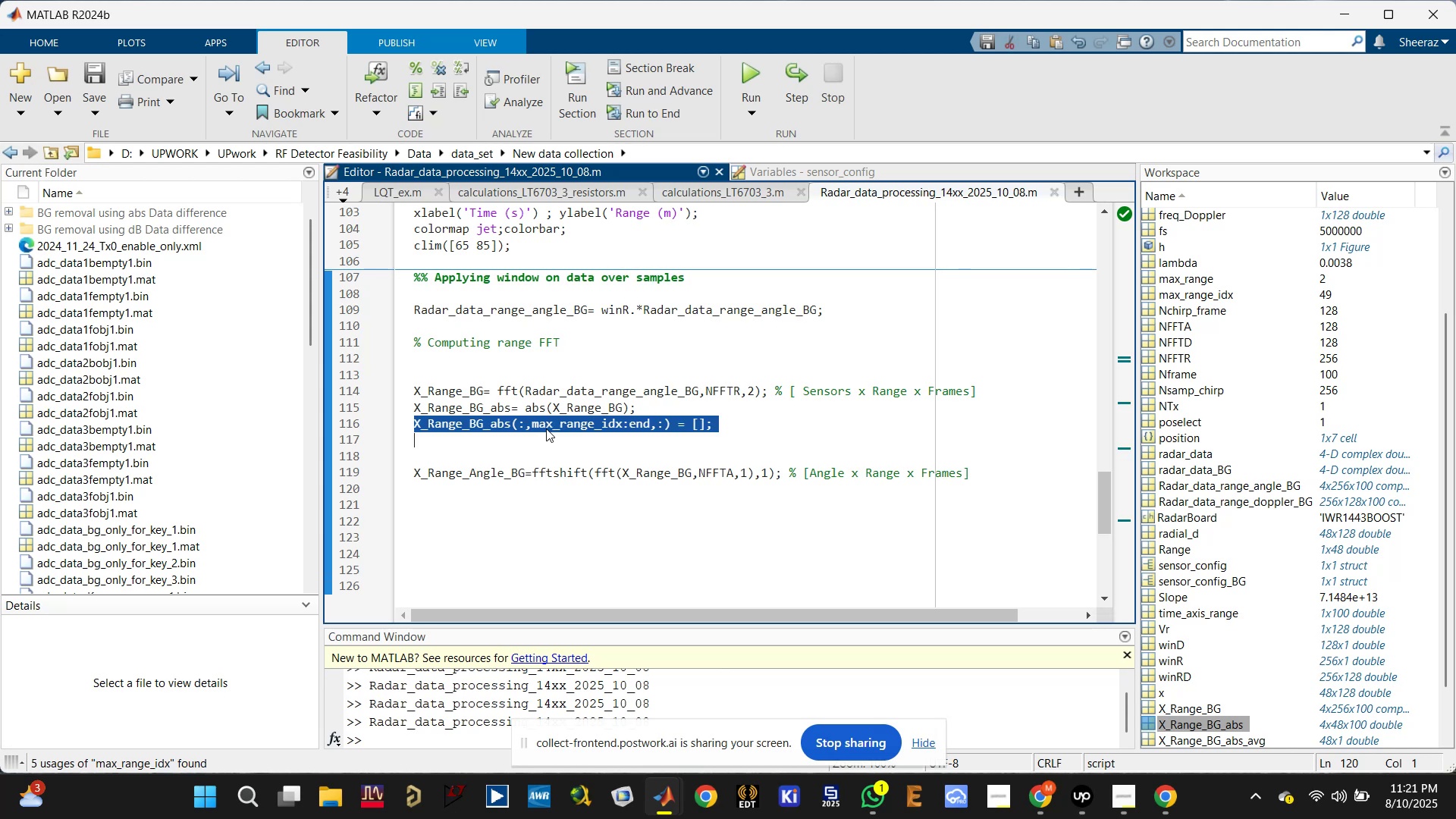 
triple_click([546, 428])
 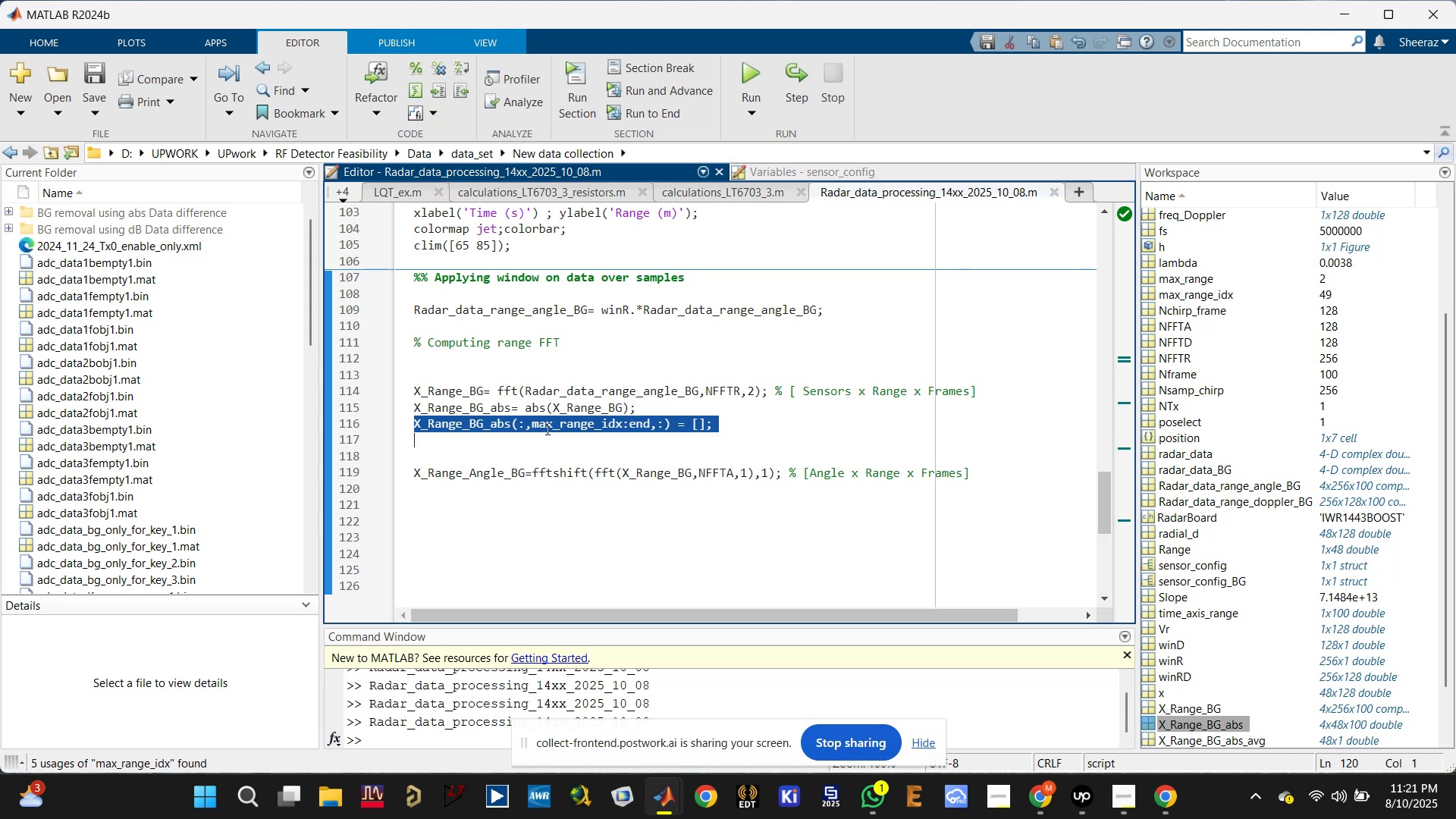 
key(Control+C)
 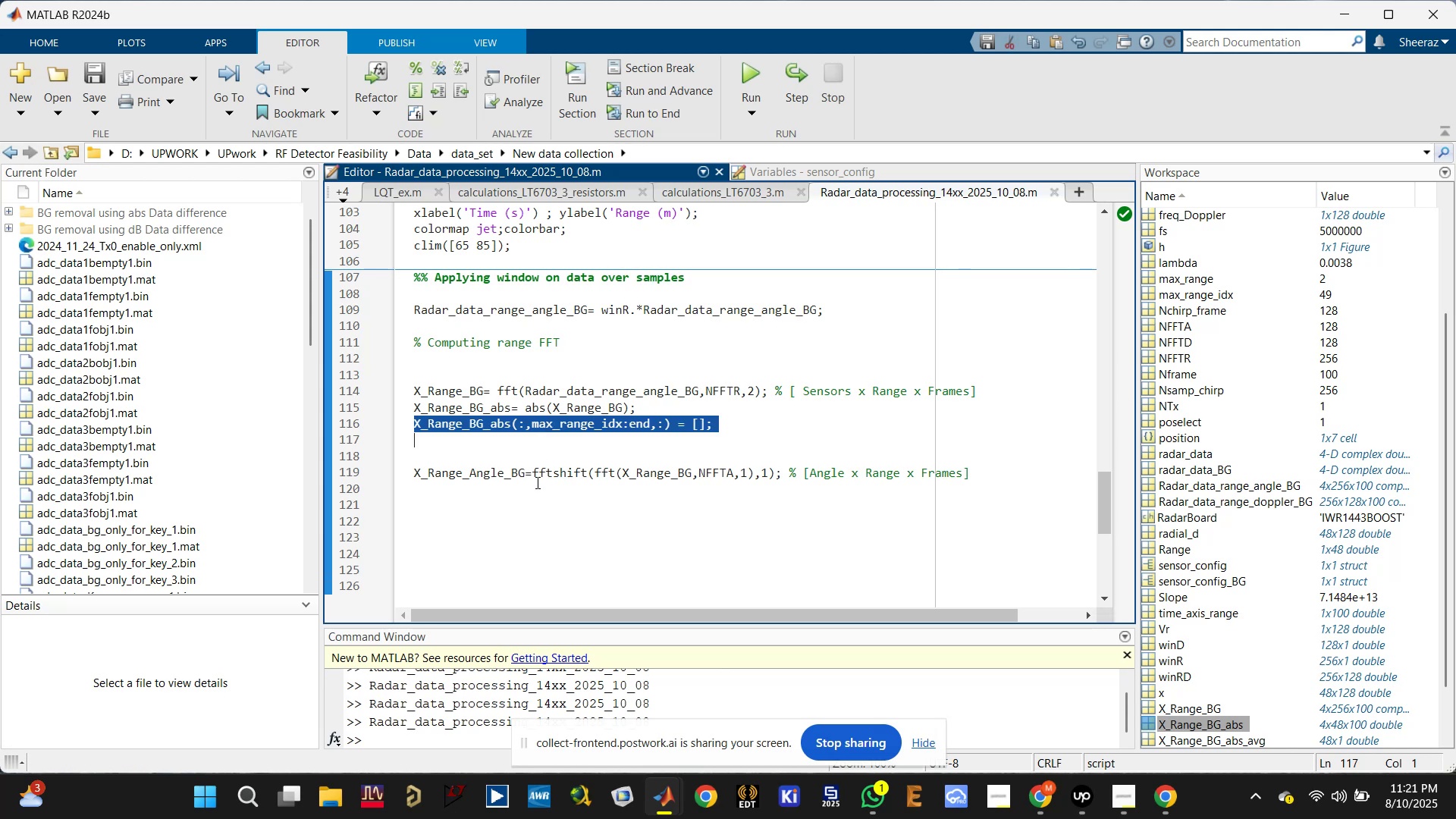 
triple_click([536, 482])
 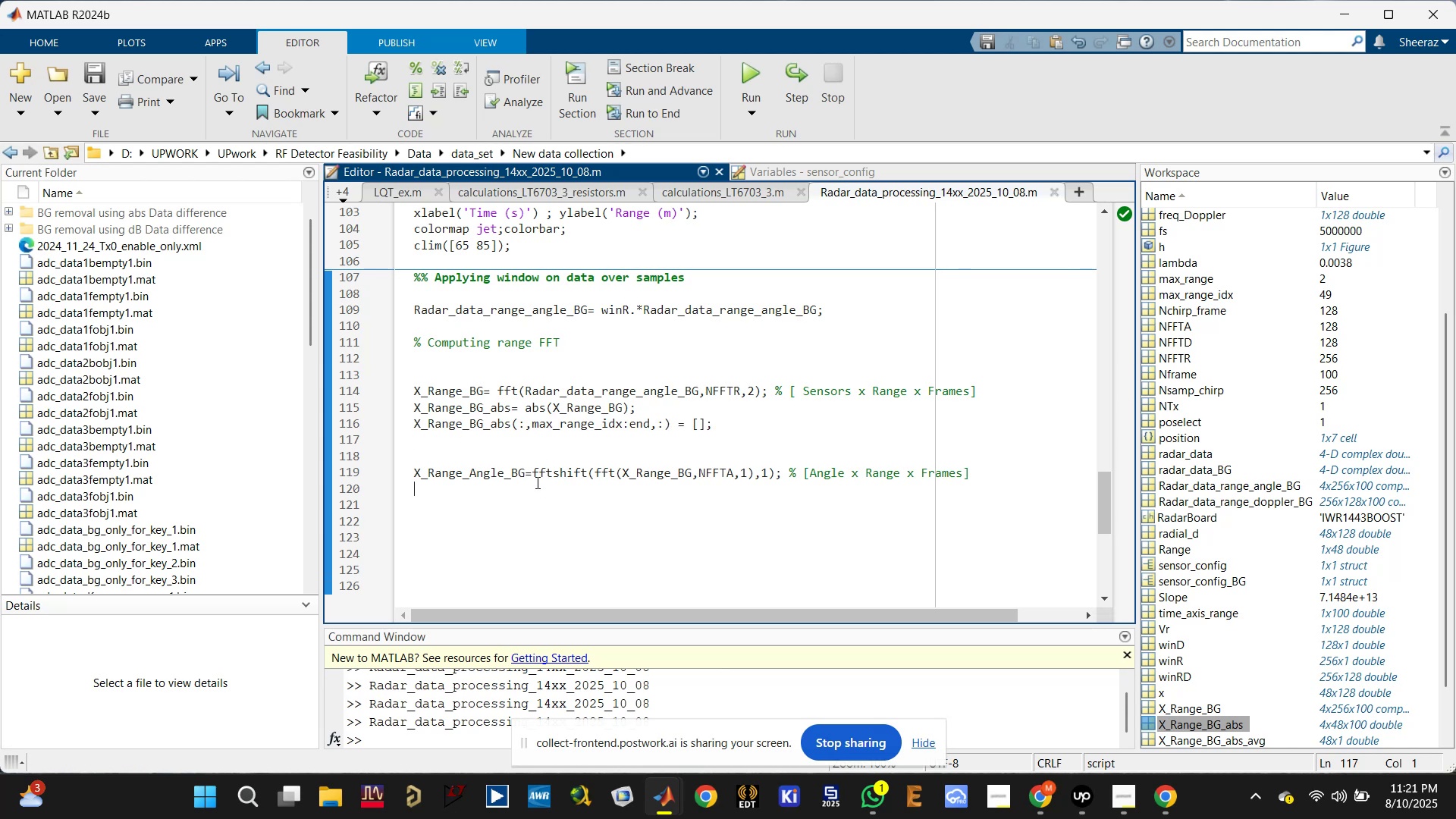 
key(Control+ControlLeft)
 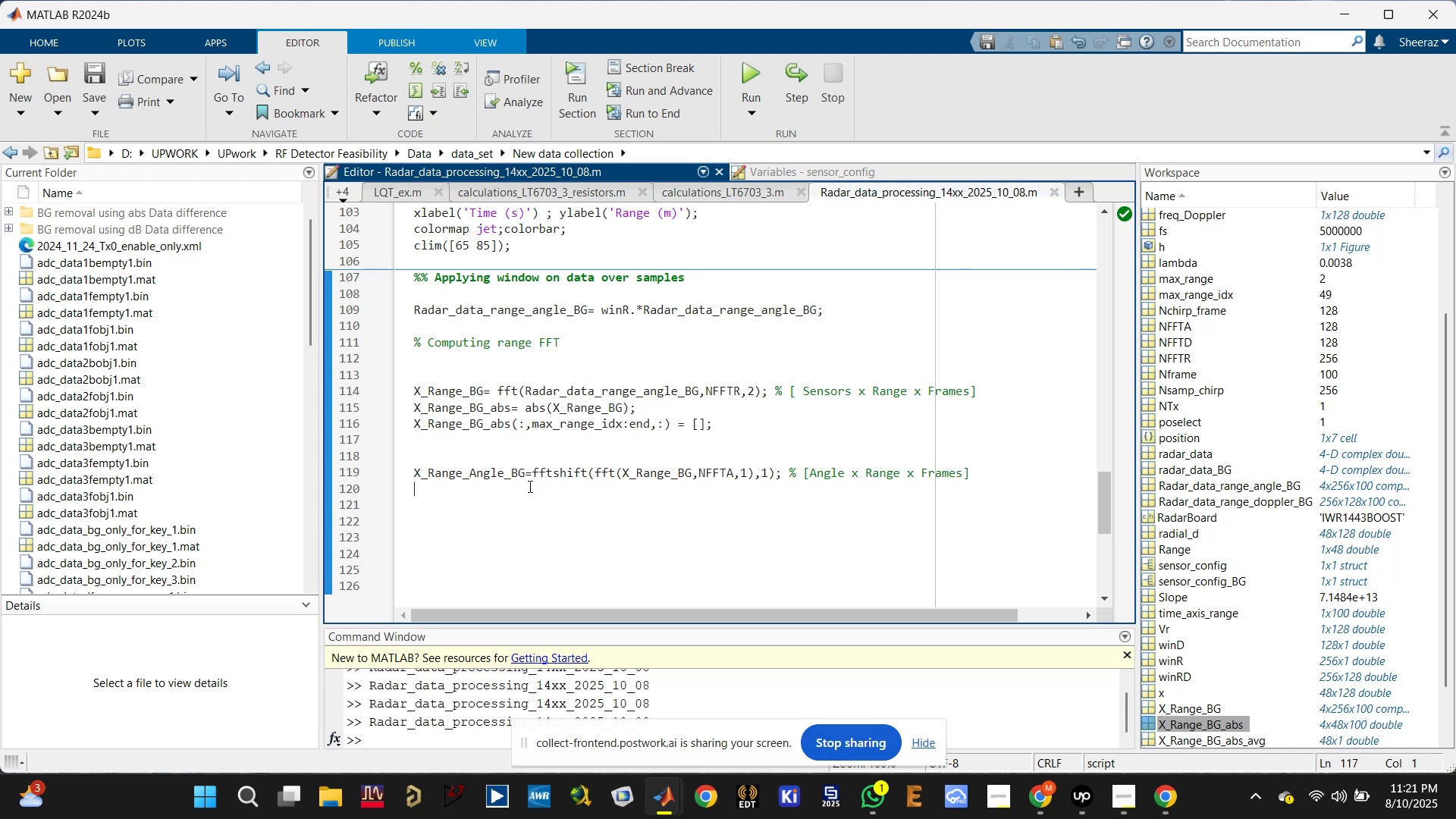 
key(Control+V)
 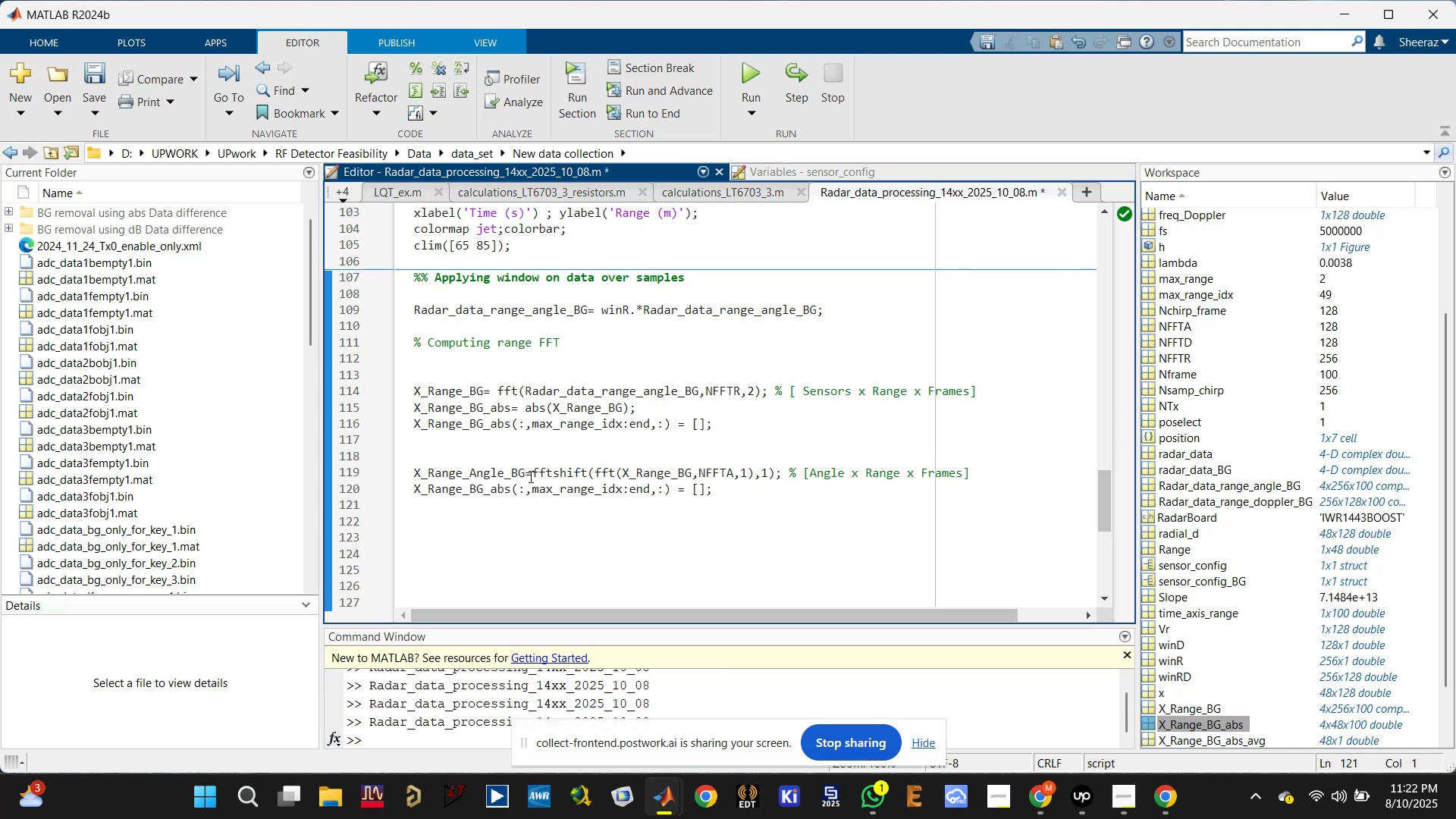 
left_click_drag(start_coordinate=[526, 473], to_coordinate=[413, 473])
 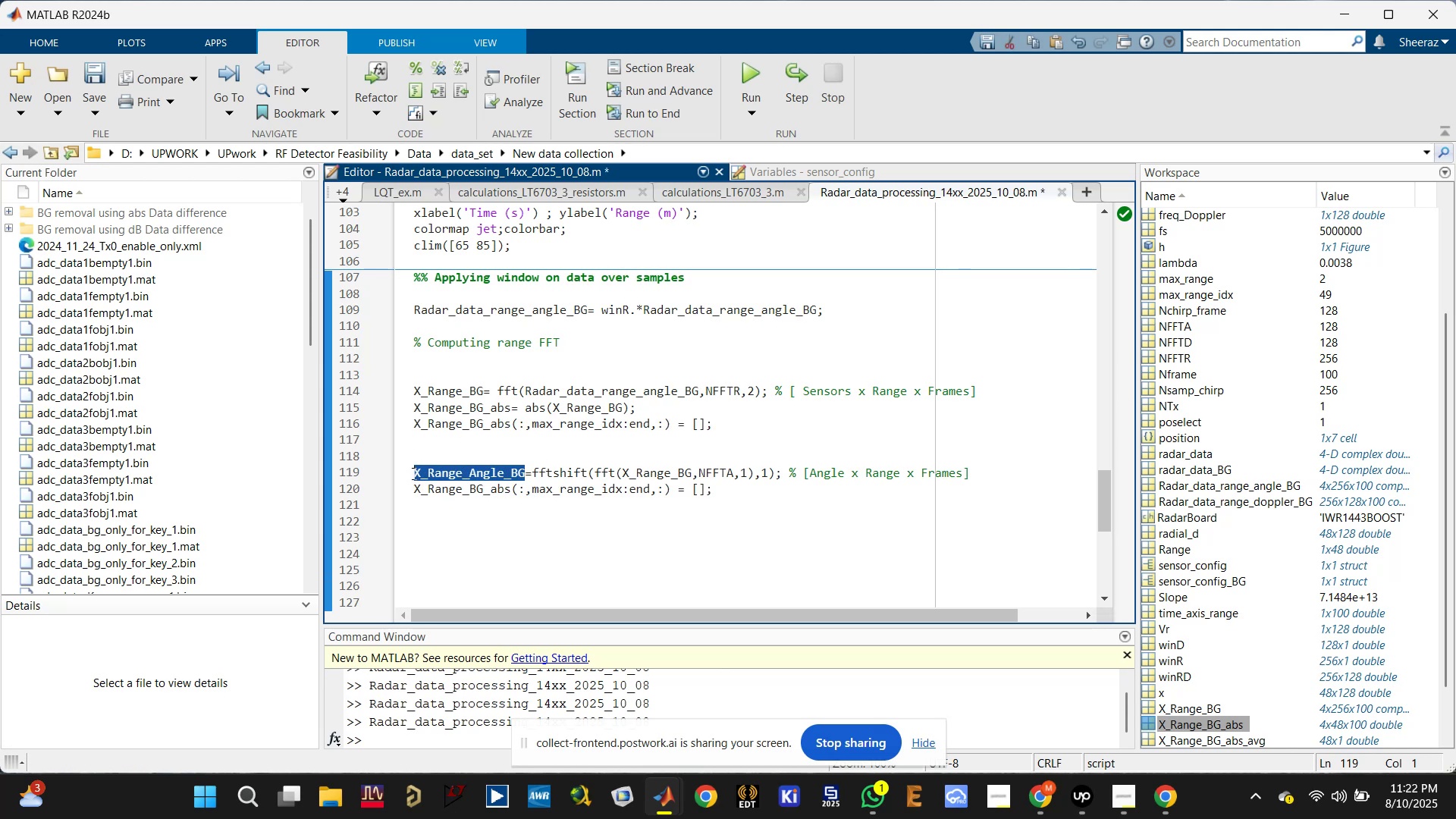 
key(Control+C)
 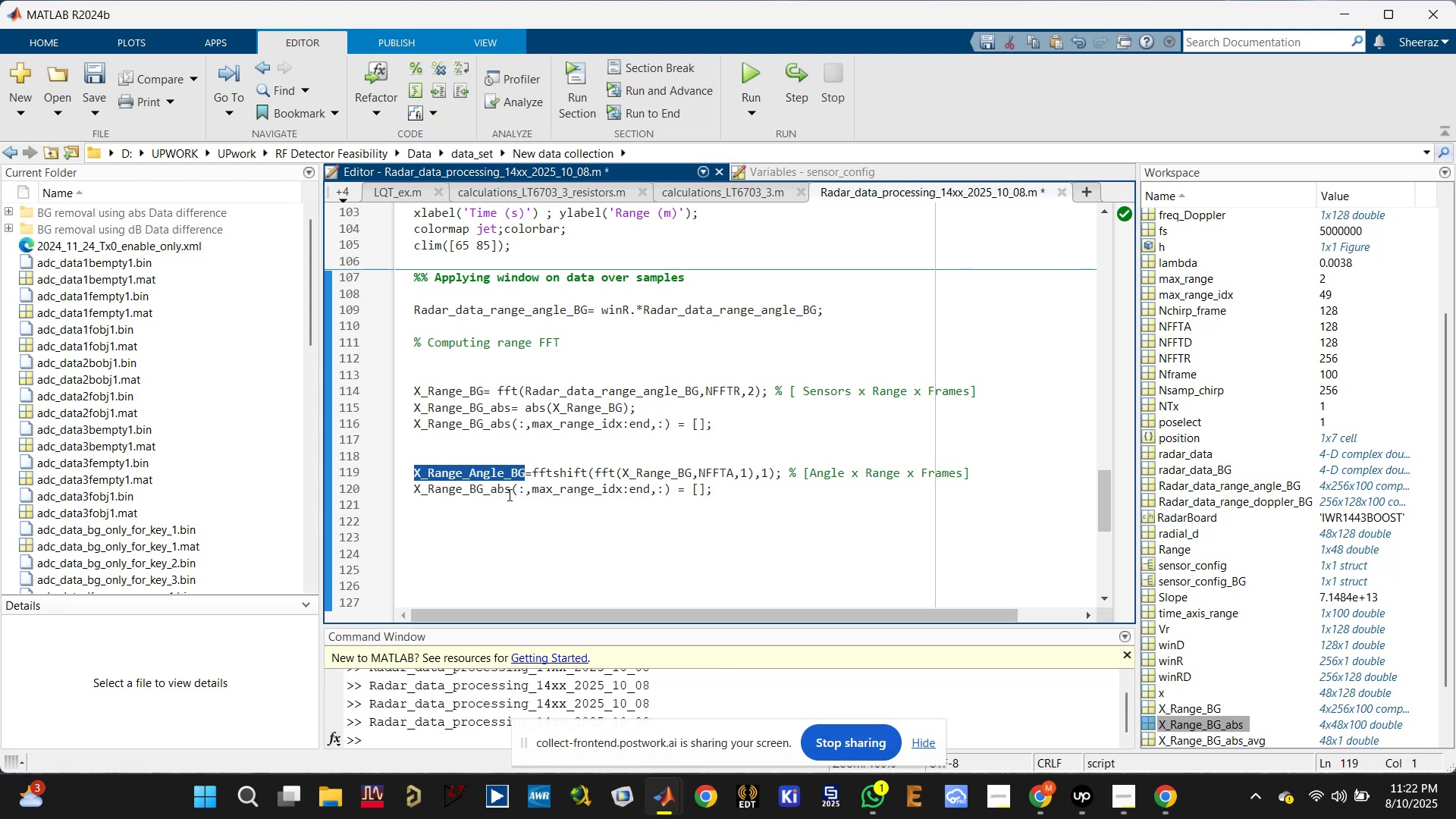 
left_click_drag(start_coordinate=[512, 492], to_coordinate=[410, 487])
 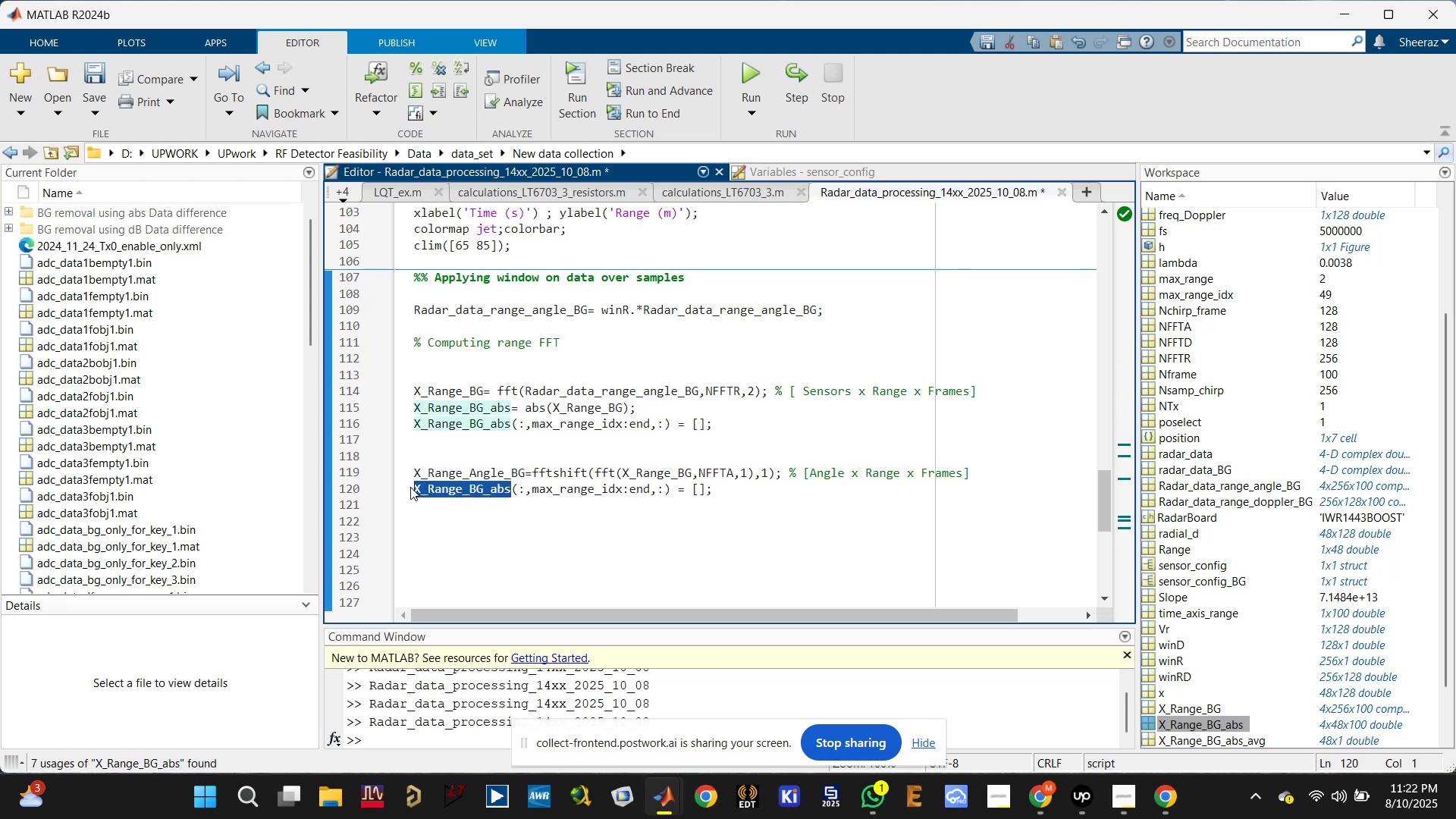 
key(Control+V)
 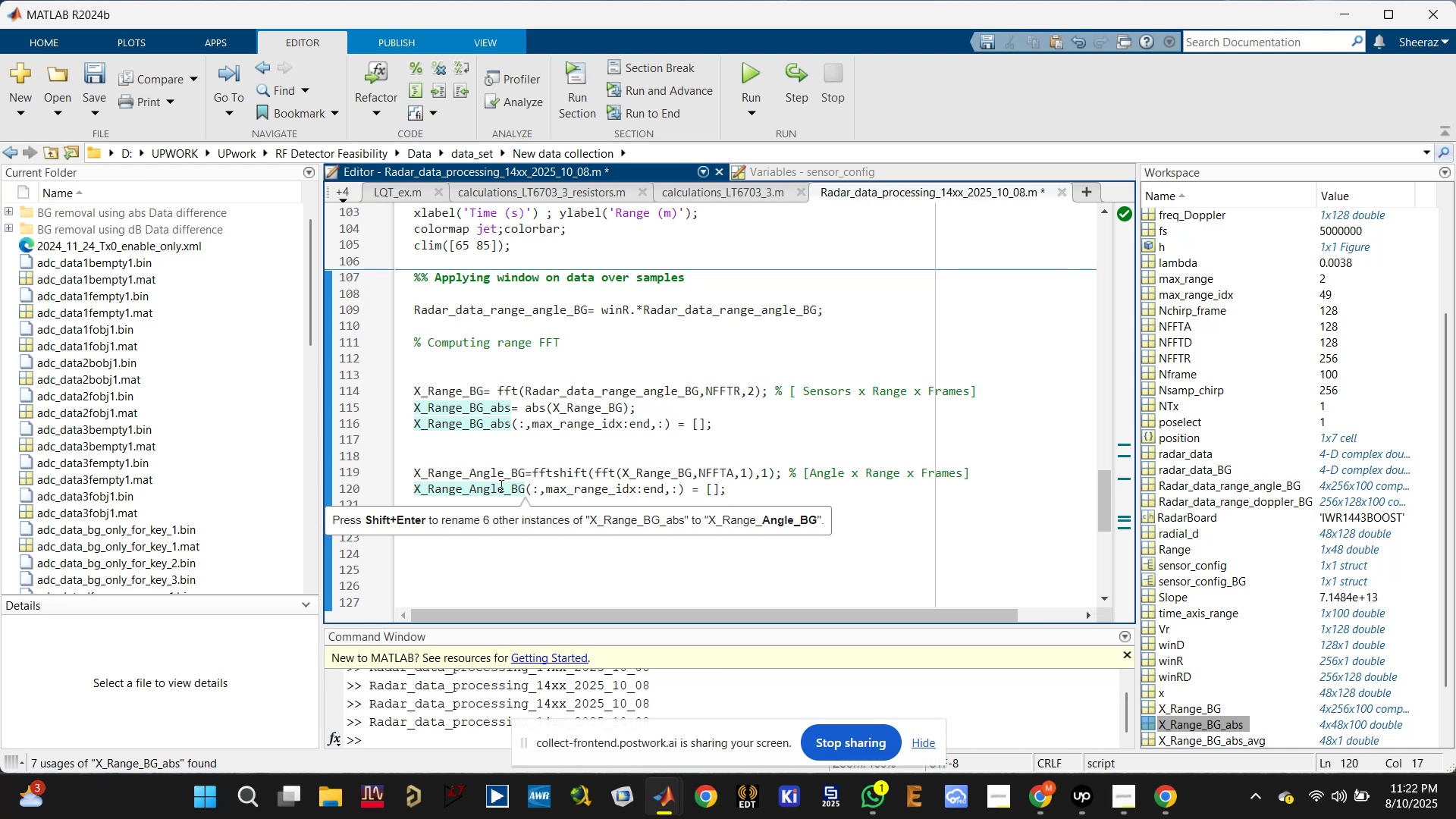 
left_click([610, 491])
 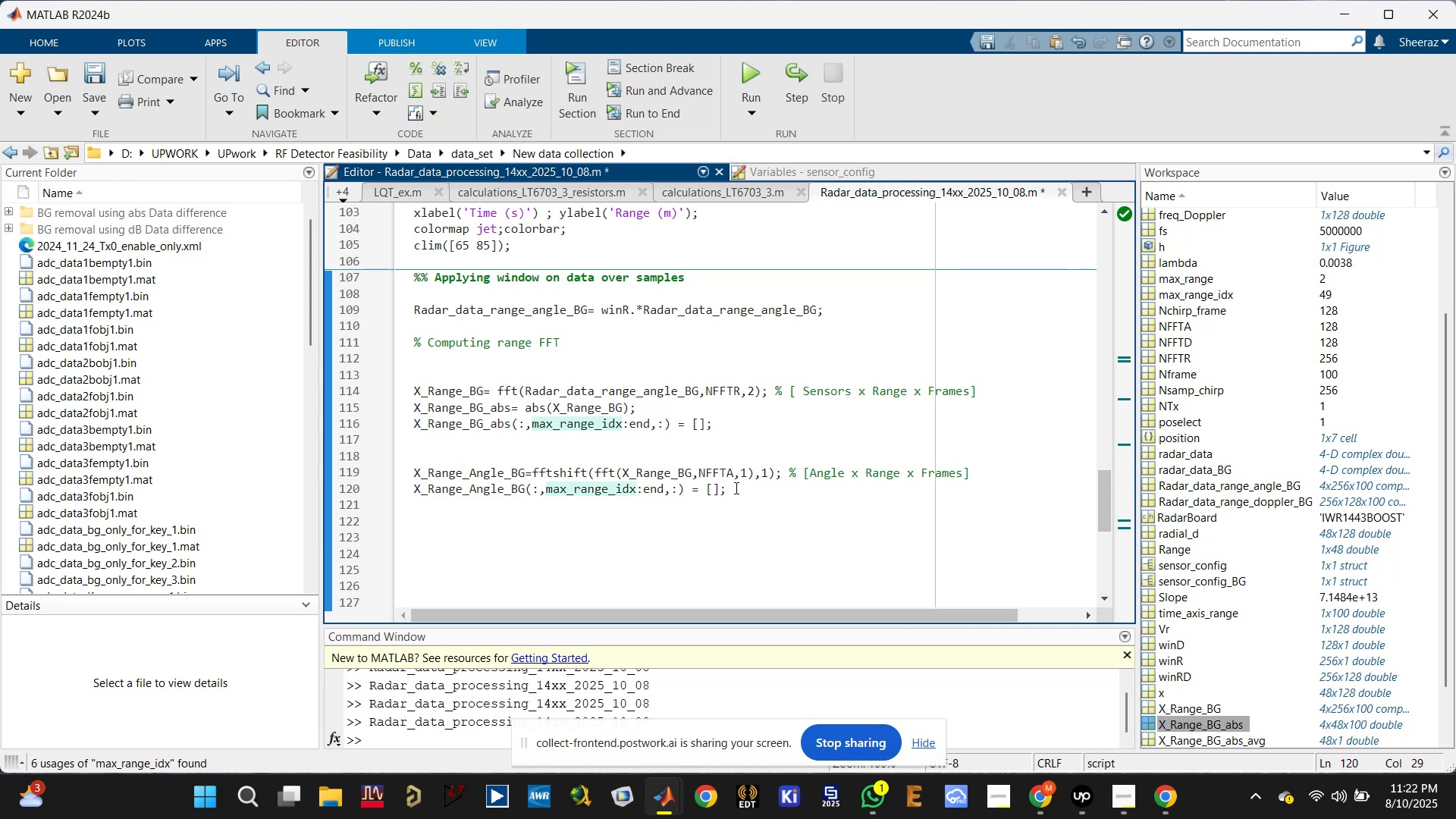 
left_click([755, 490])
 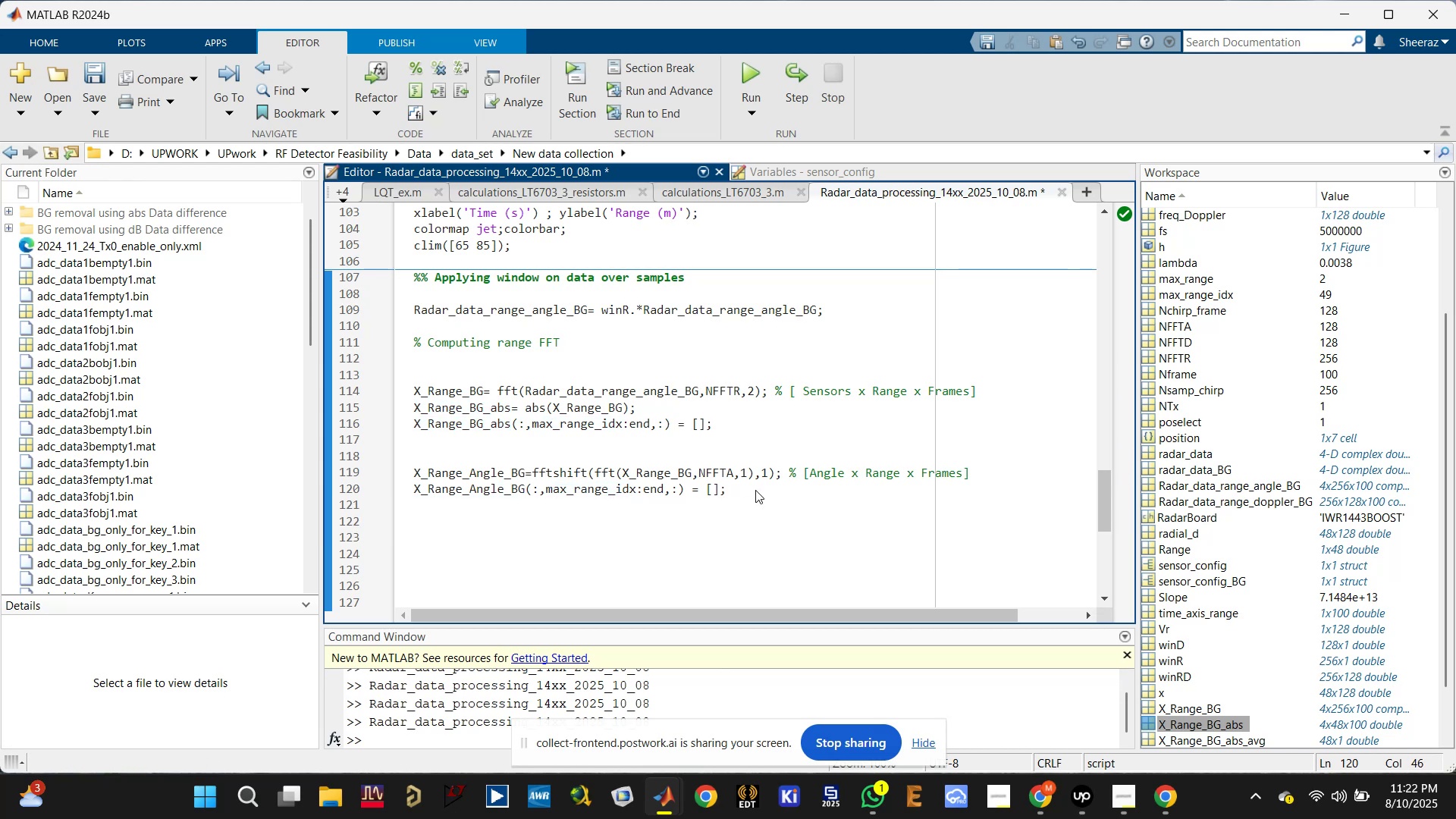 
key(Control+S)
 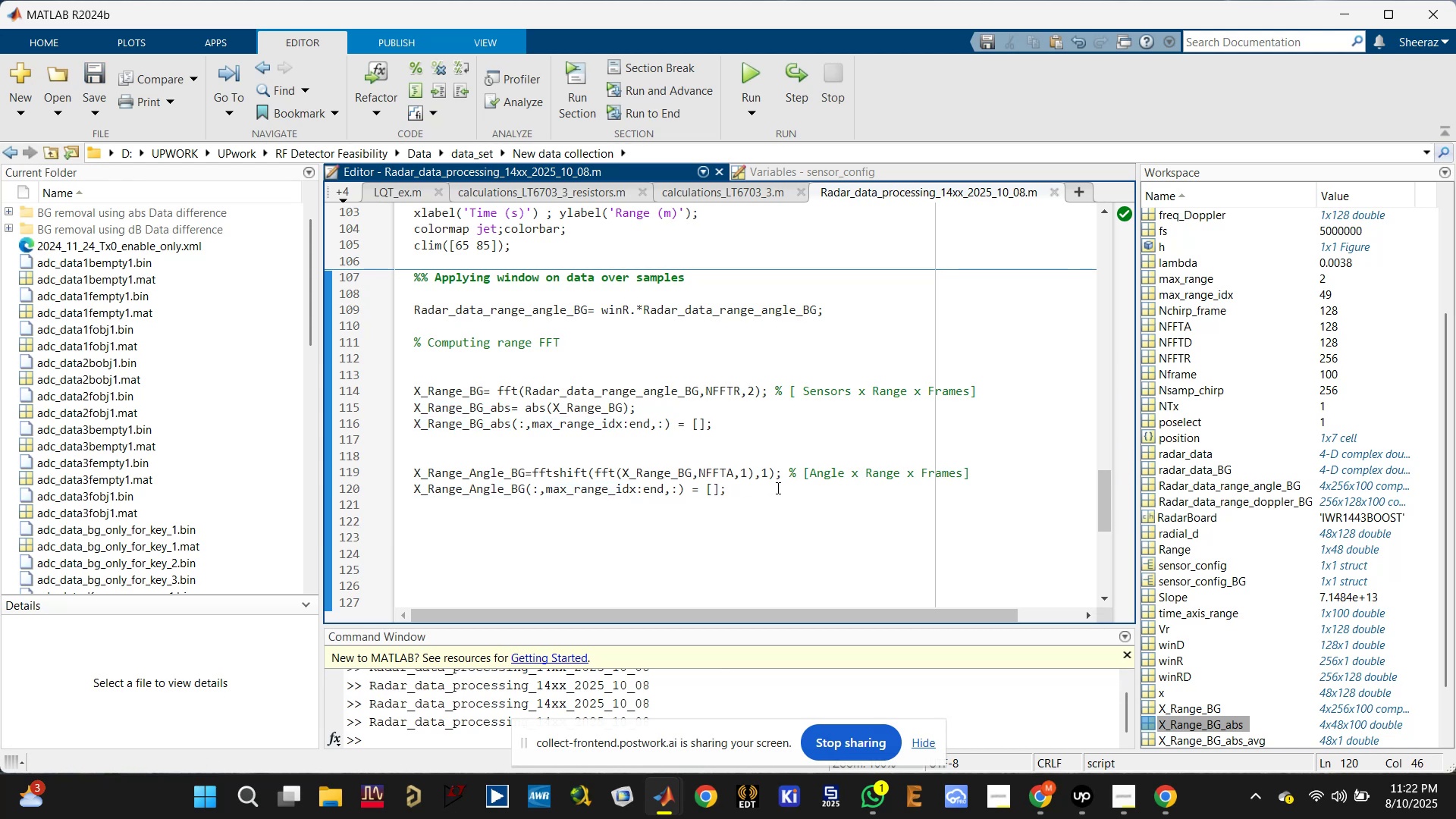 
left_click([777, 488])
 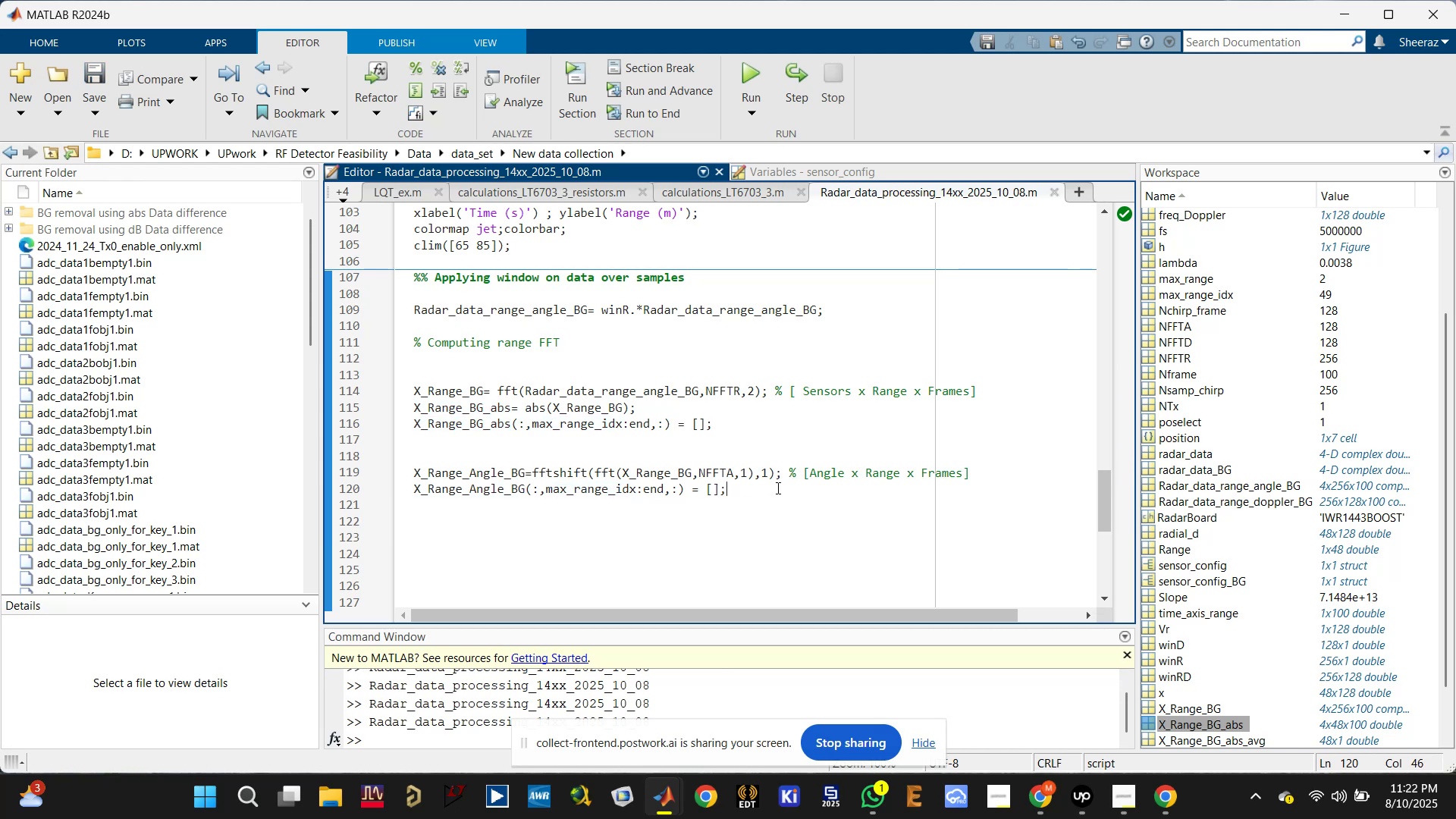 
type( )
key(Tab)
key(Tab)
key(Tab)
key(Tab)
key(Backspace)
type(%)
key(Backspace)
key(Backspace)
type(% Excluding data after max_range)
 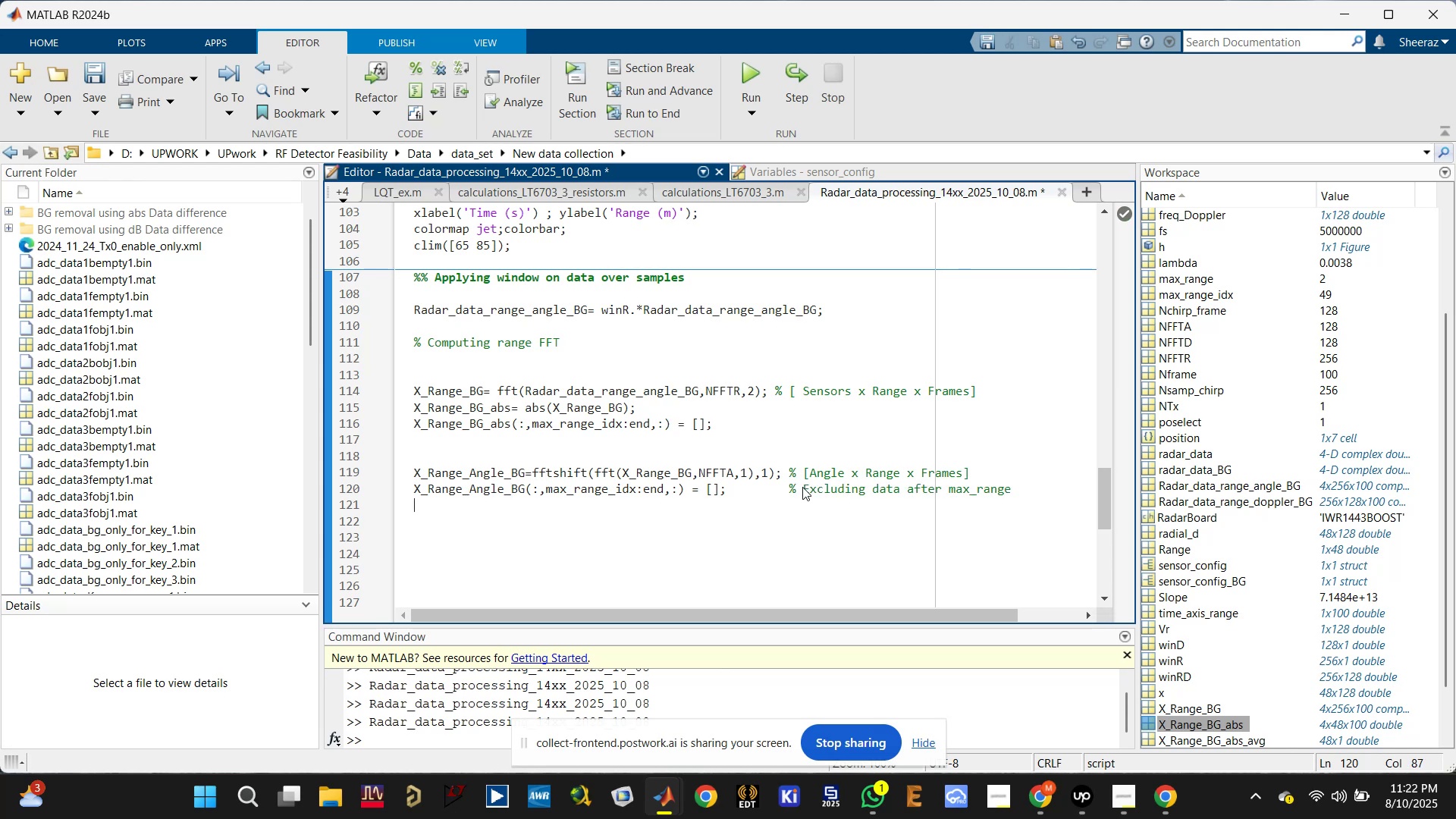 
 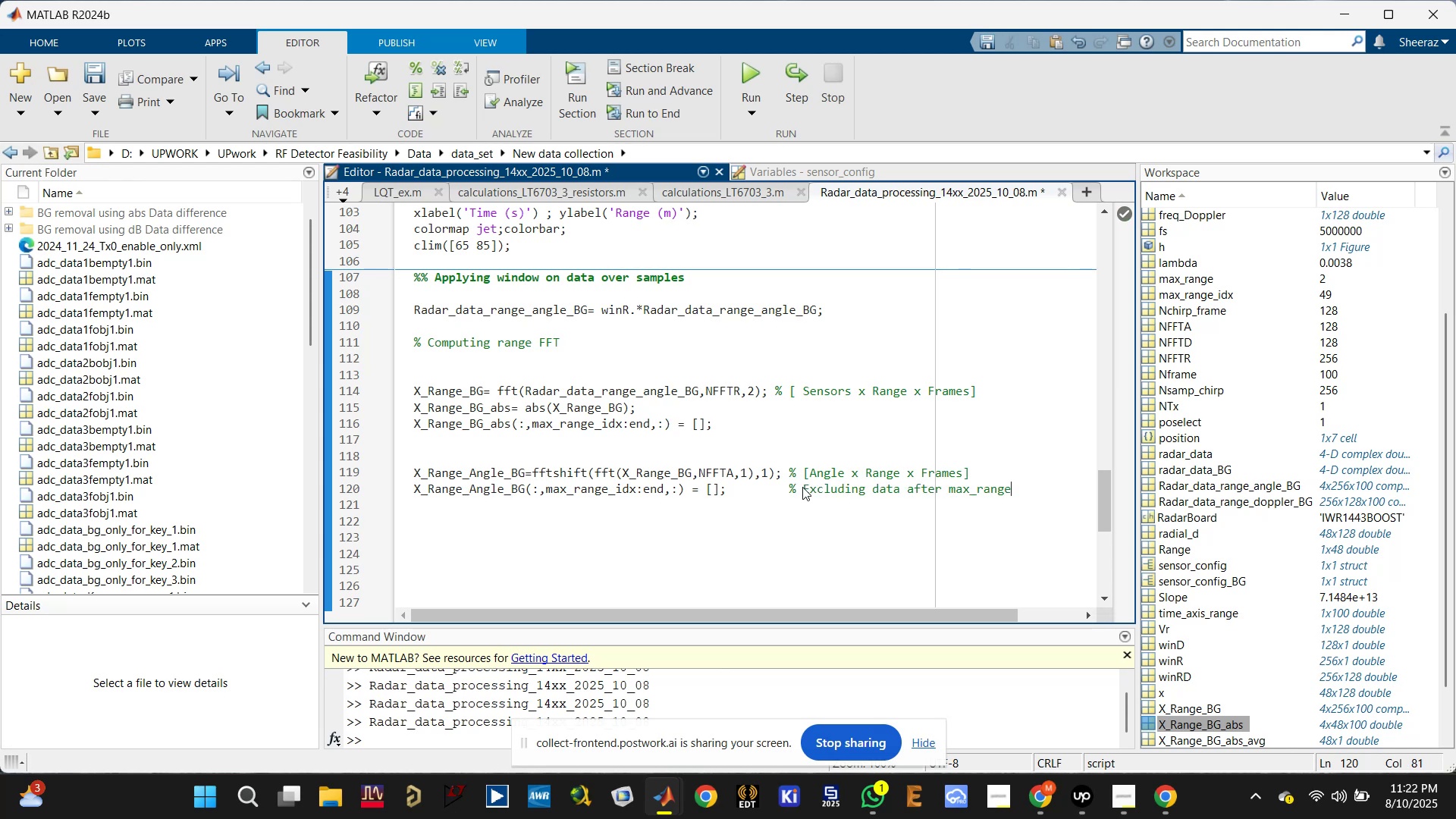 
key(Enter)
 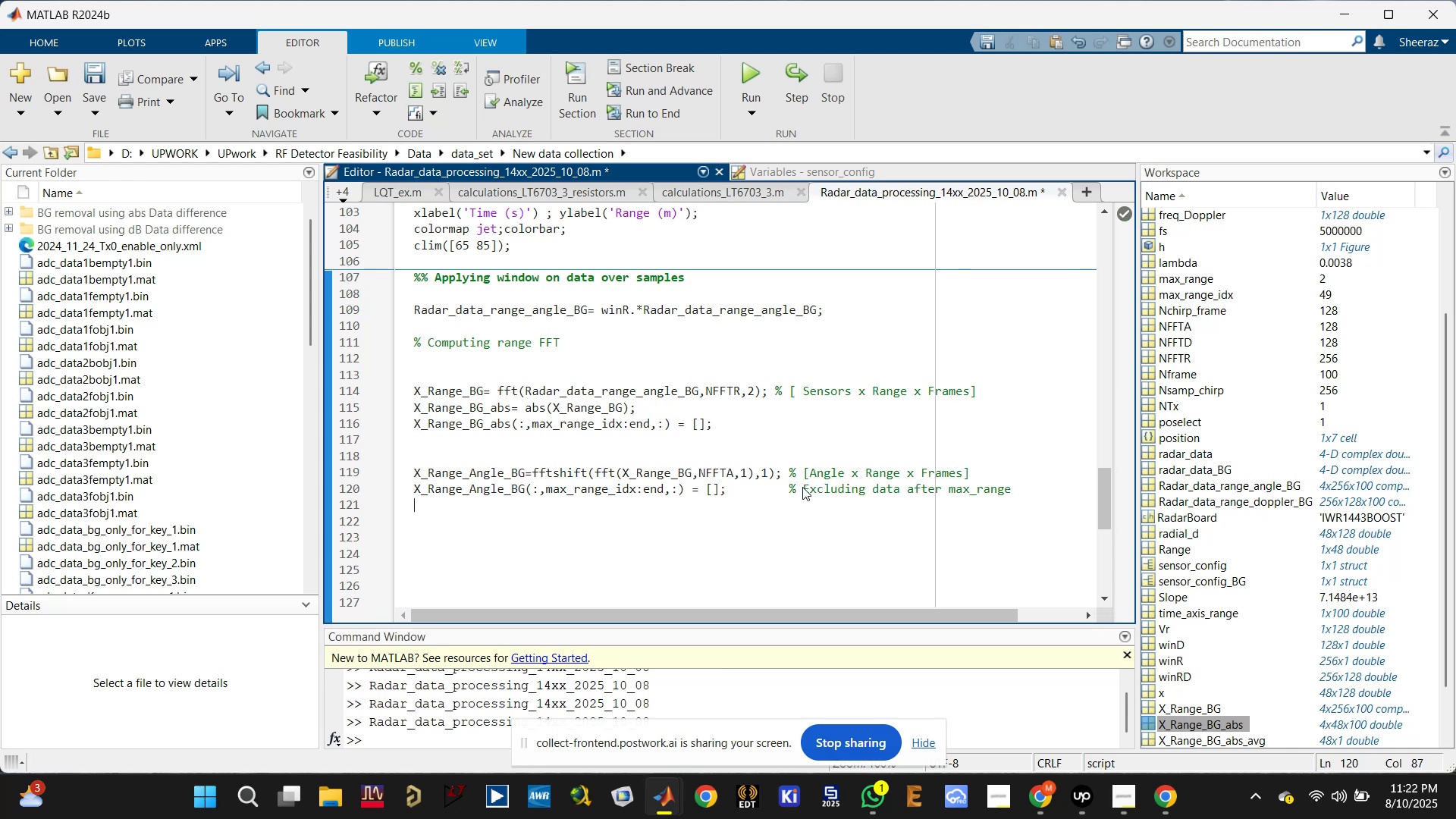 
key(Enter)
 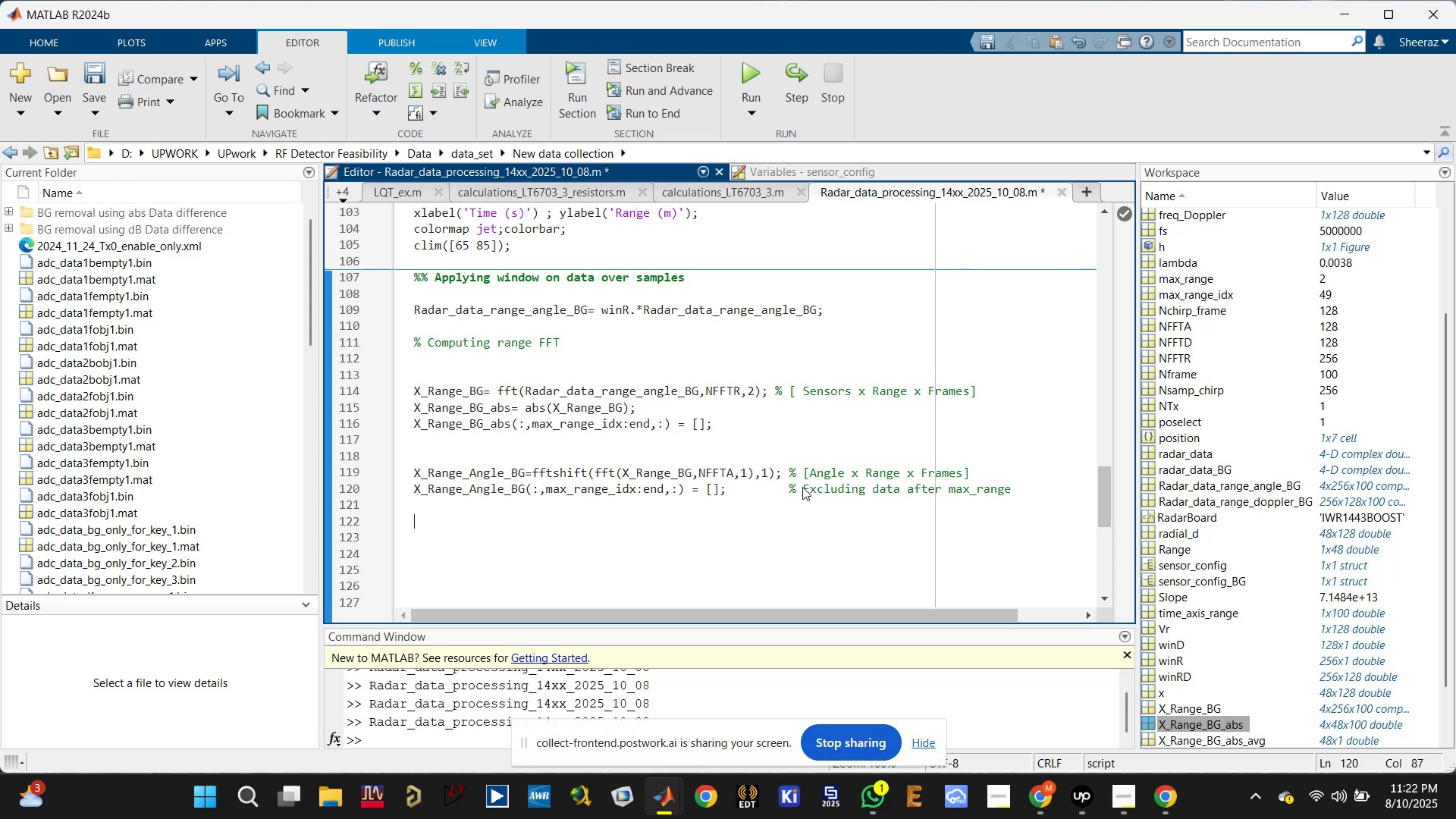 
key(Control+S)
 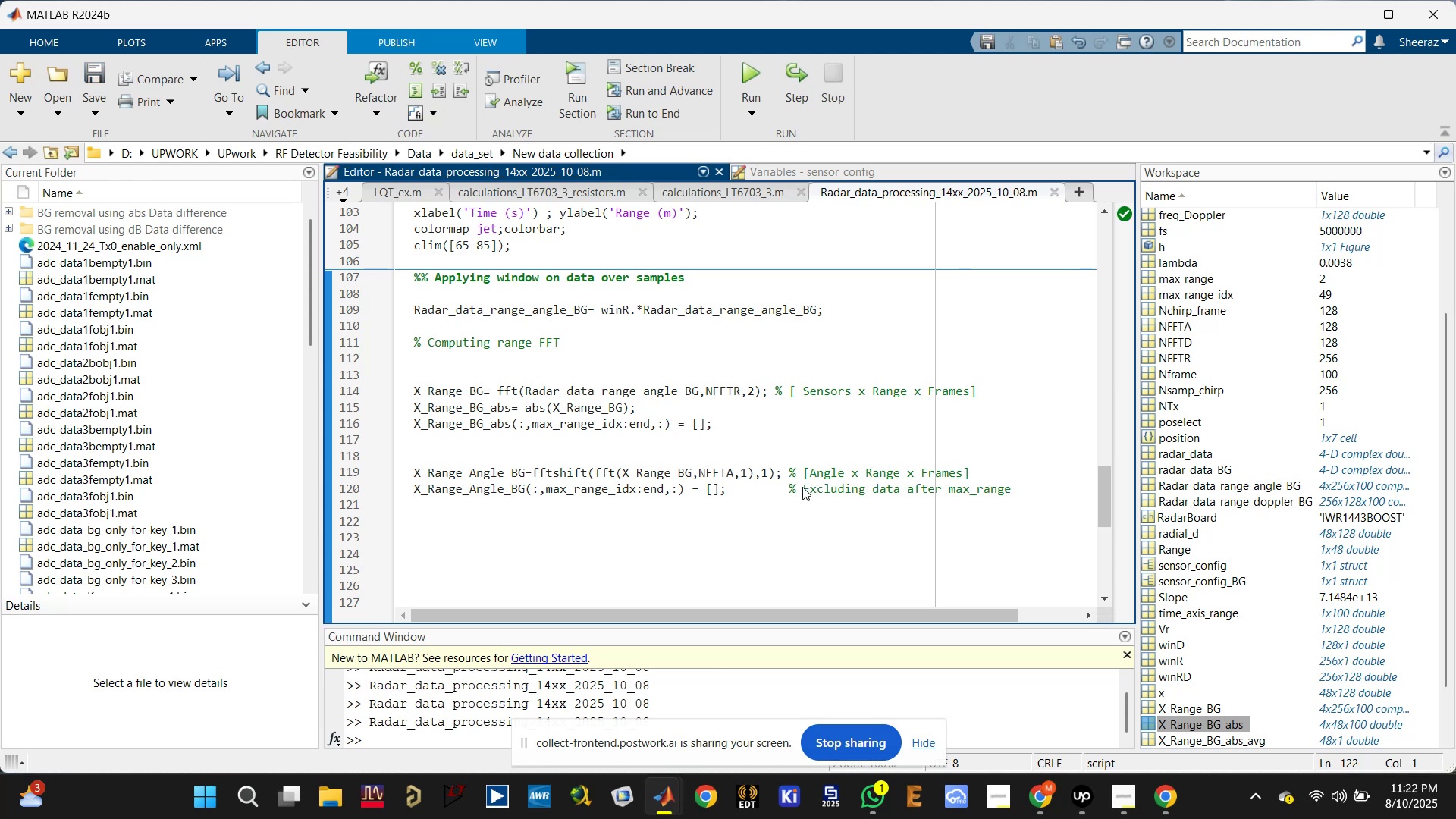 
scroll: coordinate [632, 444], scroll_direction: down, amount: 3.0
 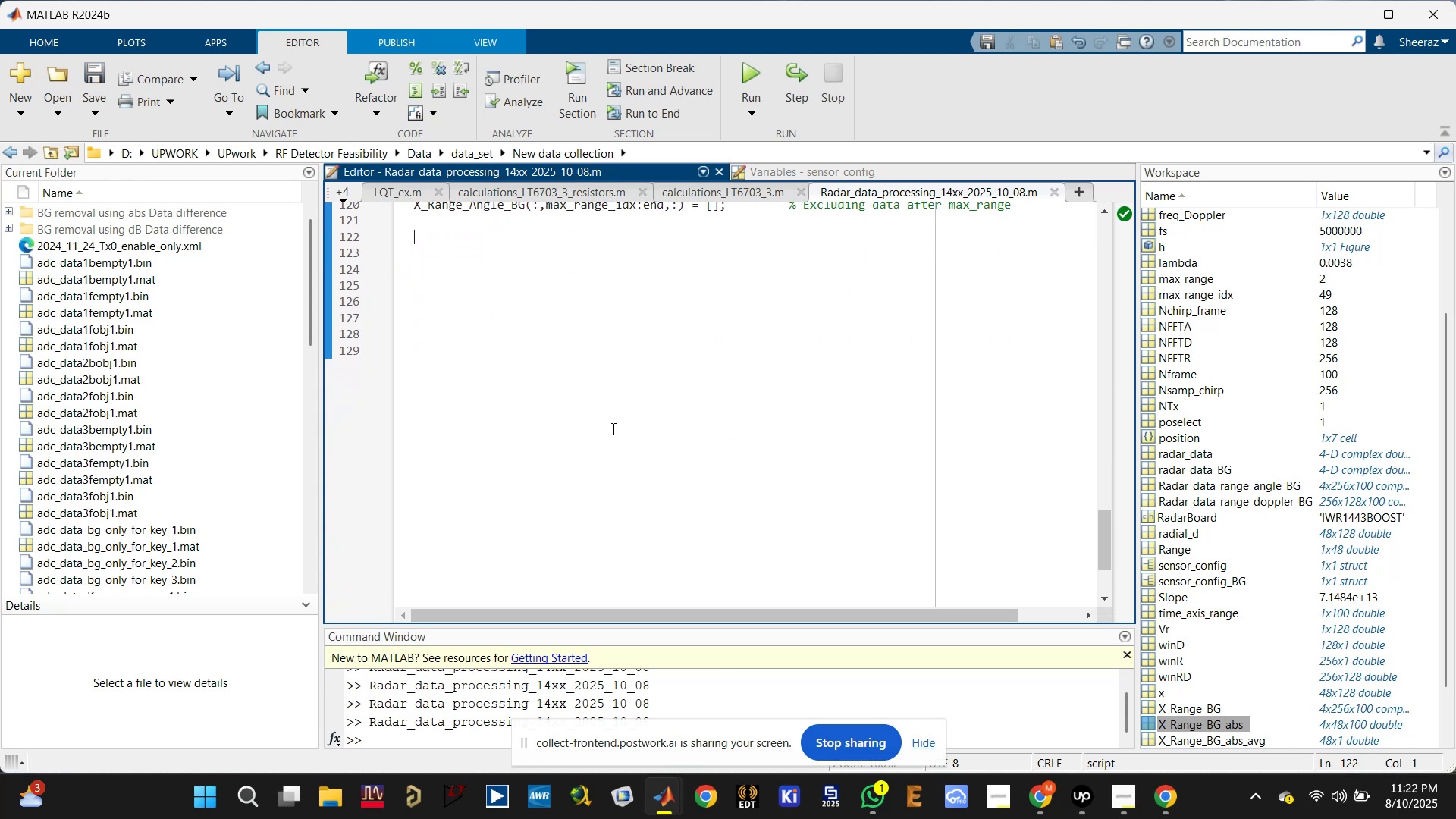 
scroll: coordinate [602, 404], scroll_direction: up, amount: 1.0
 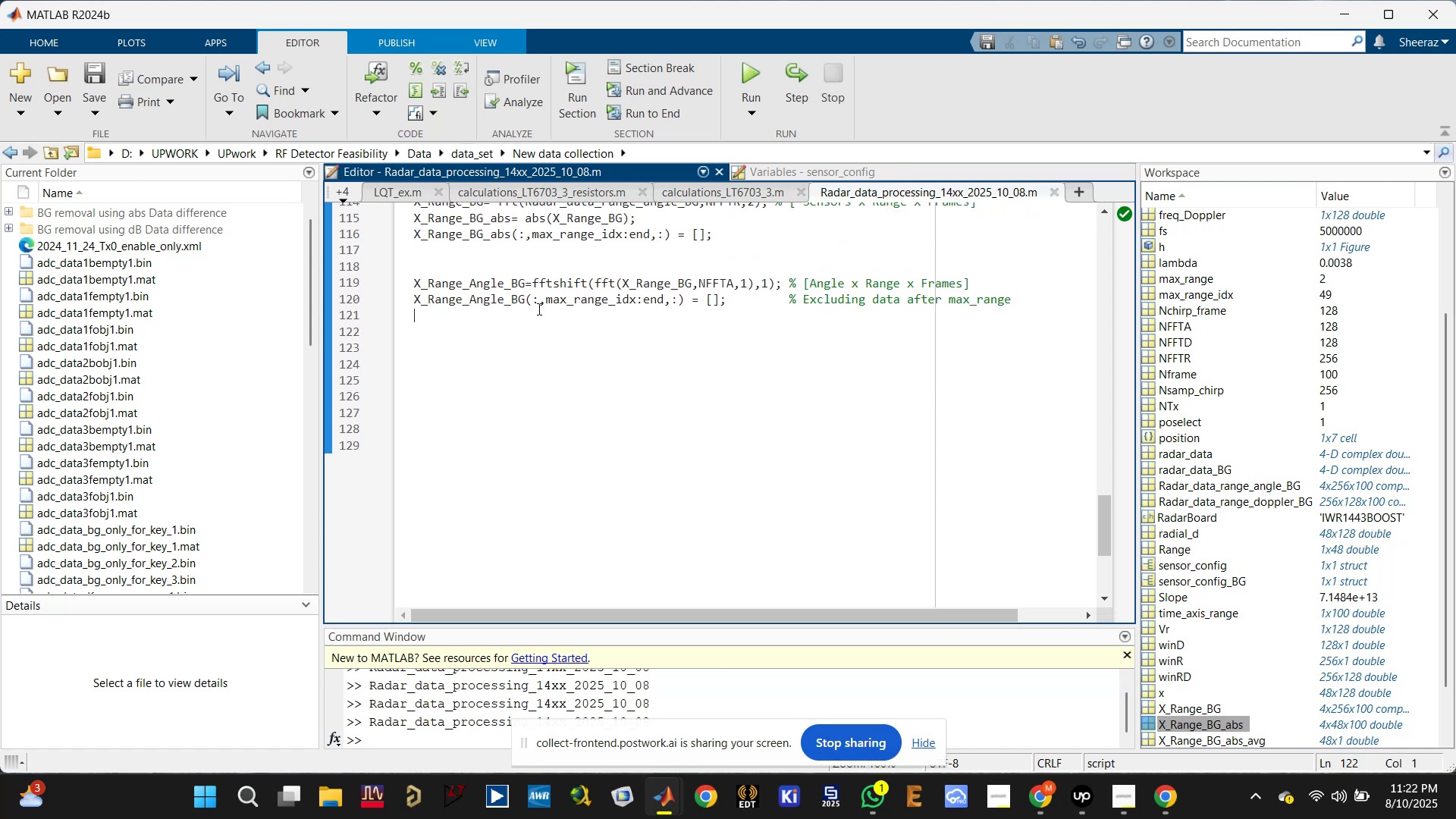 
type(X_Range_Ang)
 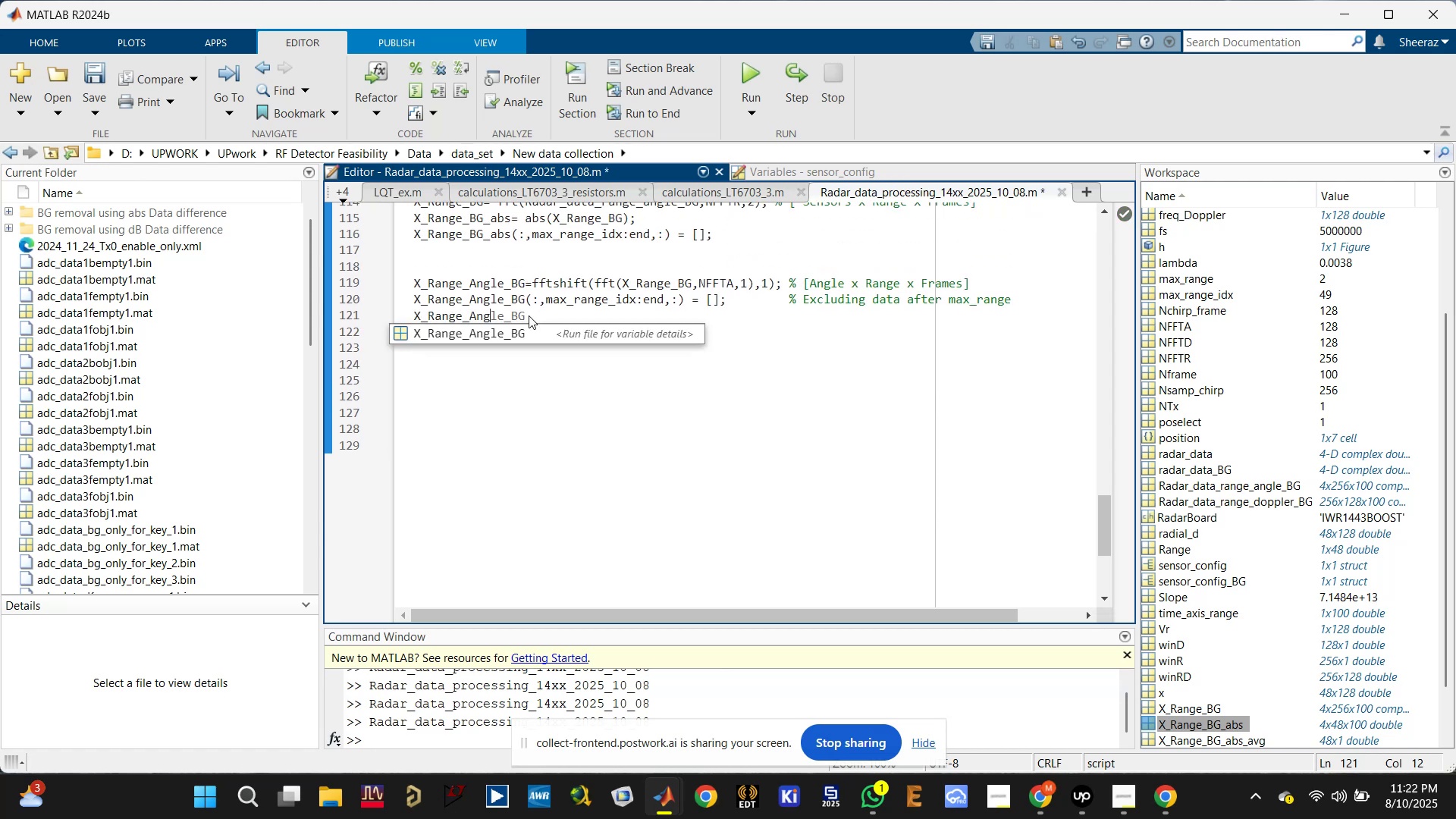 
key(Tab)
type(_abs=abs())
 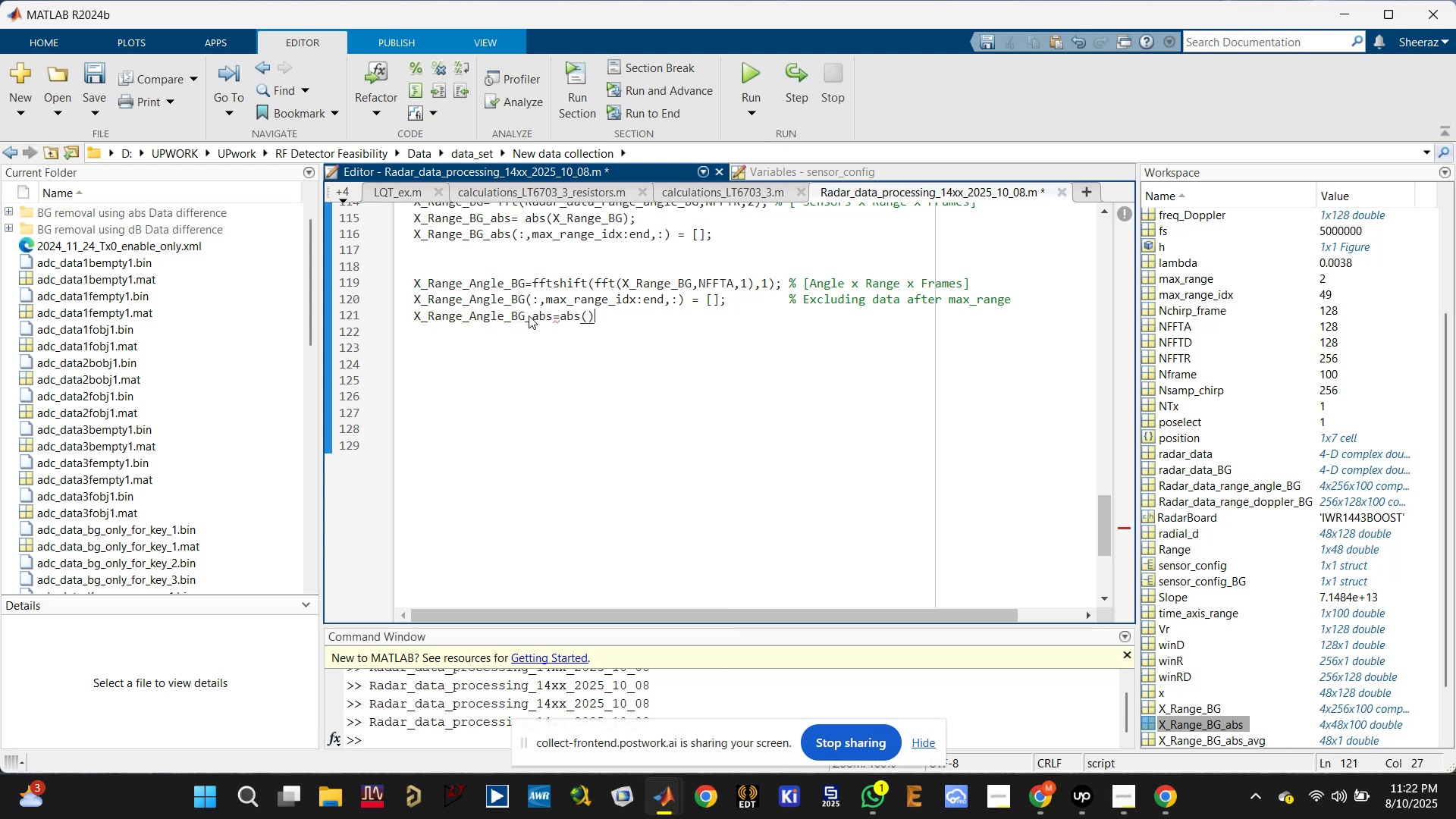 
key(Control+S)
 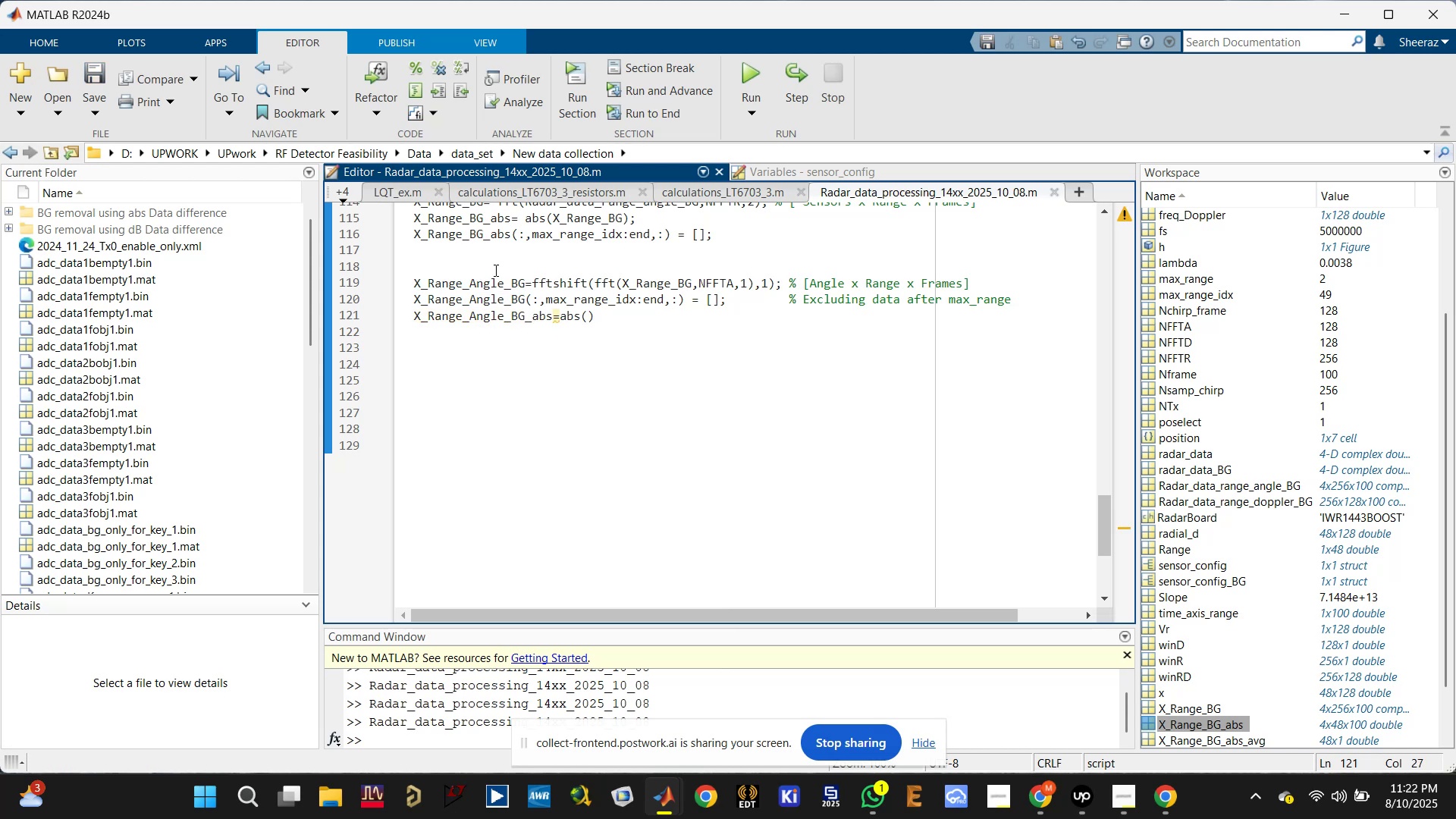 
double_click([483, 279])
 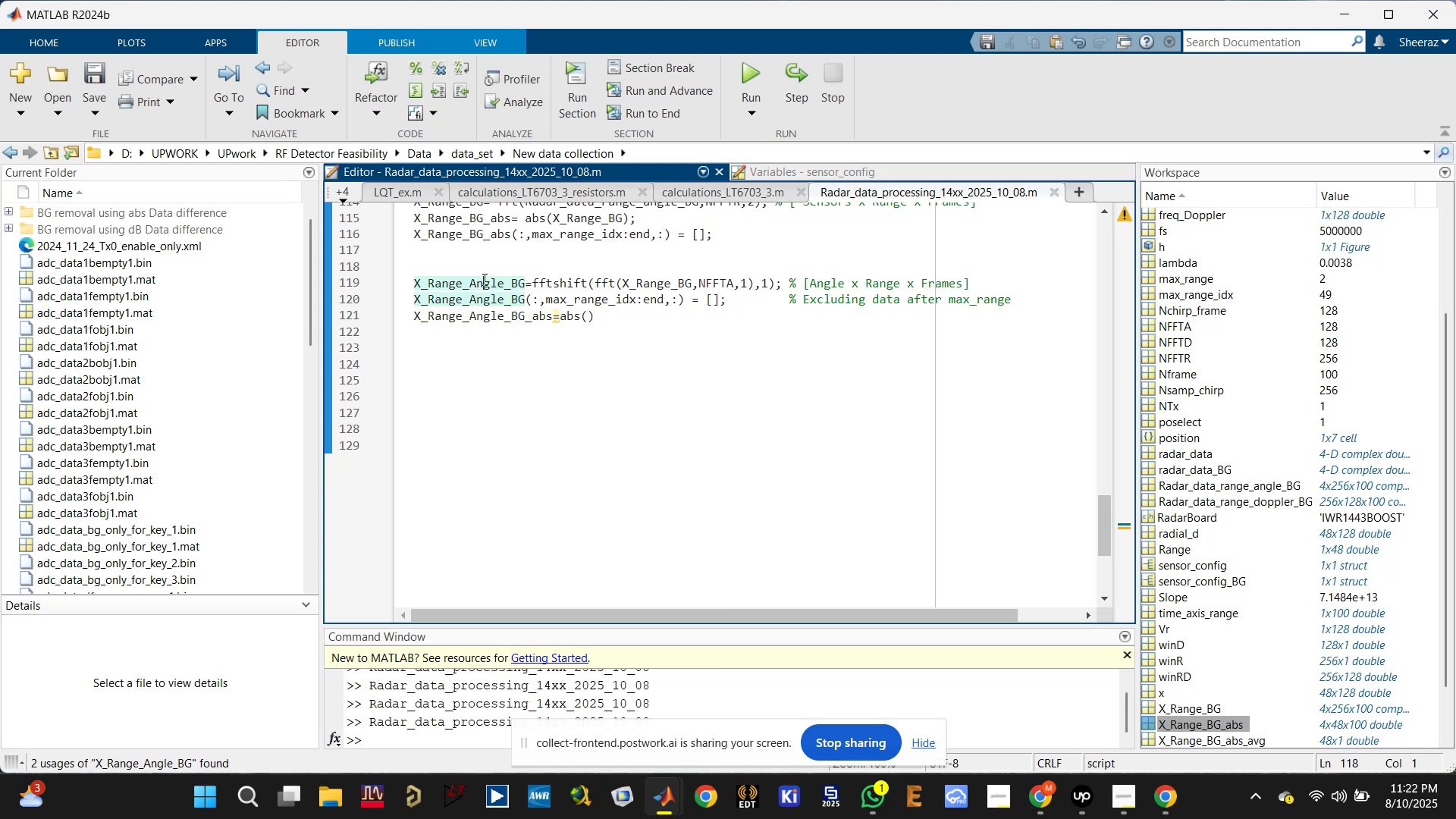 
triple_click([483, 279])
 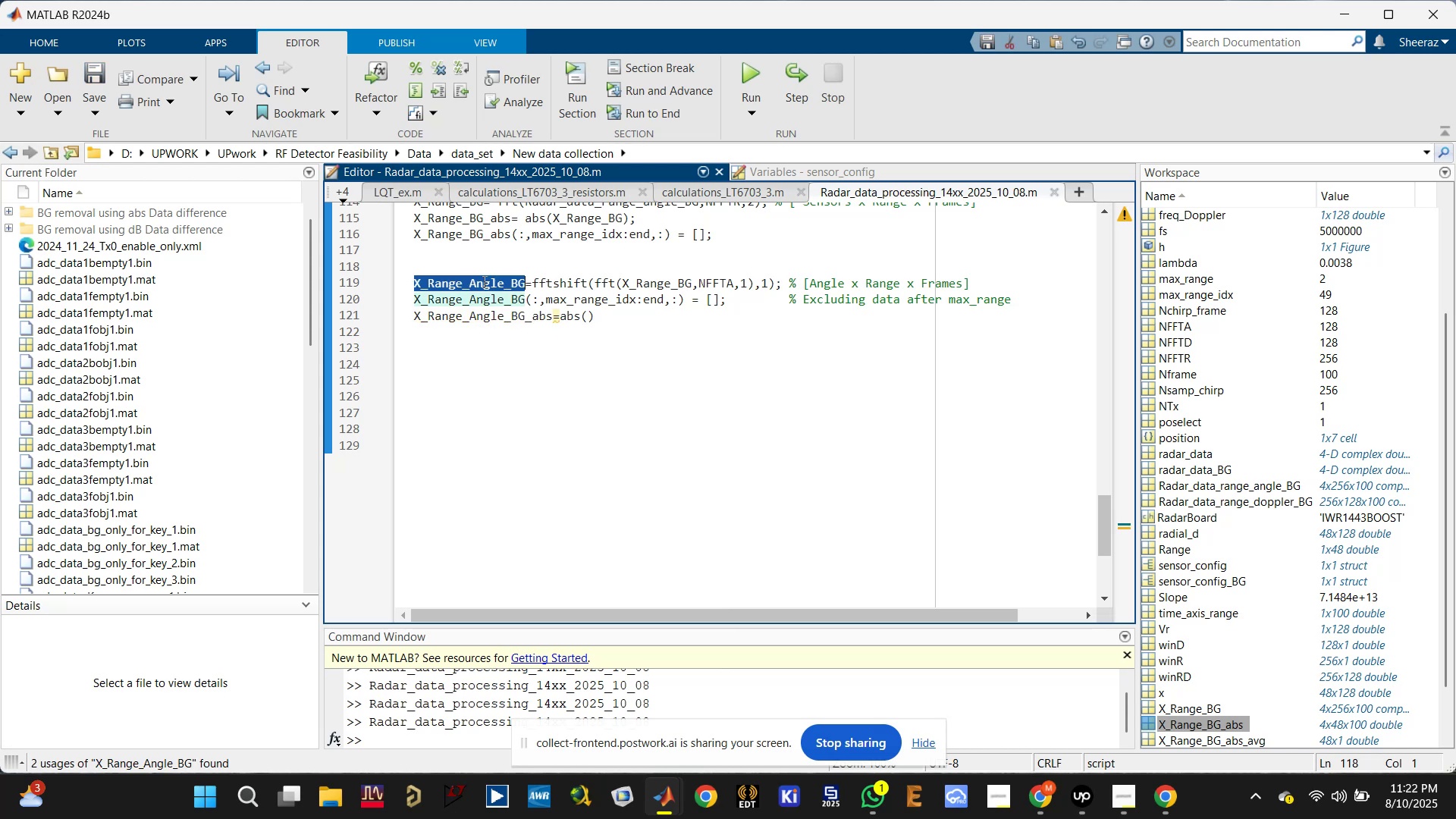 
key(Control+C)
 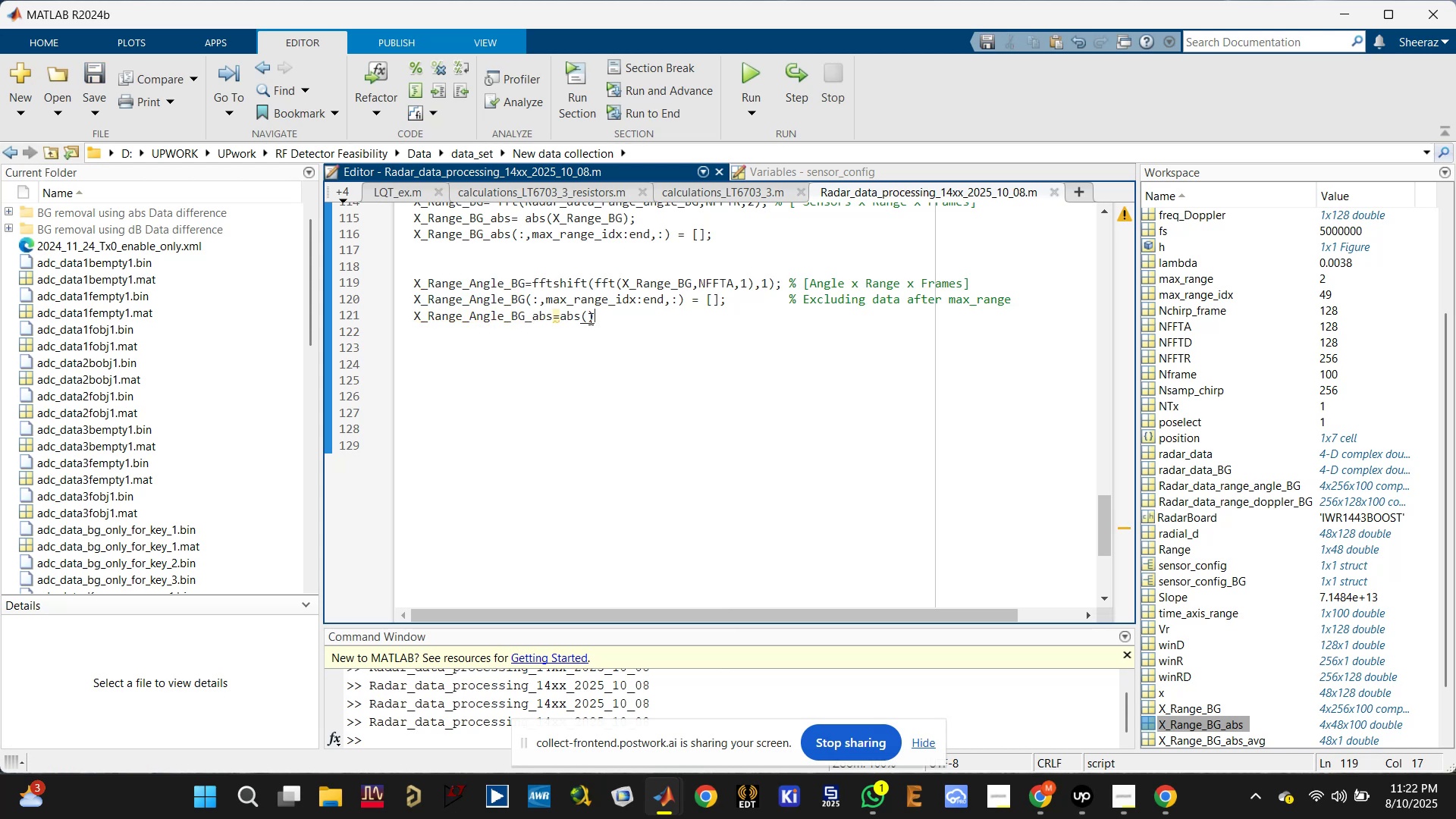 
double_click([587, 318])
 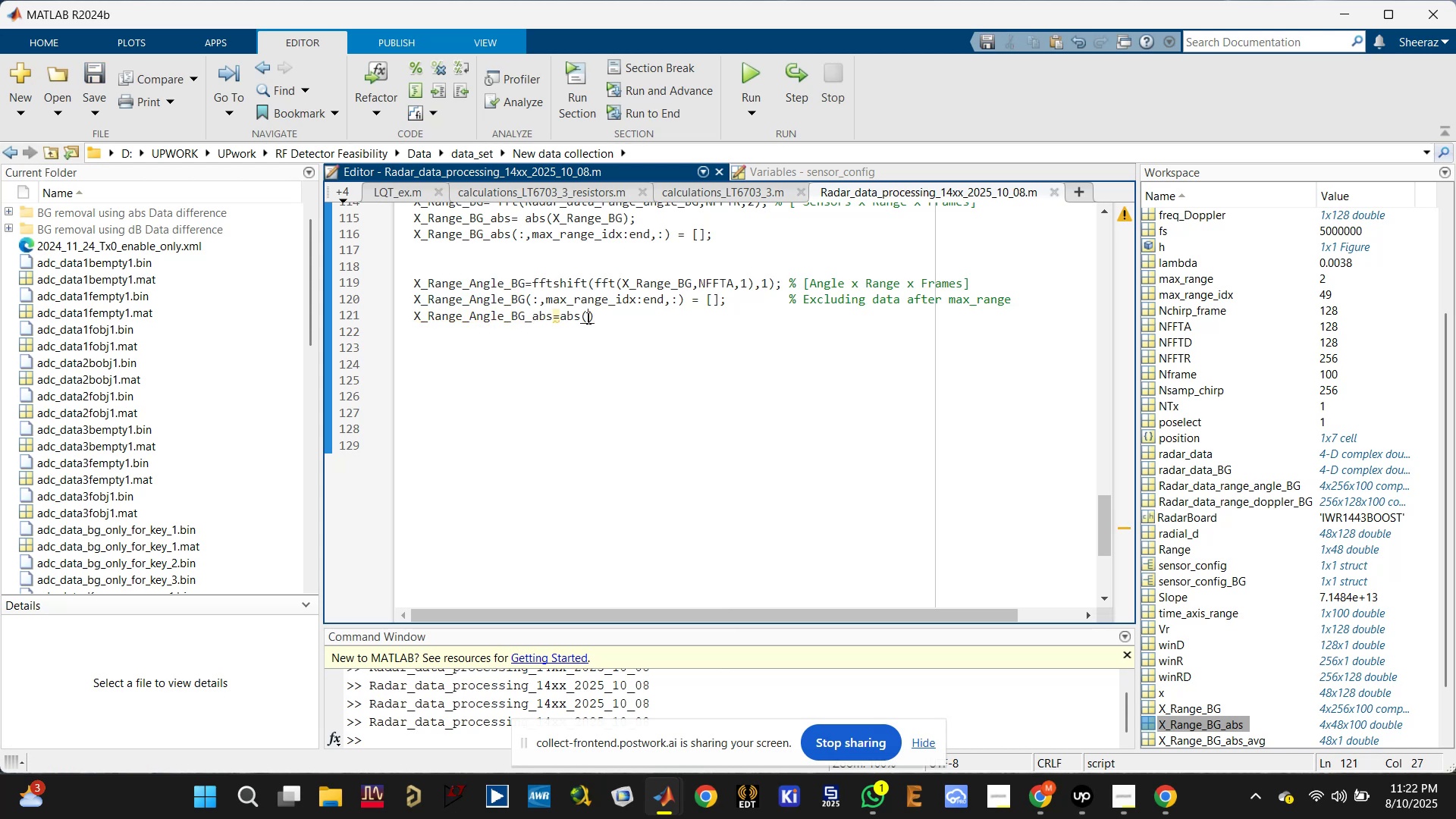 
key(Control+ControlLeft)
 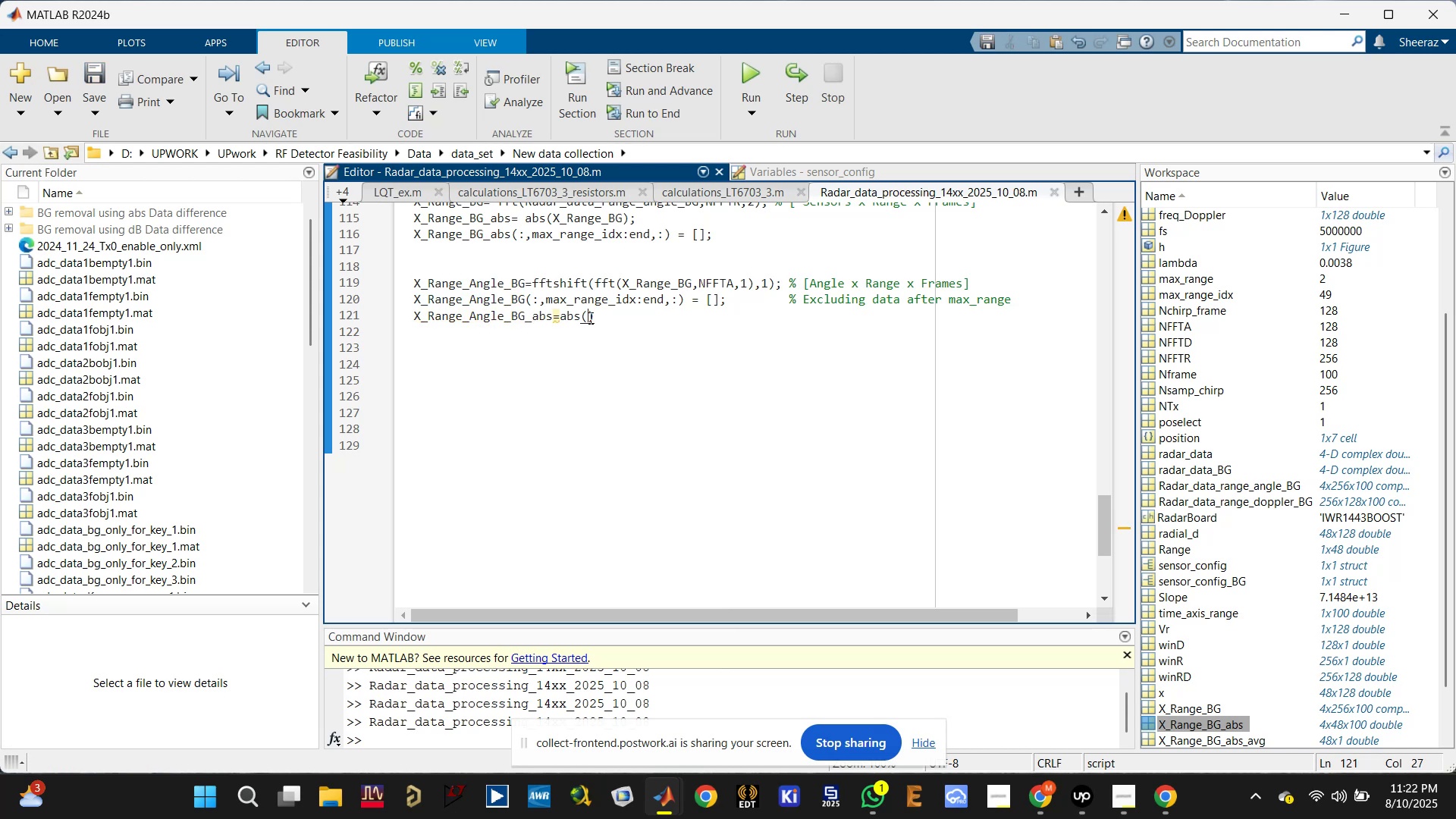 
key(Control+V)
 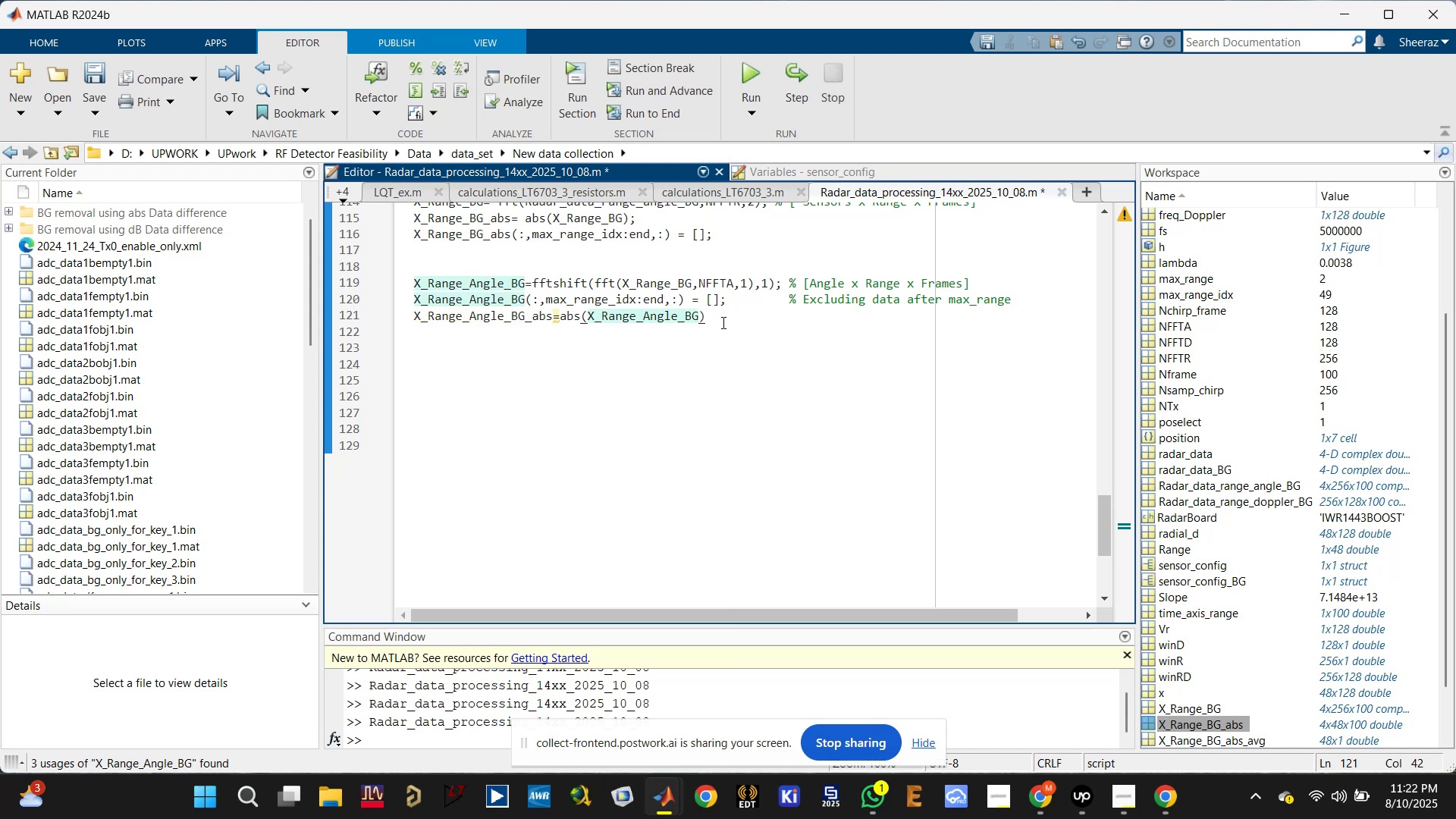 
left_click([722, 319])
 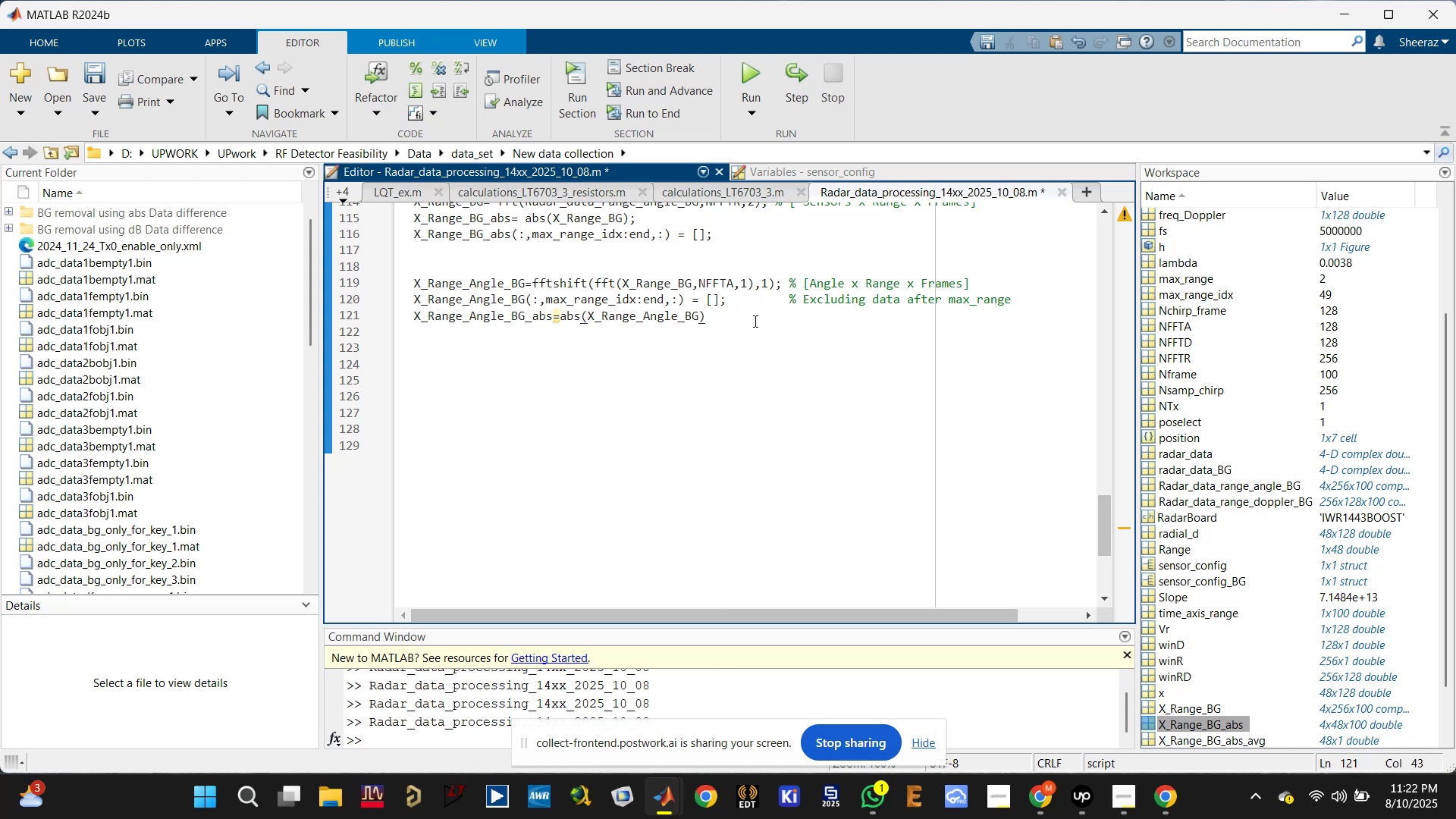 
key(Semicolon)
 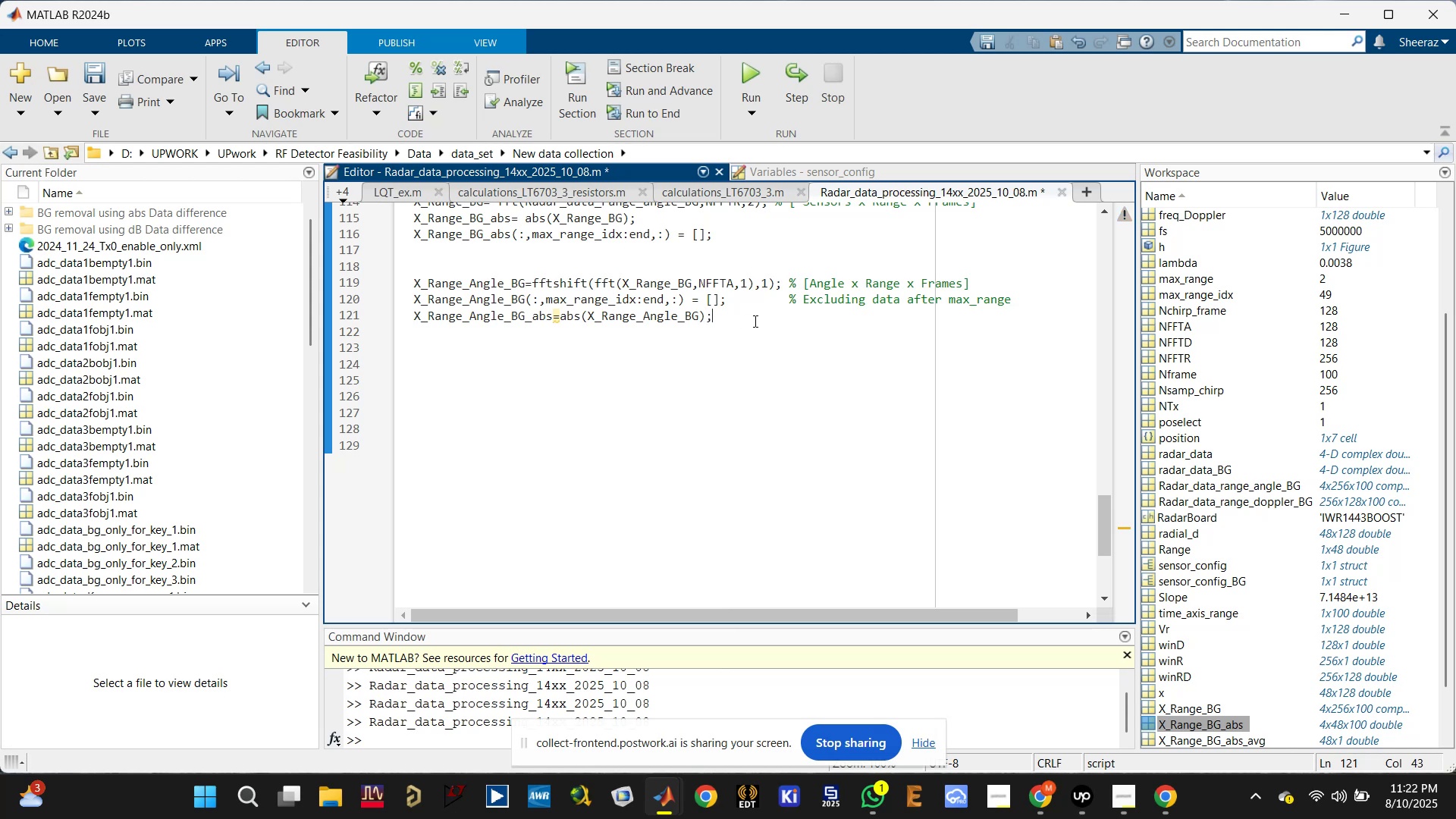 
key(Enter)
 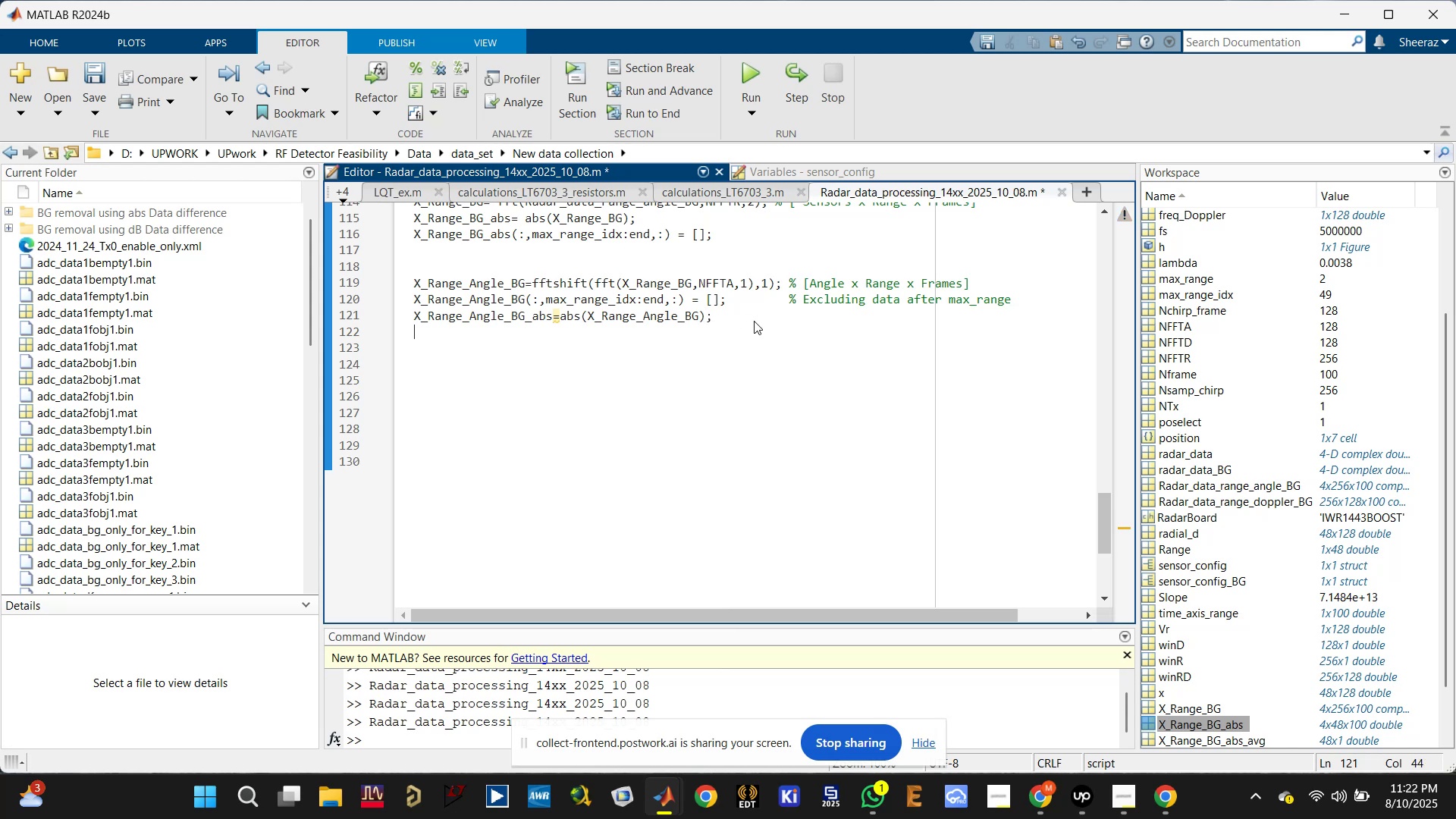 
key(Control+S)
 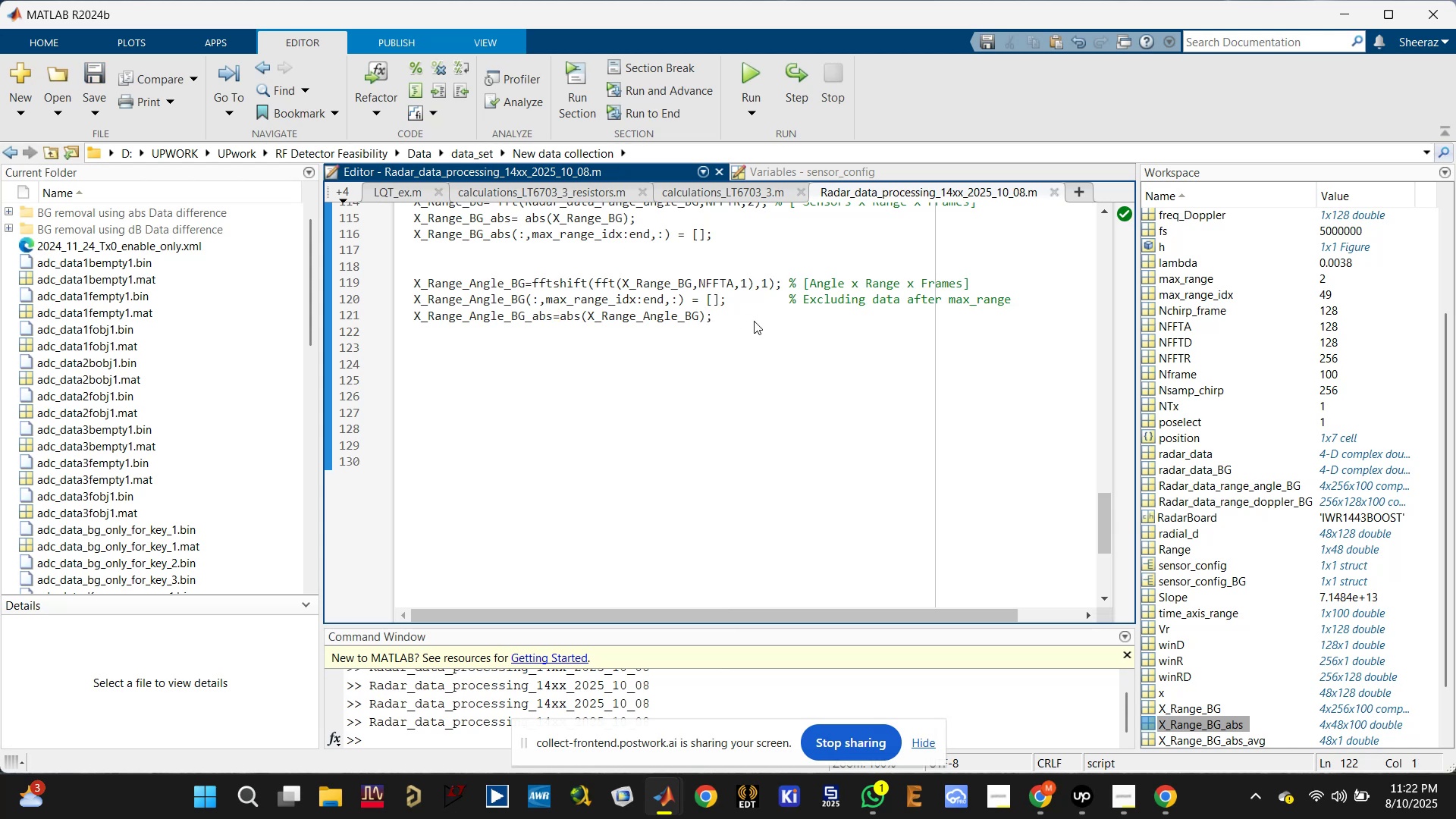 
type(X_Range_Angle_BG-)
key(Backspace)
type(_dB=db())
 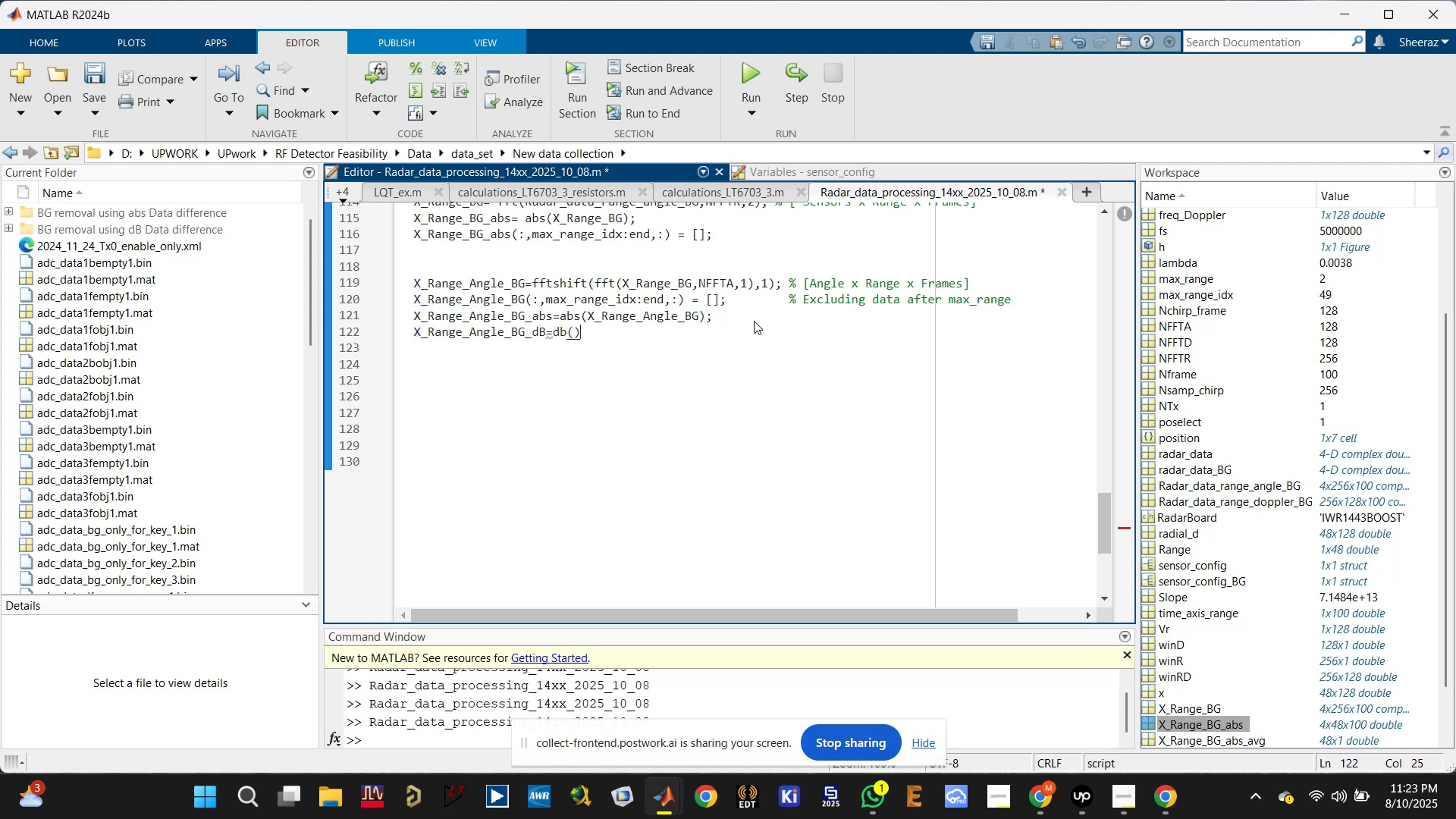 
key(Control+S)
 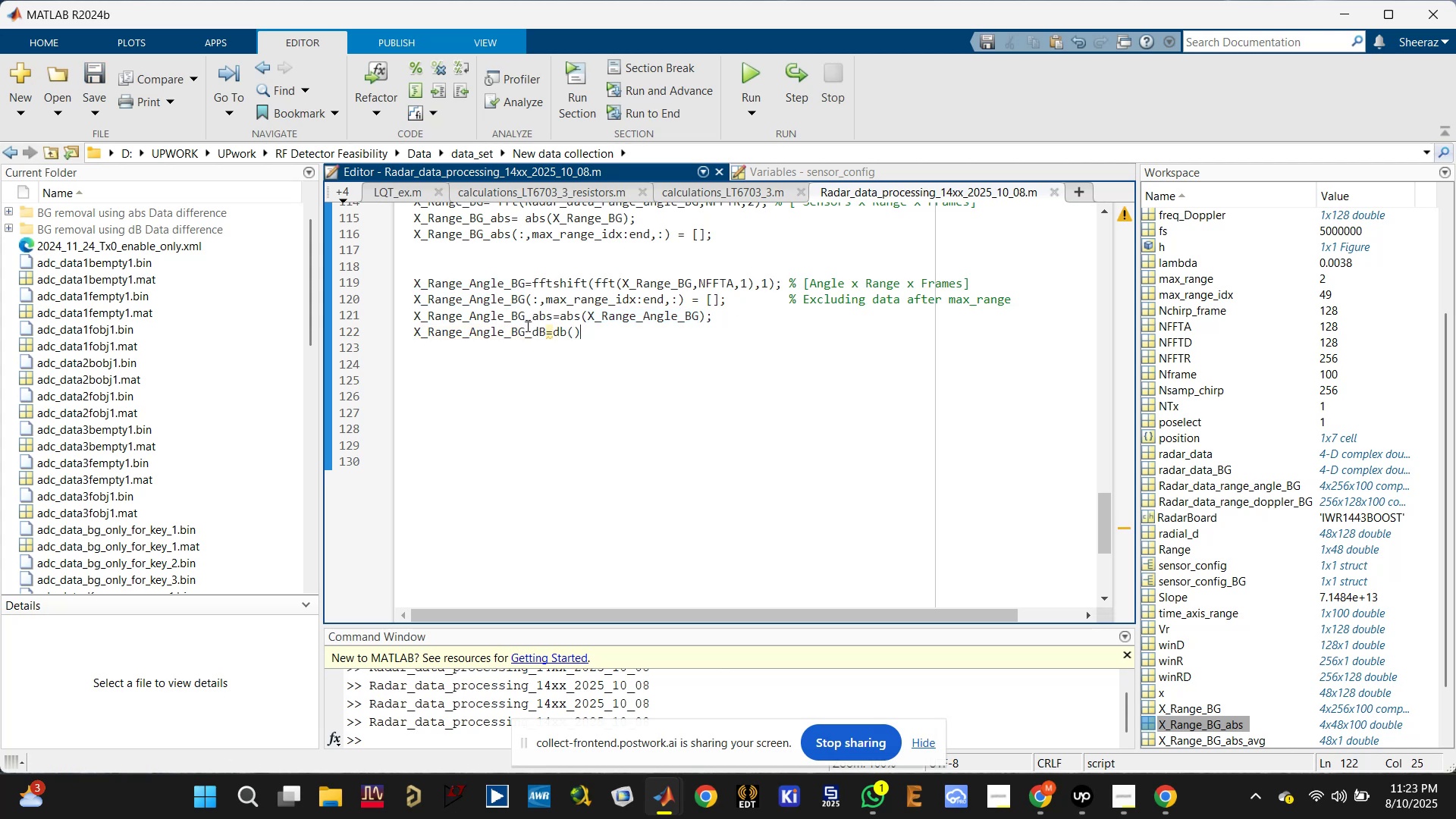 
double_click([525, 318])
 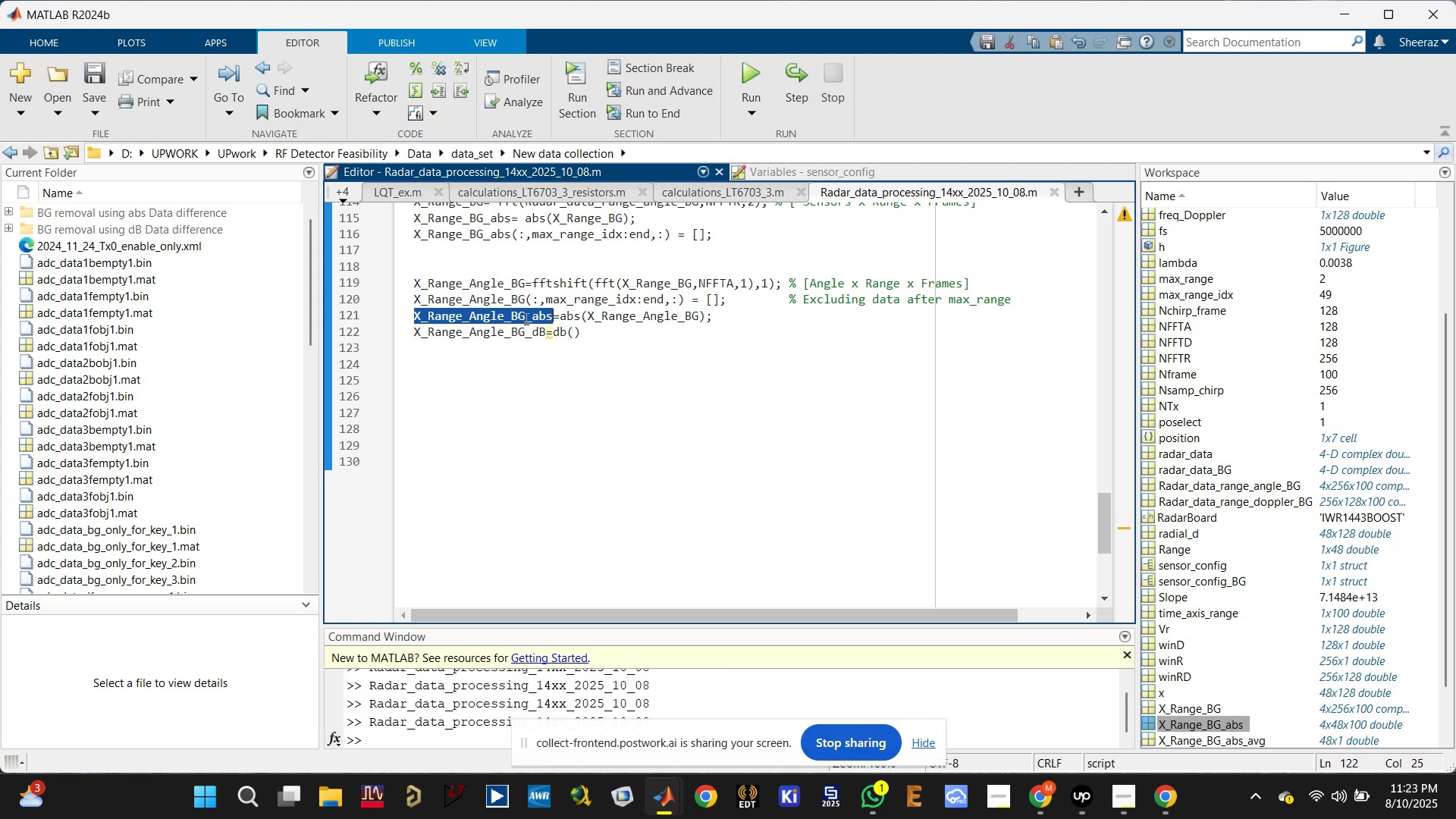 
key(Control+C)
 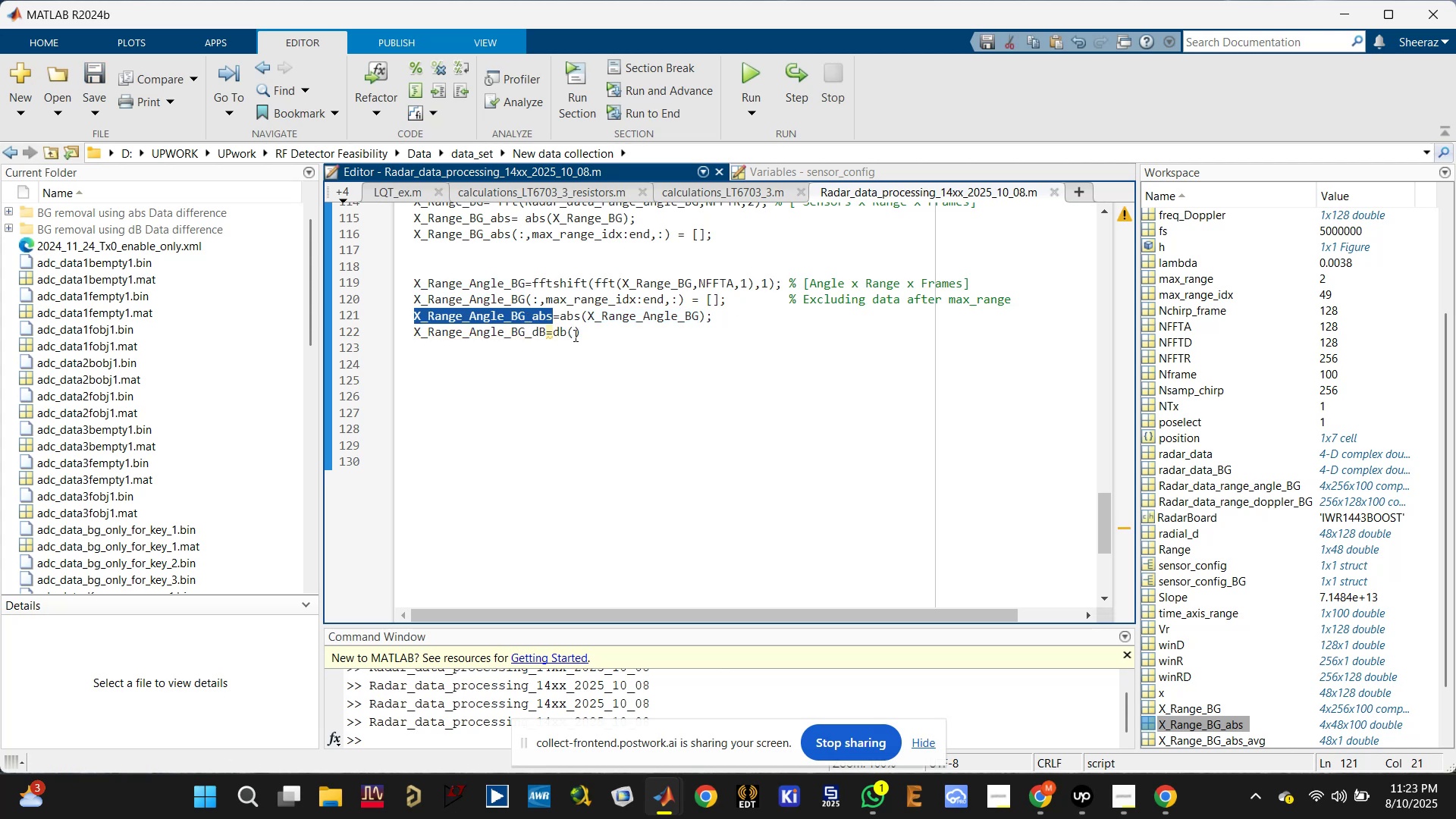 
left_click([574, 335])
 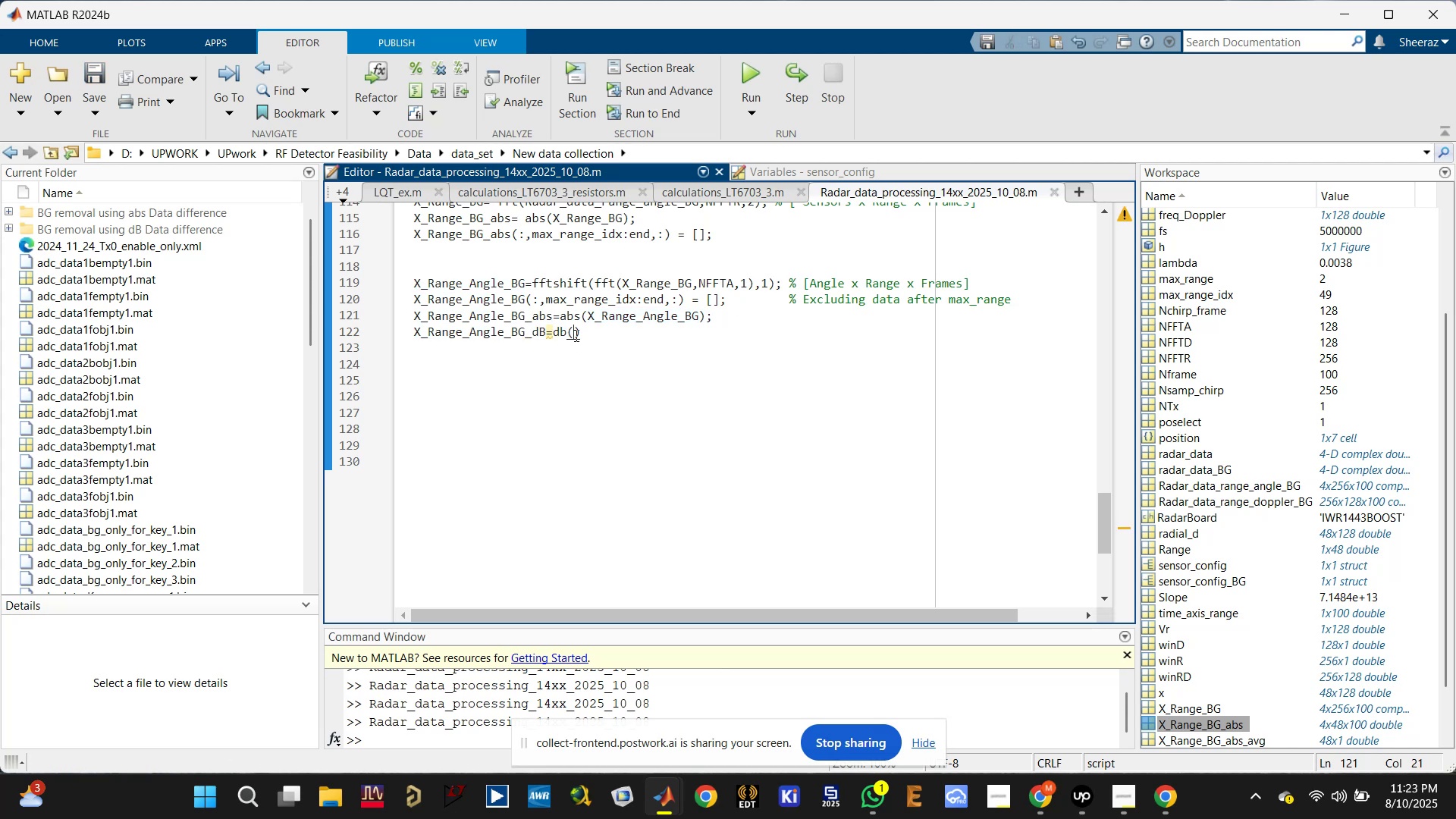 
key(Control+ControlLeft)
 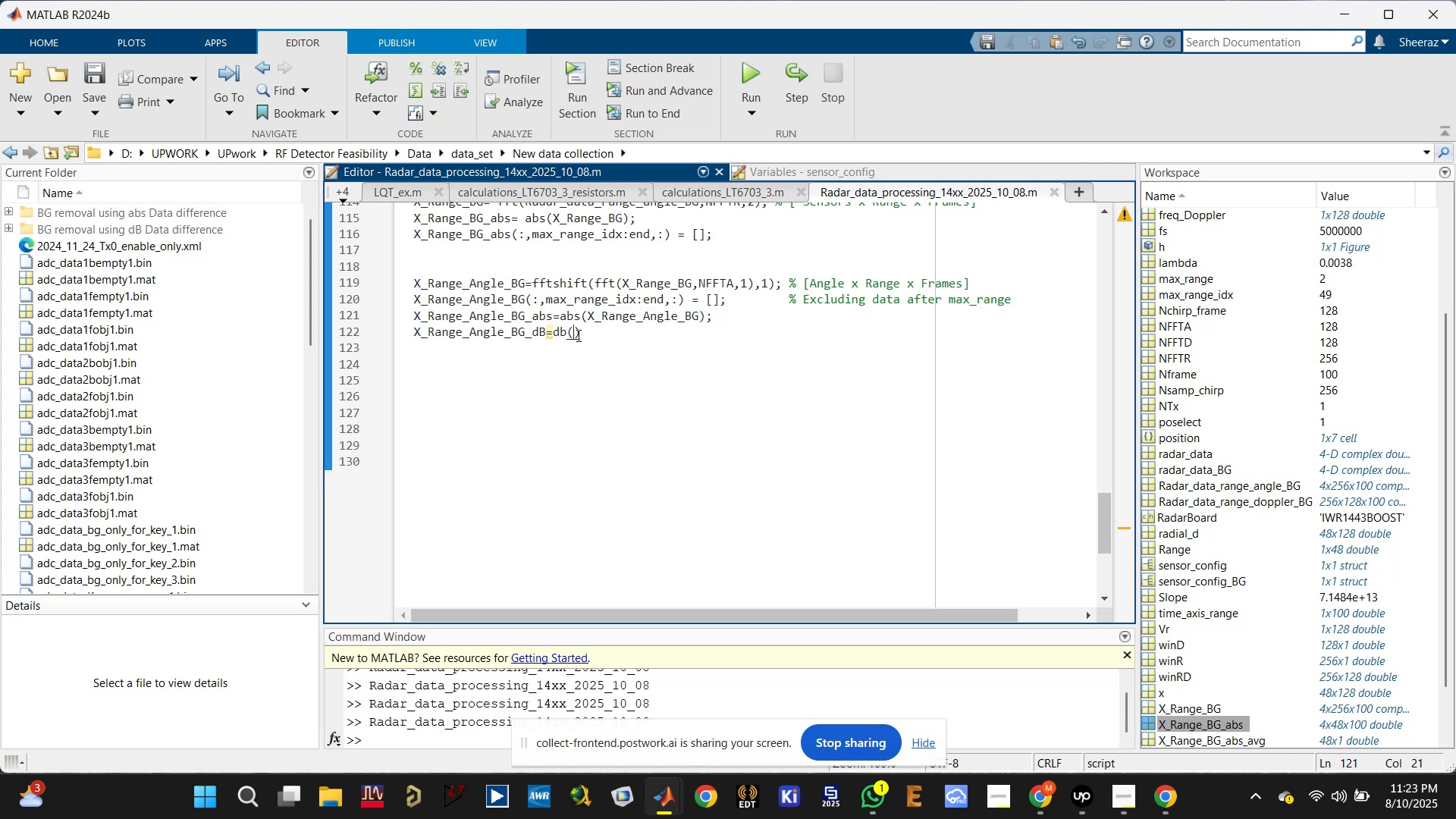 
key(Control+V)
 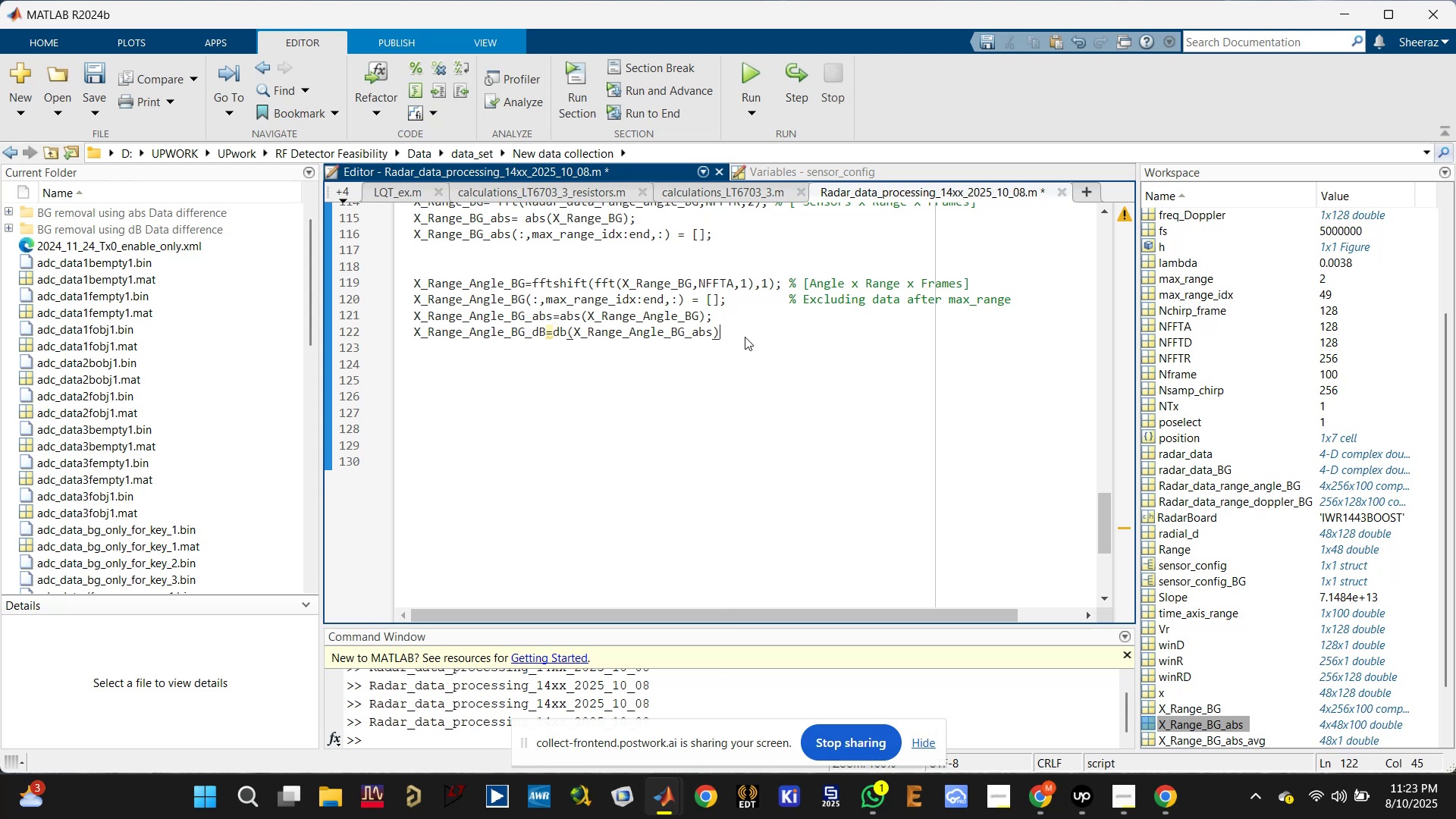 
key(Semicolon)
 